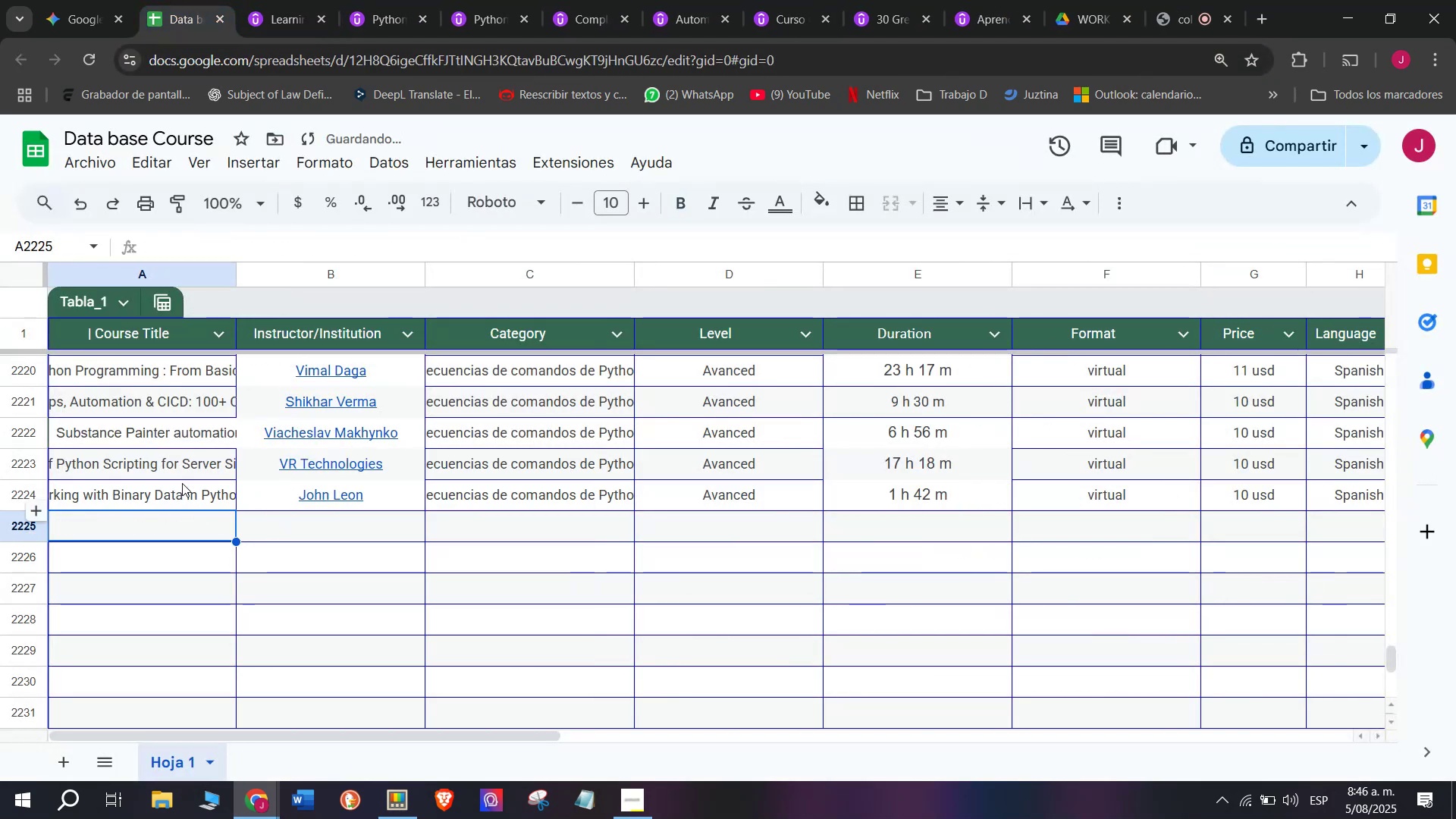 
key(Control+ControlLeft)
 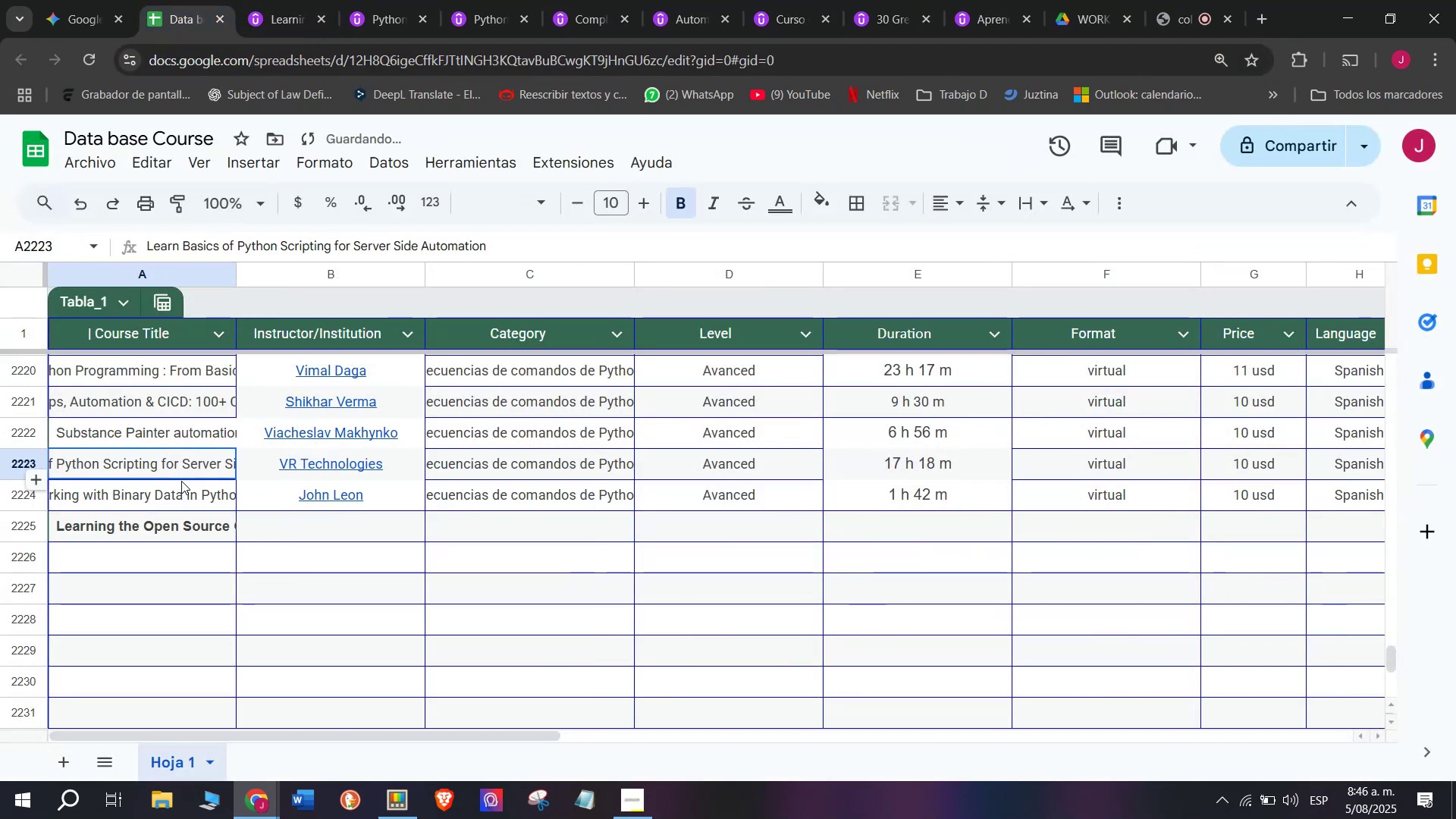 
key(Control+V)
 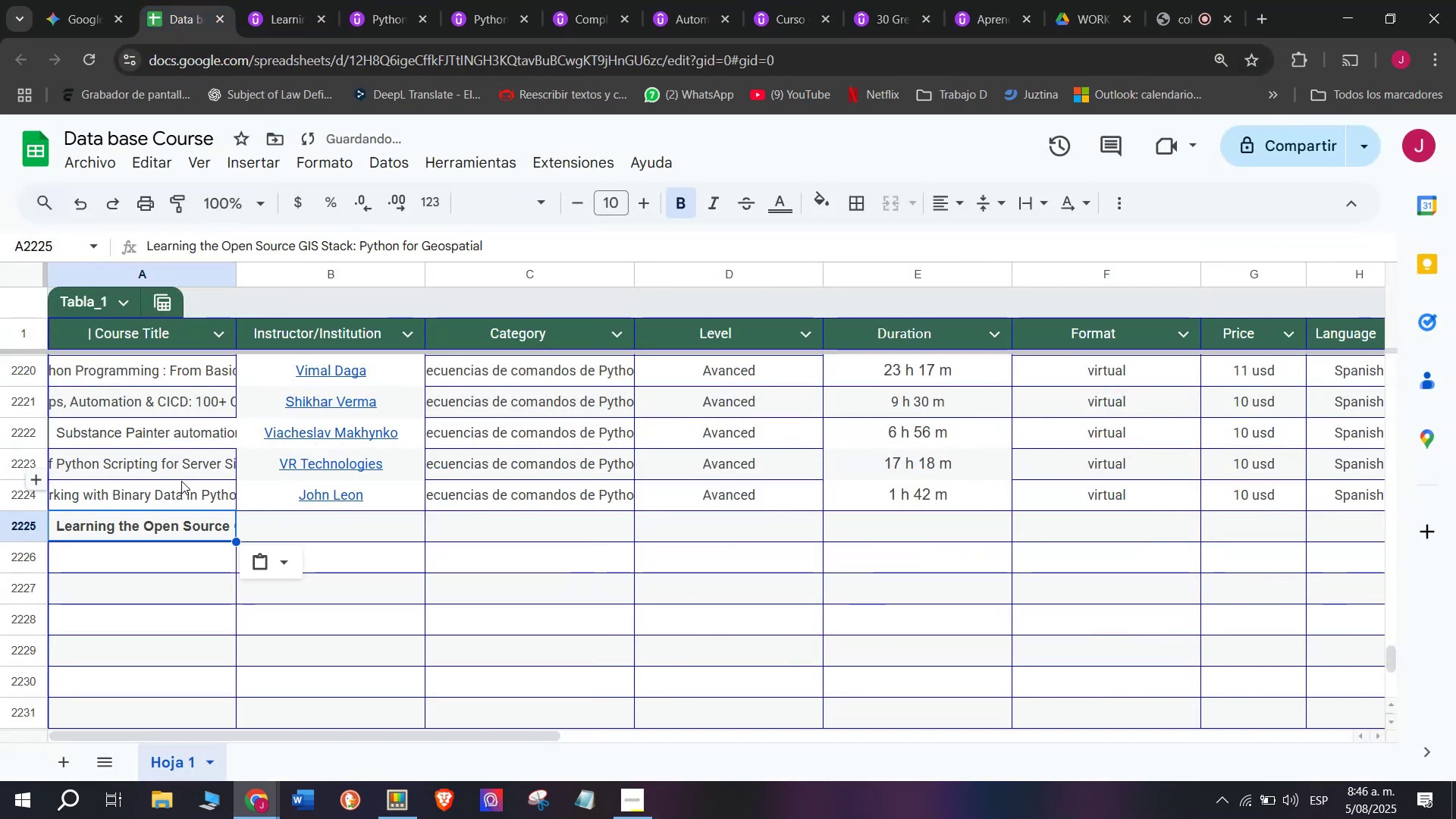 
left_click([181, 481])
 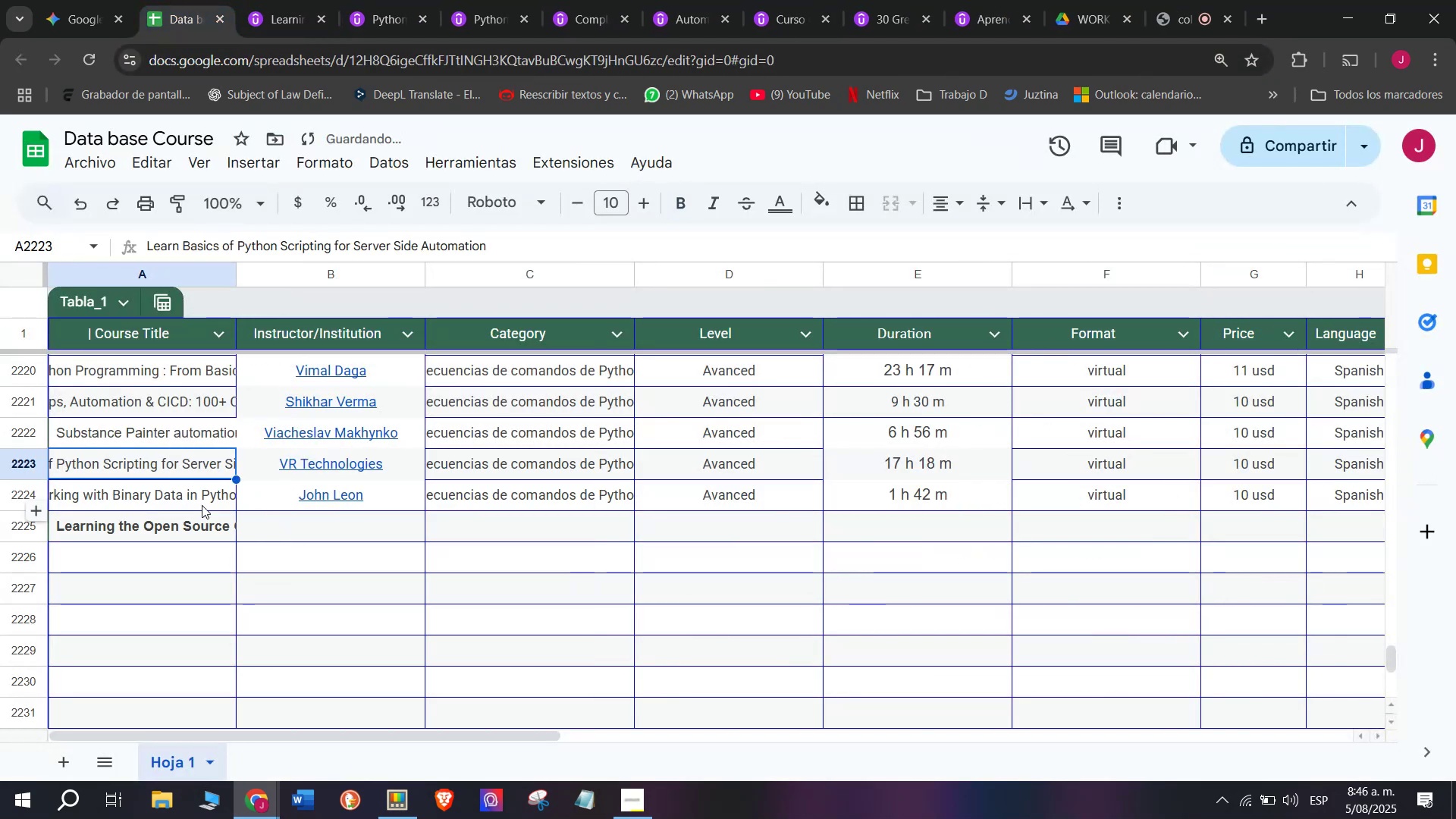 
key(Shift+ShiftLeft)
 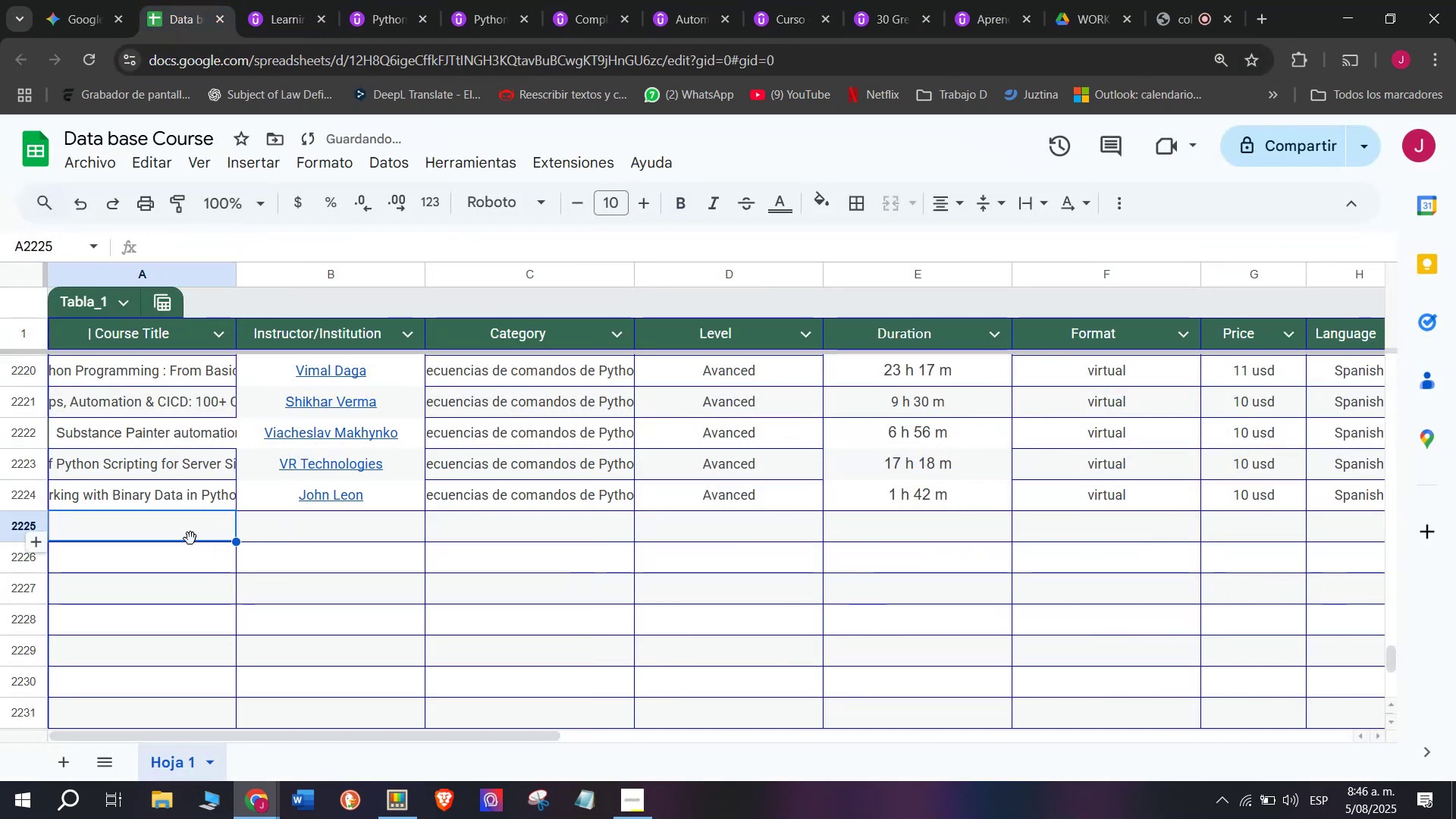 
key(Control+Shift+ControlLeft)
 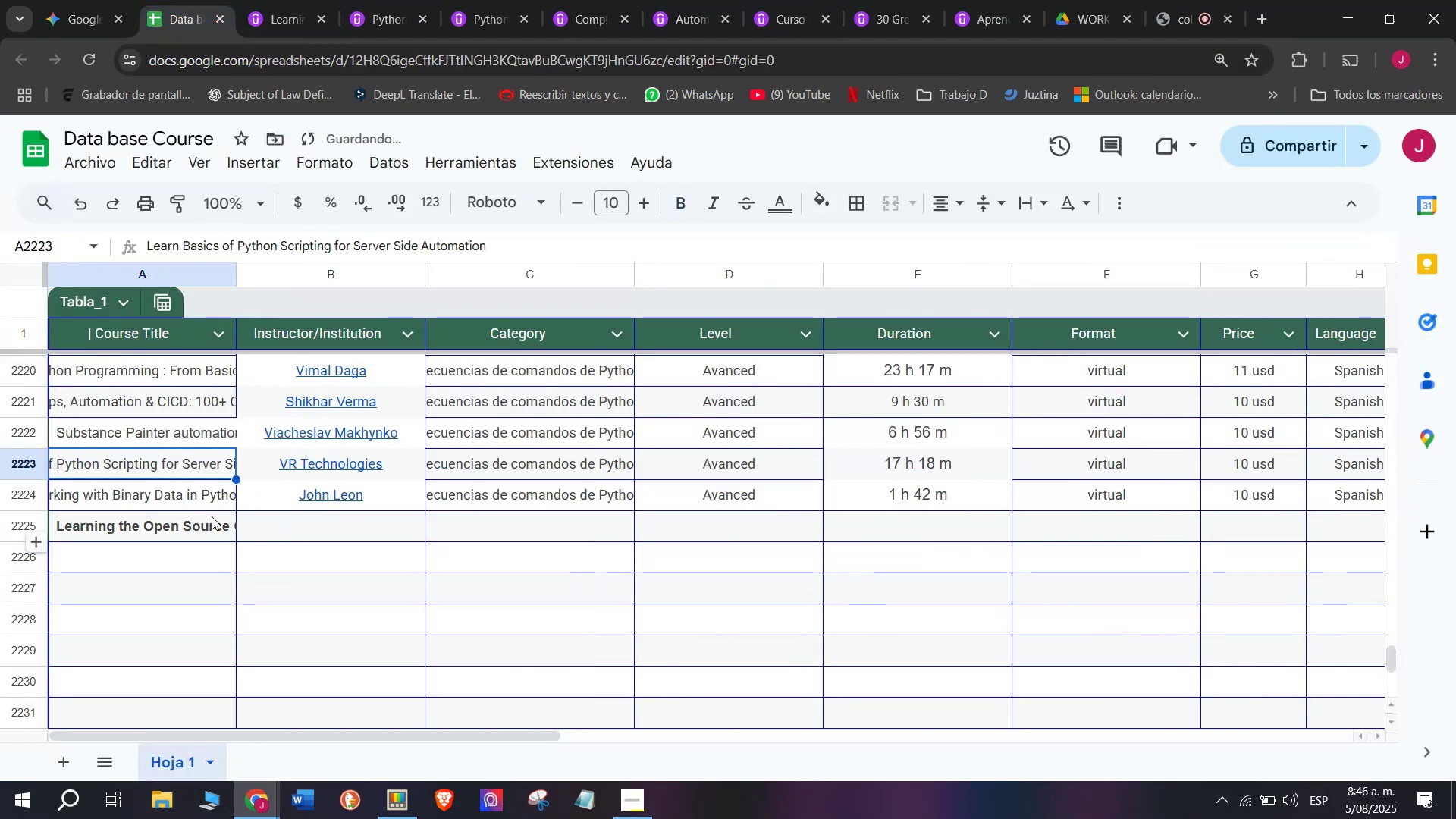 
key(Control+Shift+Z)
 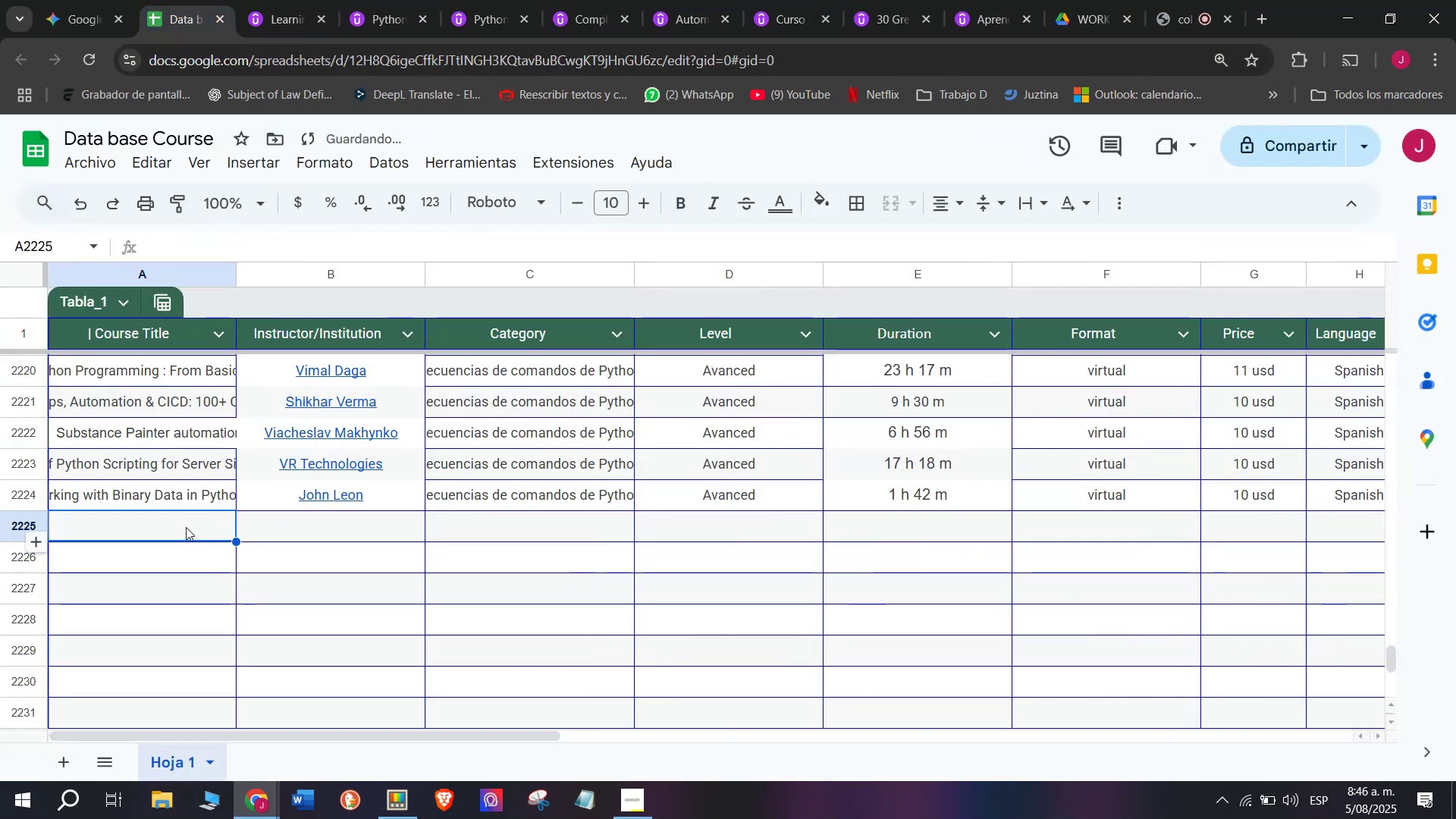 
double_click([186, 526])
 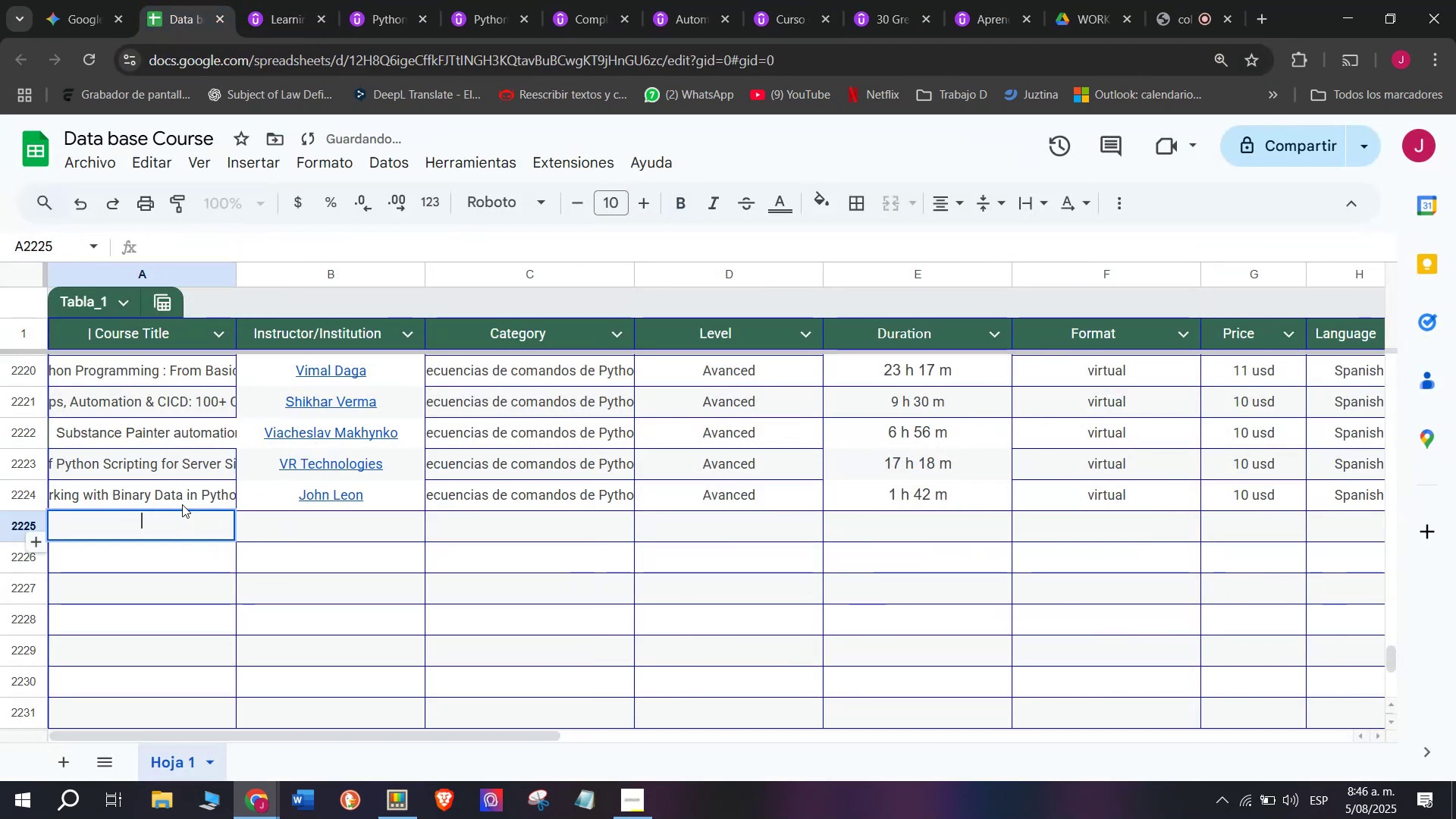 
key(Control+ControlLeft)
 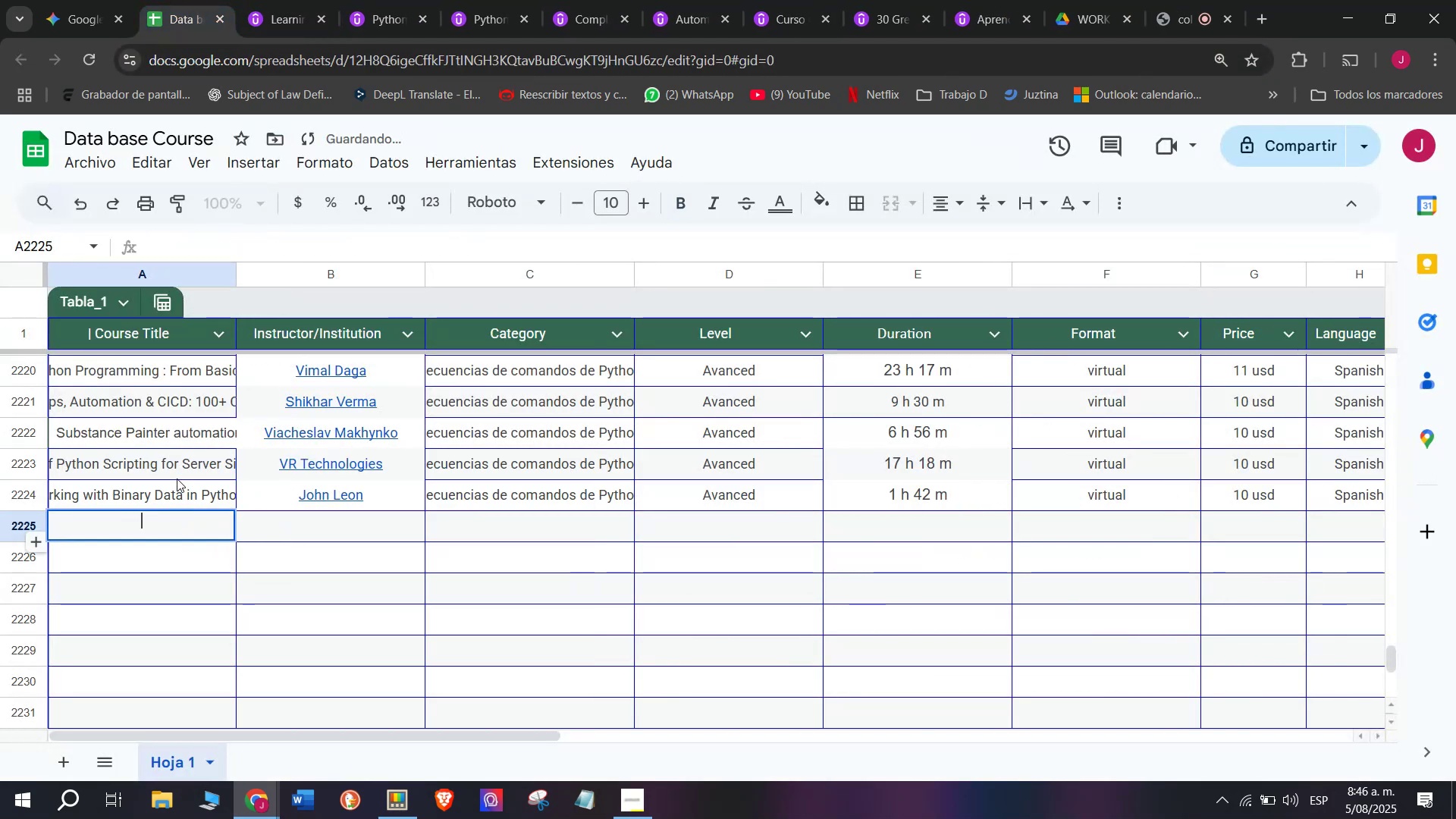 
key(Z)
 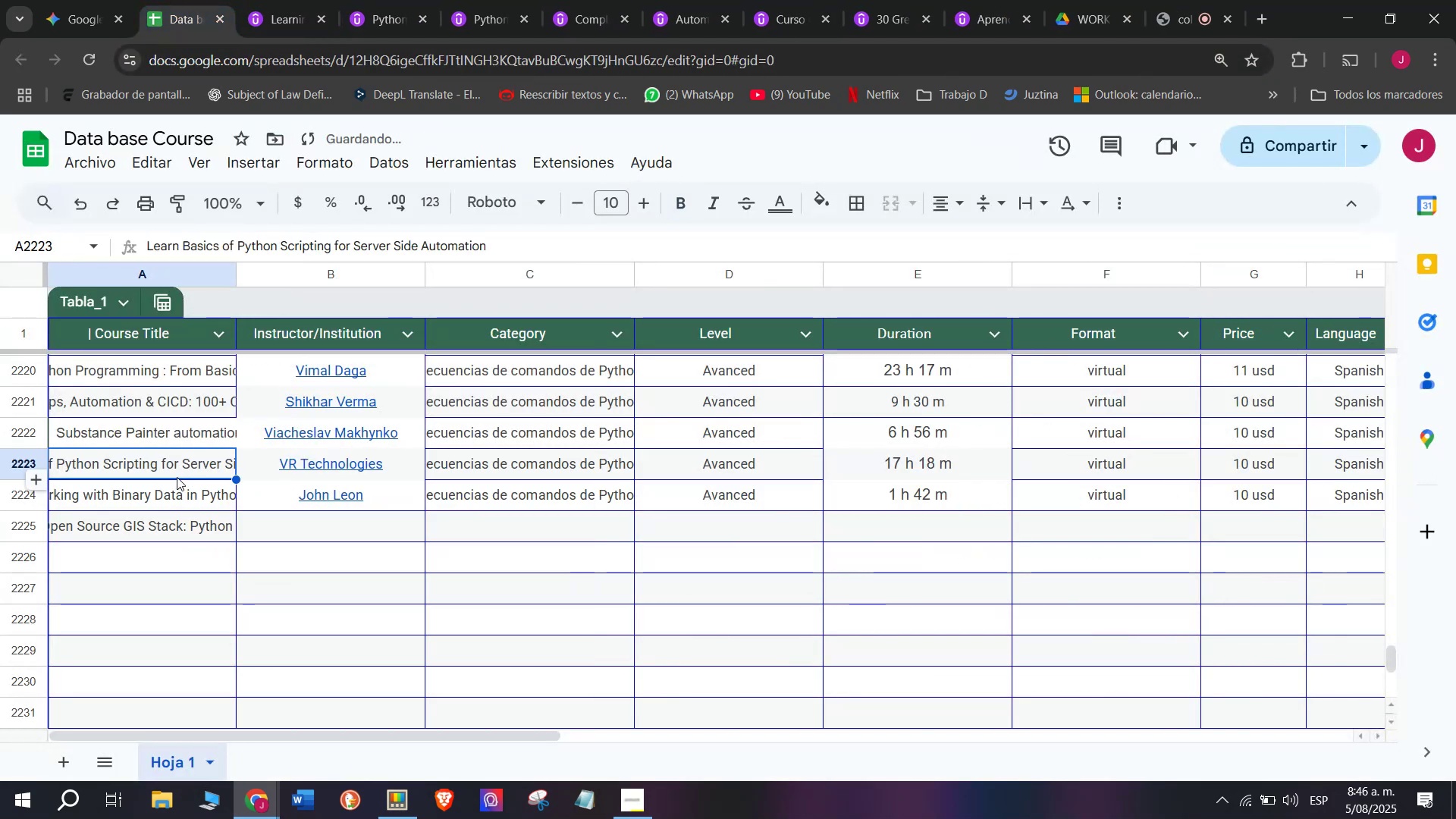 
key(Control+V)
 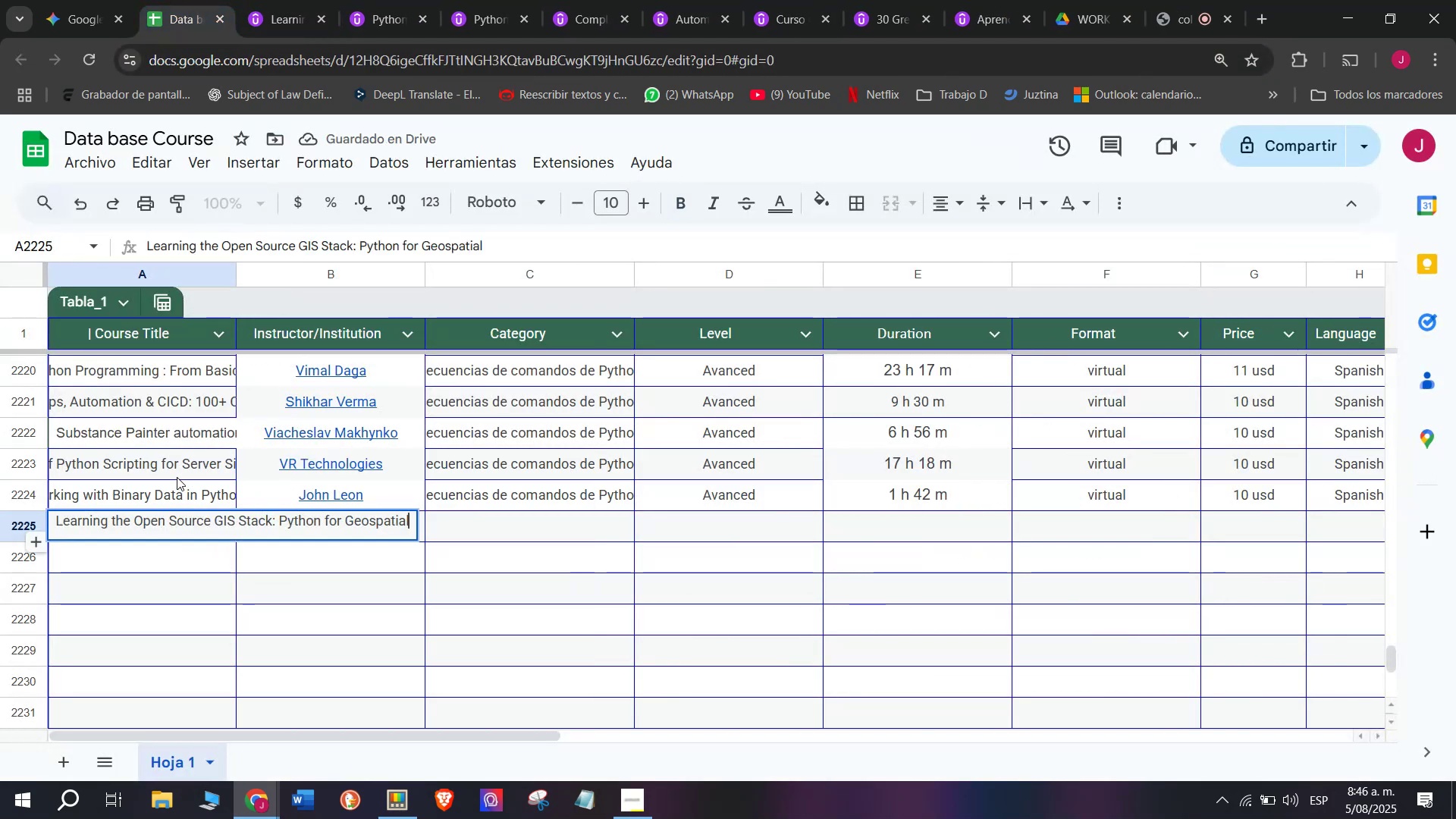 
left_click([177, 477])
 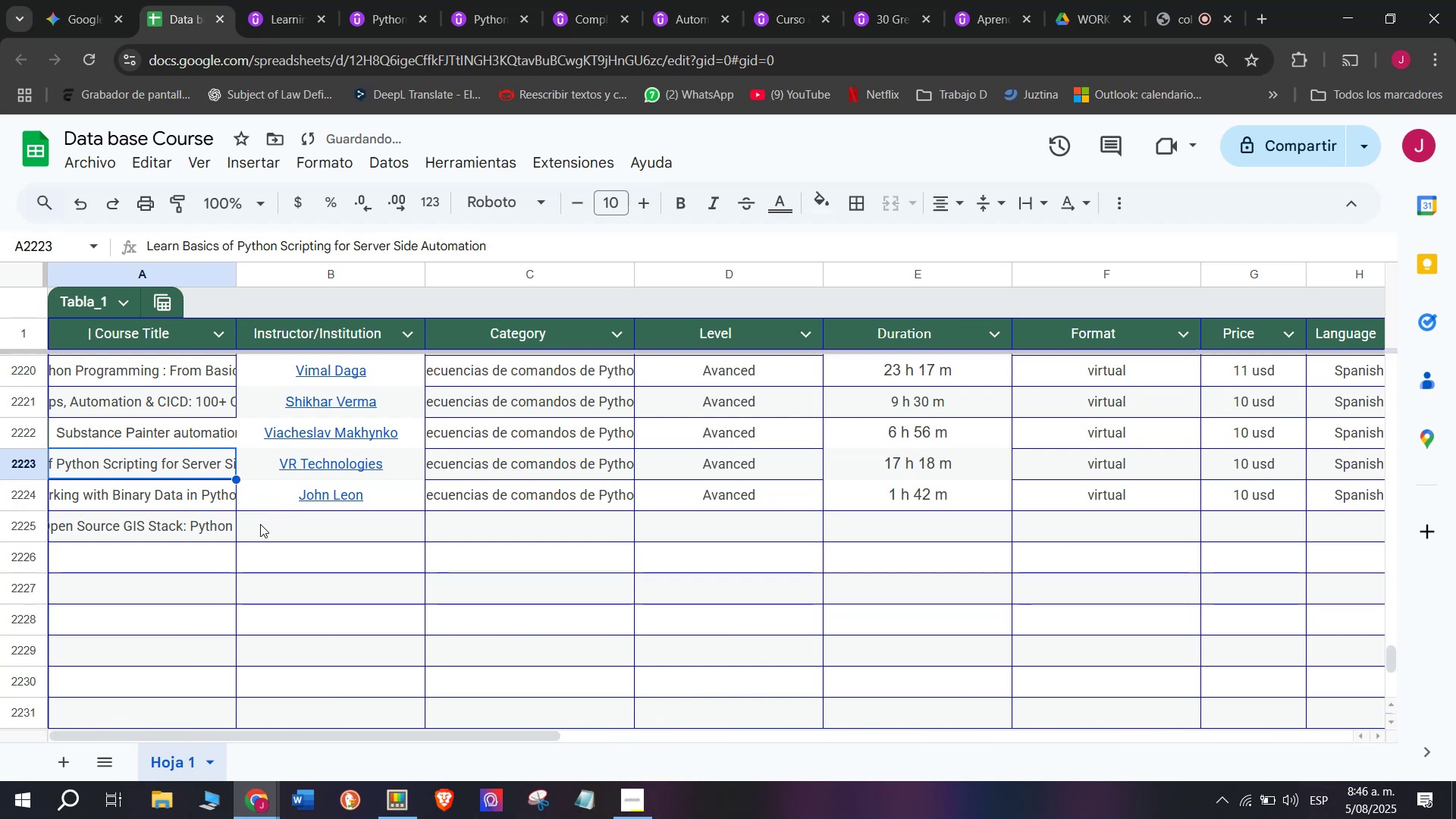 
left_click([260, 524])
 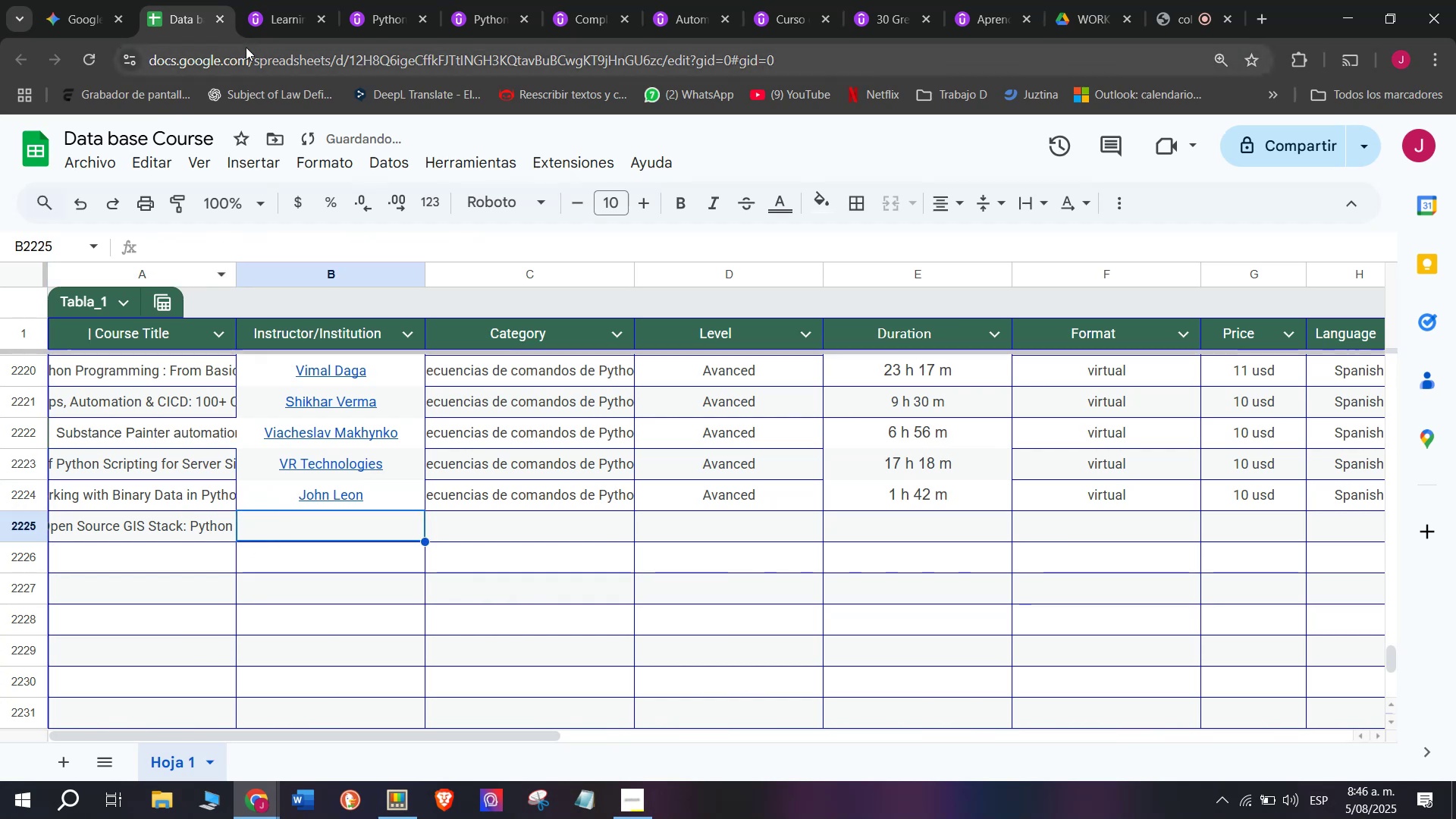 
left_click([275, 0])
 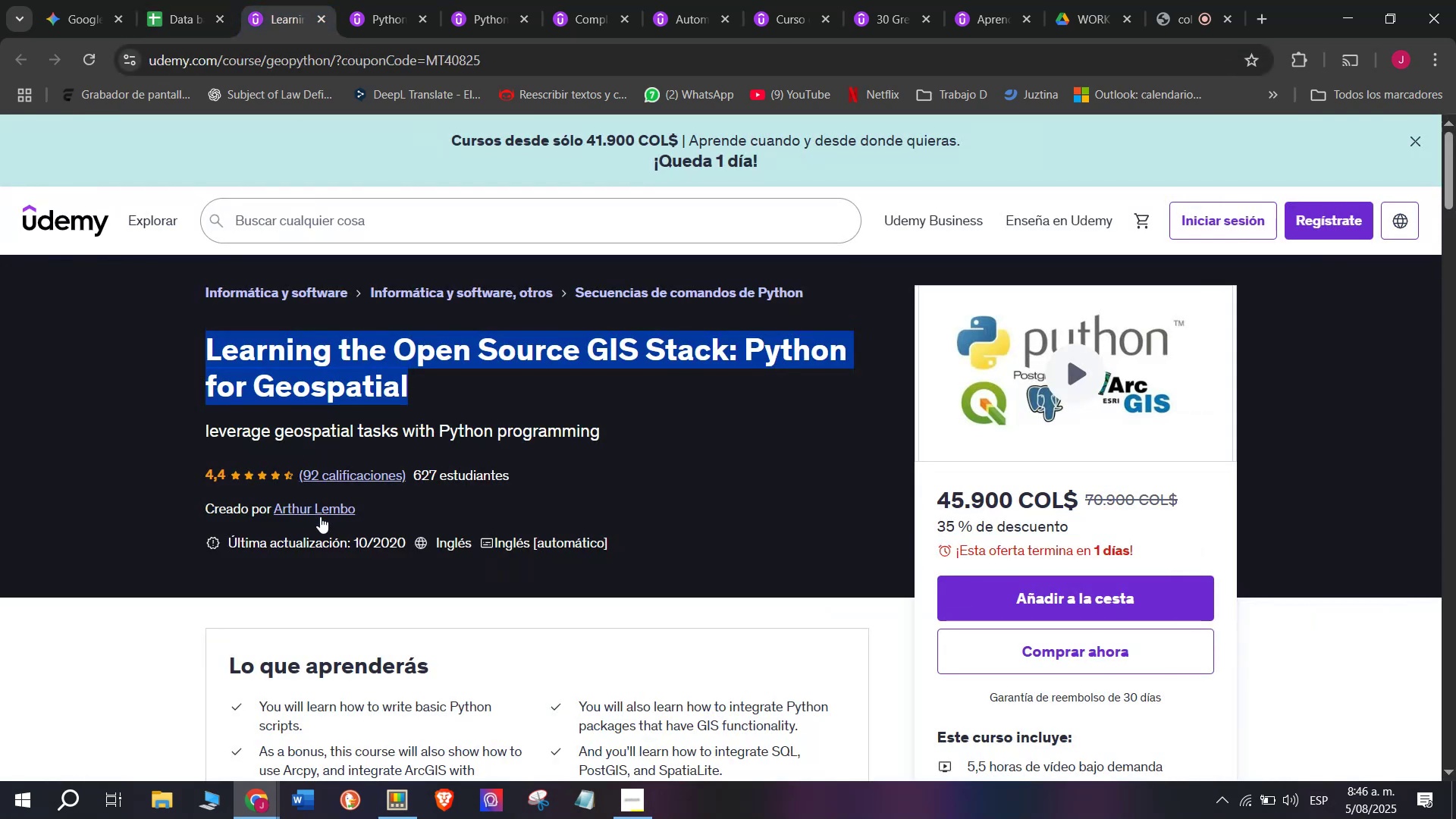 
left_click([320, 516])
 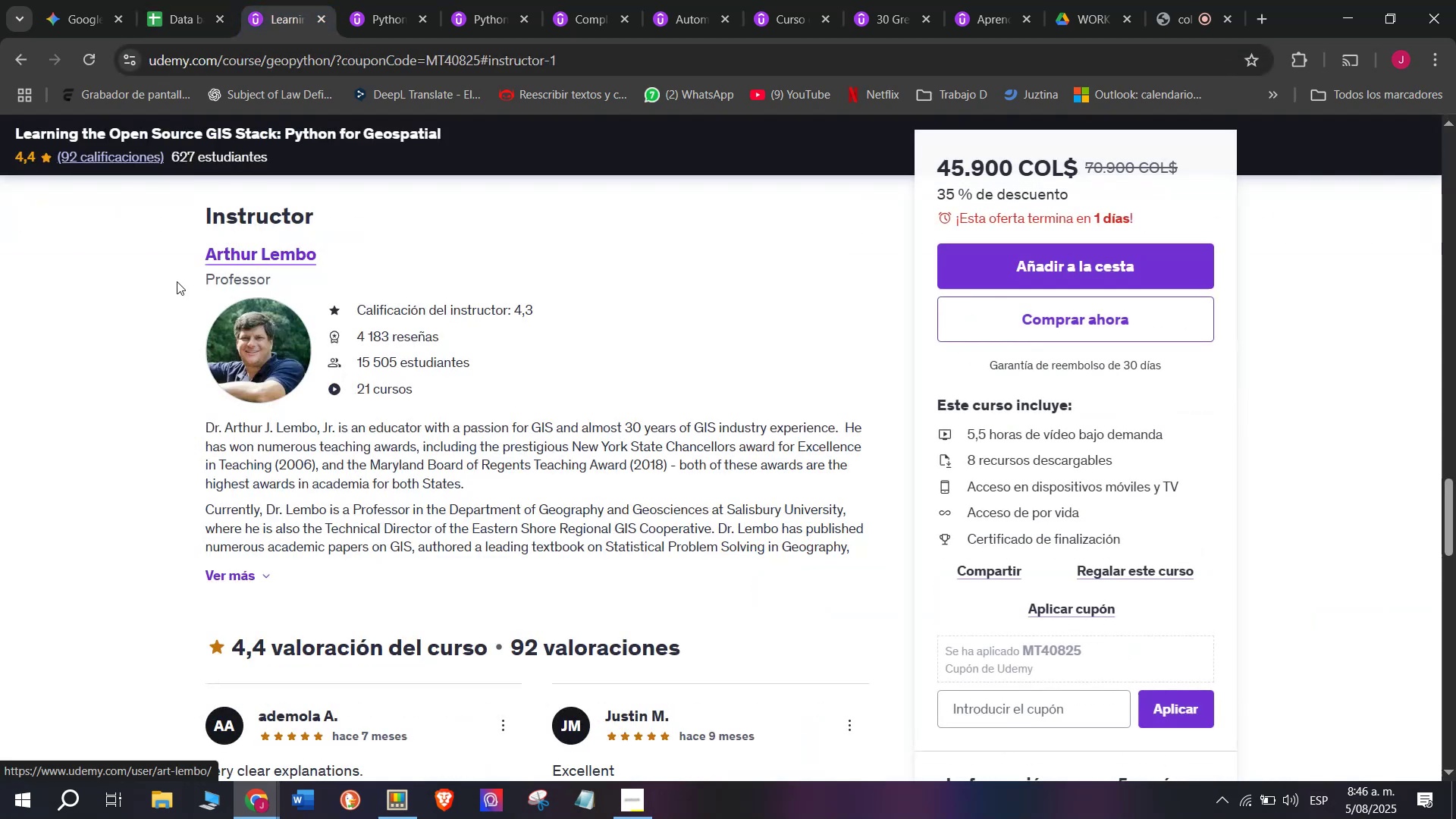 
left_click_drag(start_coordinate=[179, 250], to_coordinate=[350, 246])
 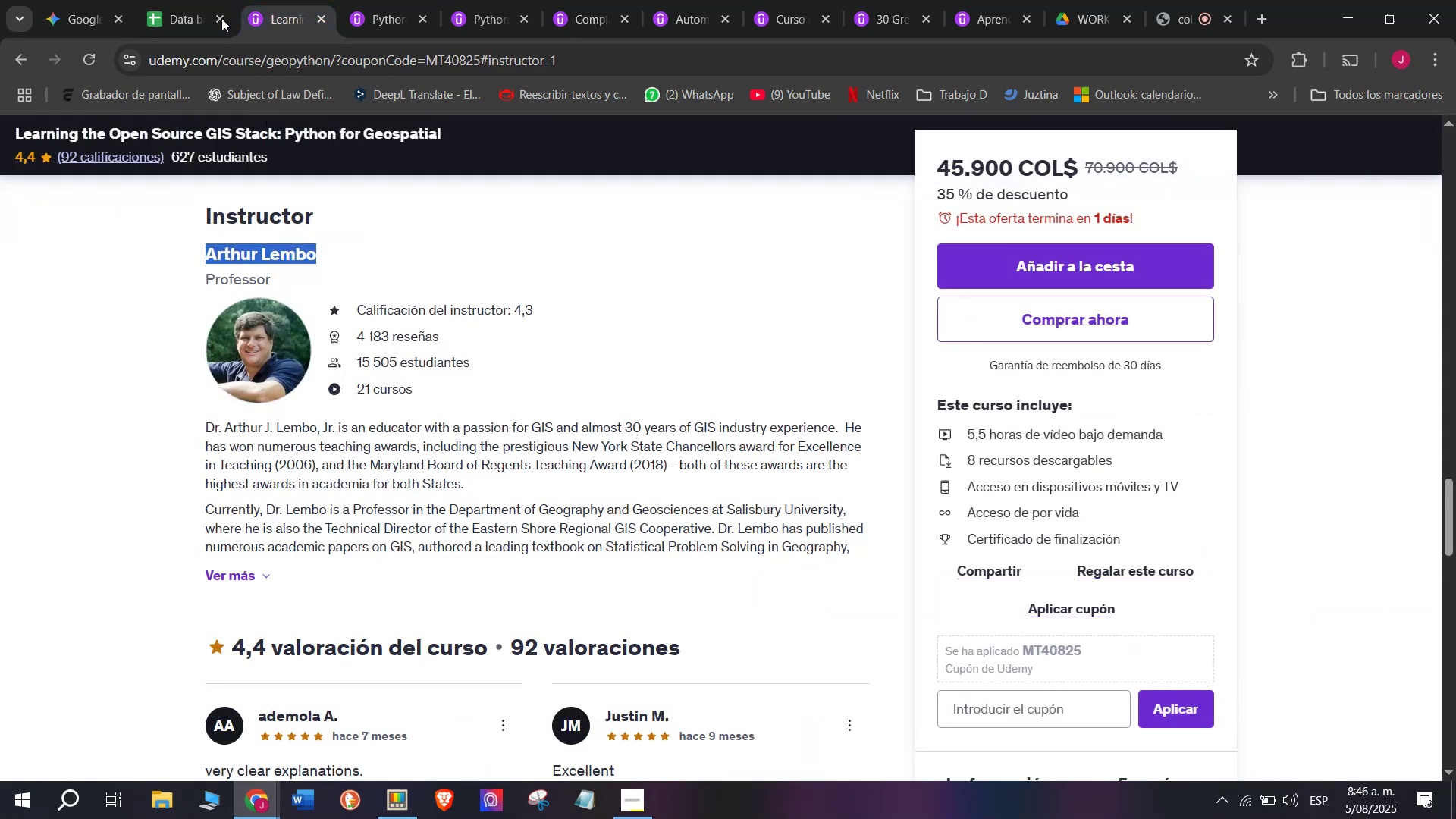 
key(Break)
 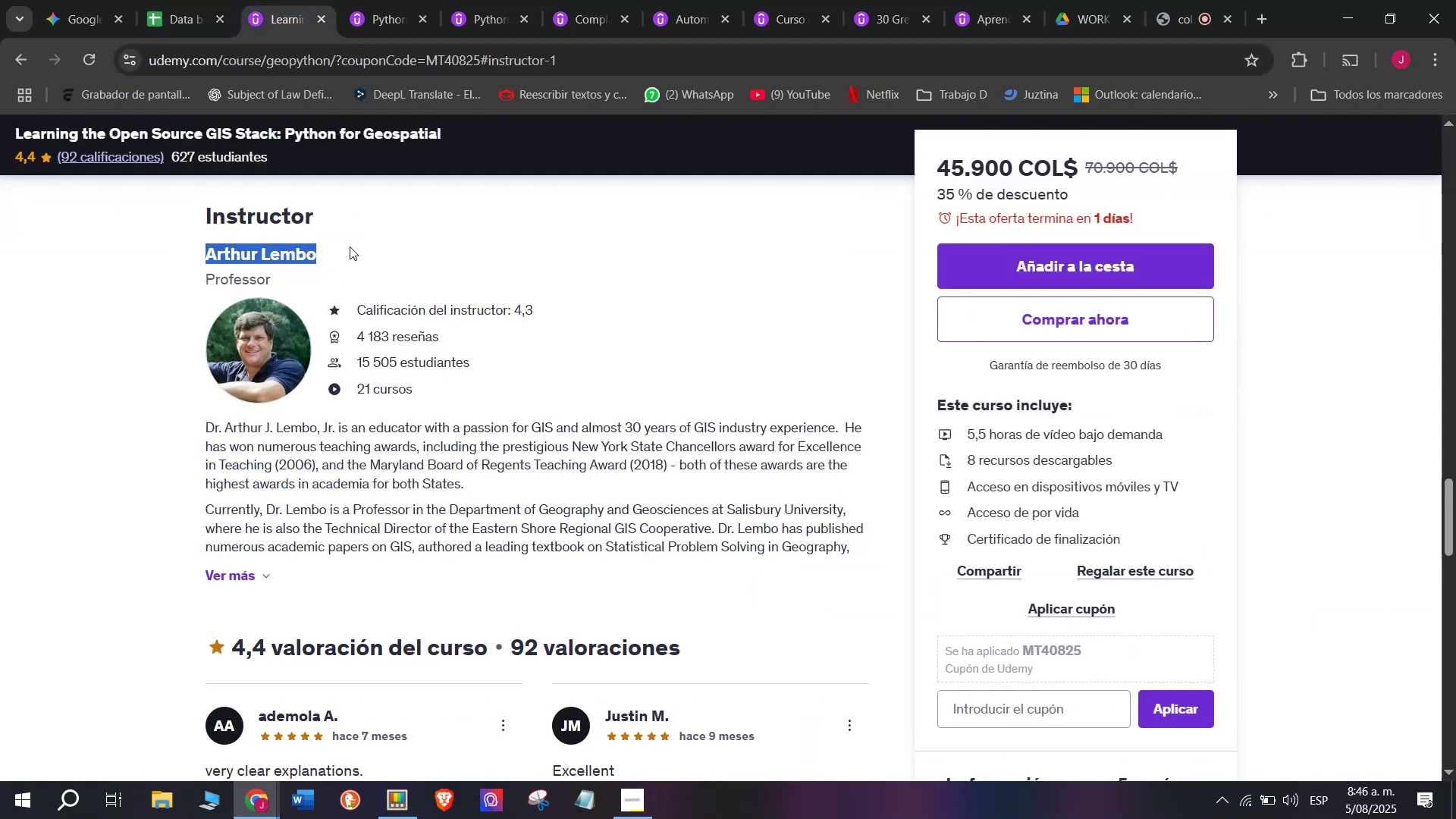 
key(Control+ControlLeft)
 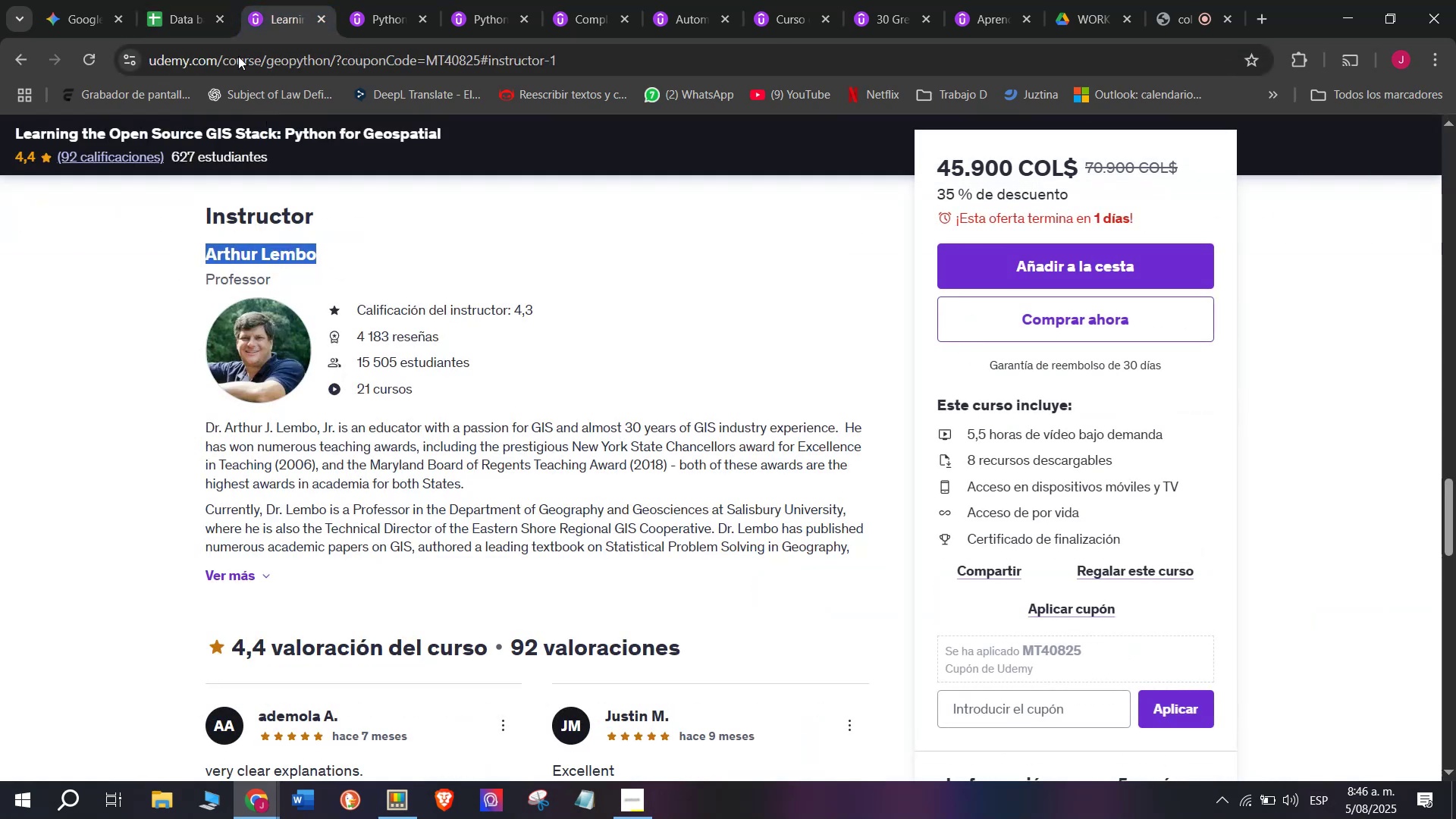 
key(Control+C)
 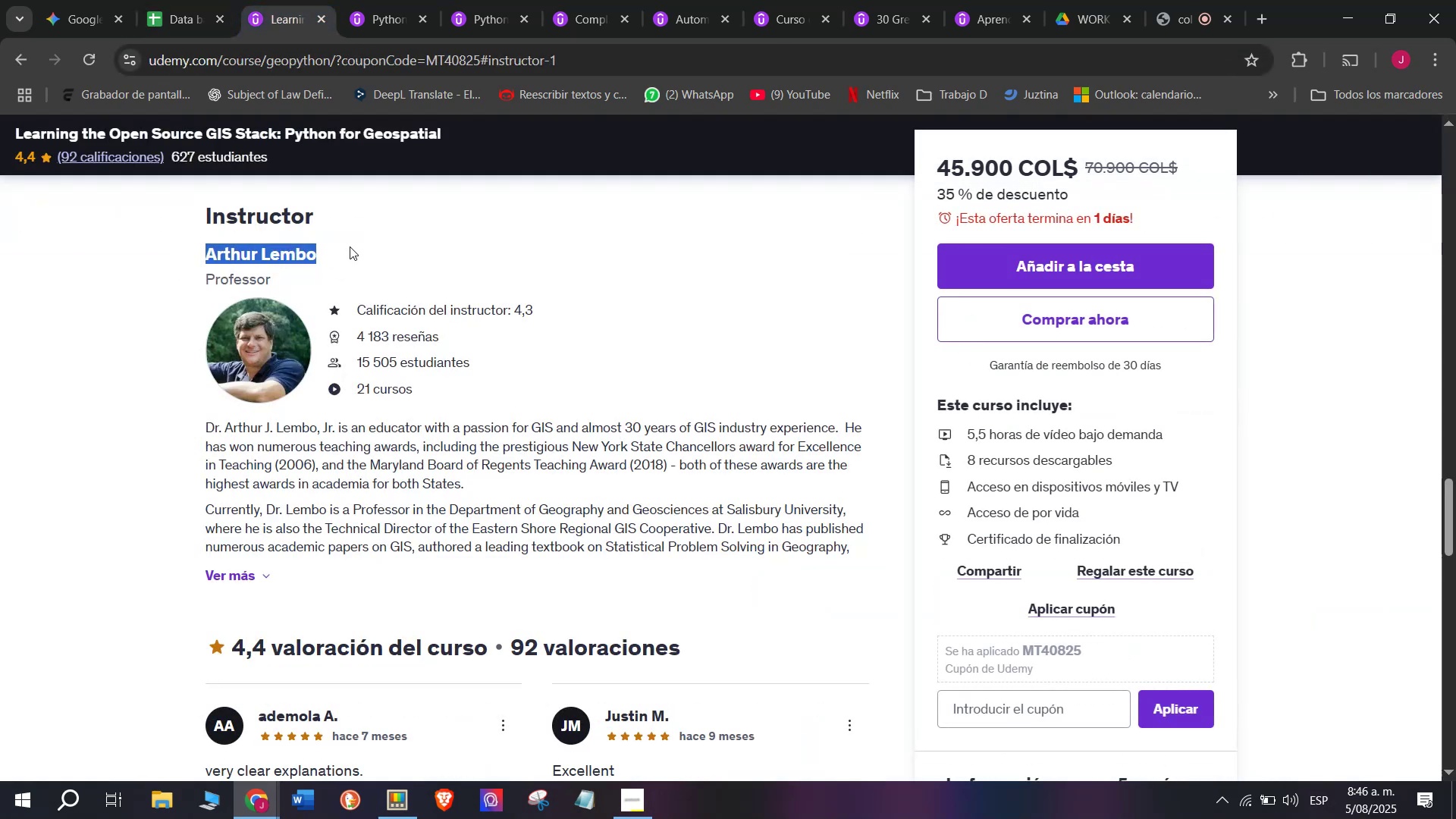 
key(Break)
 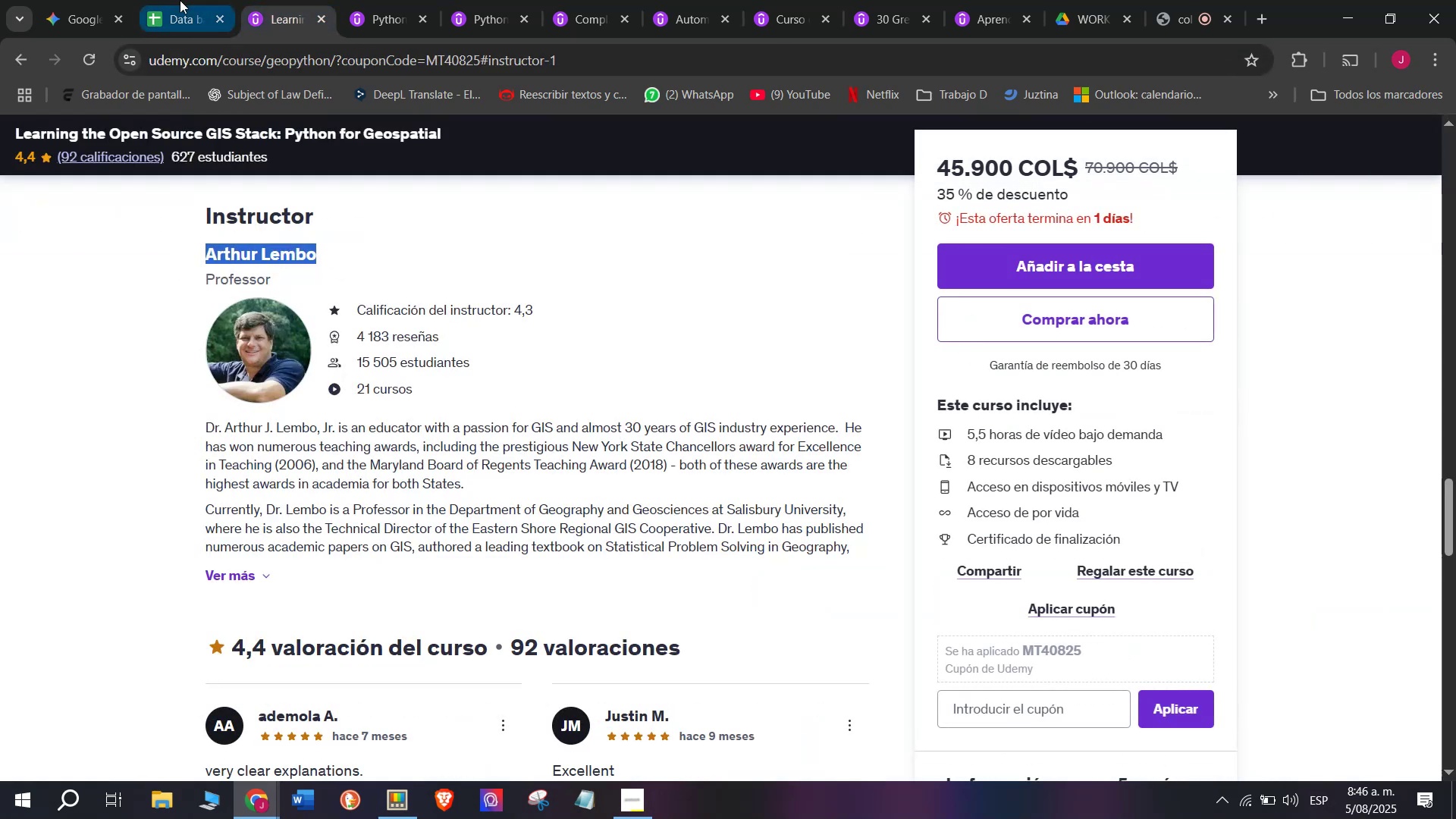 
key(Control+ControlLeft)
 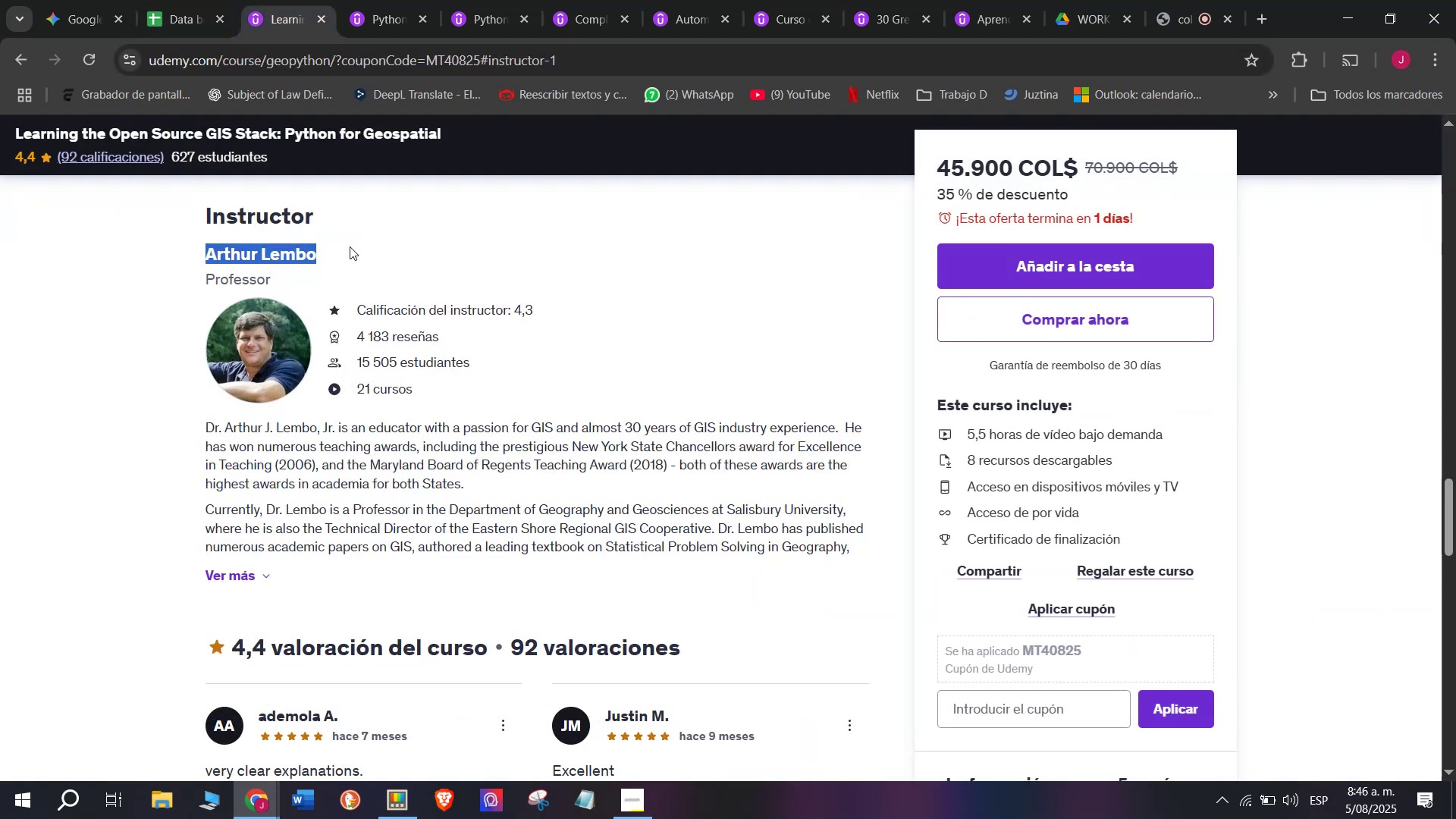 
key(Control+C)
 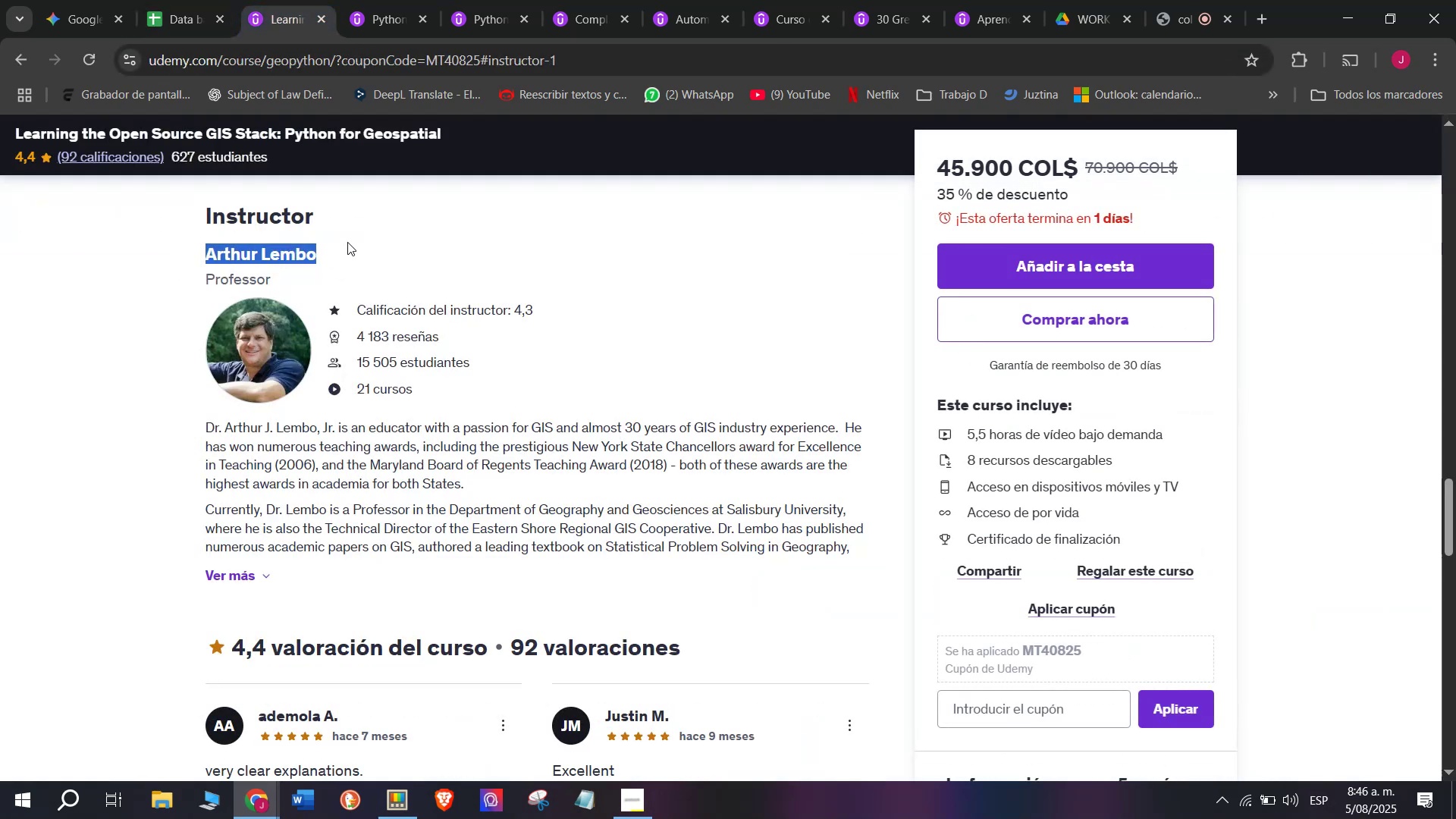 
key(Control+ControlLeft)
 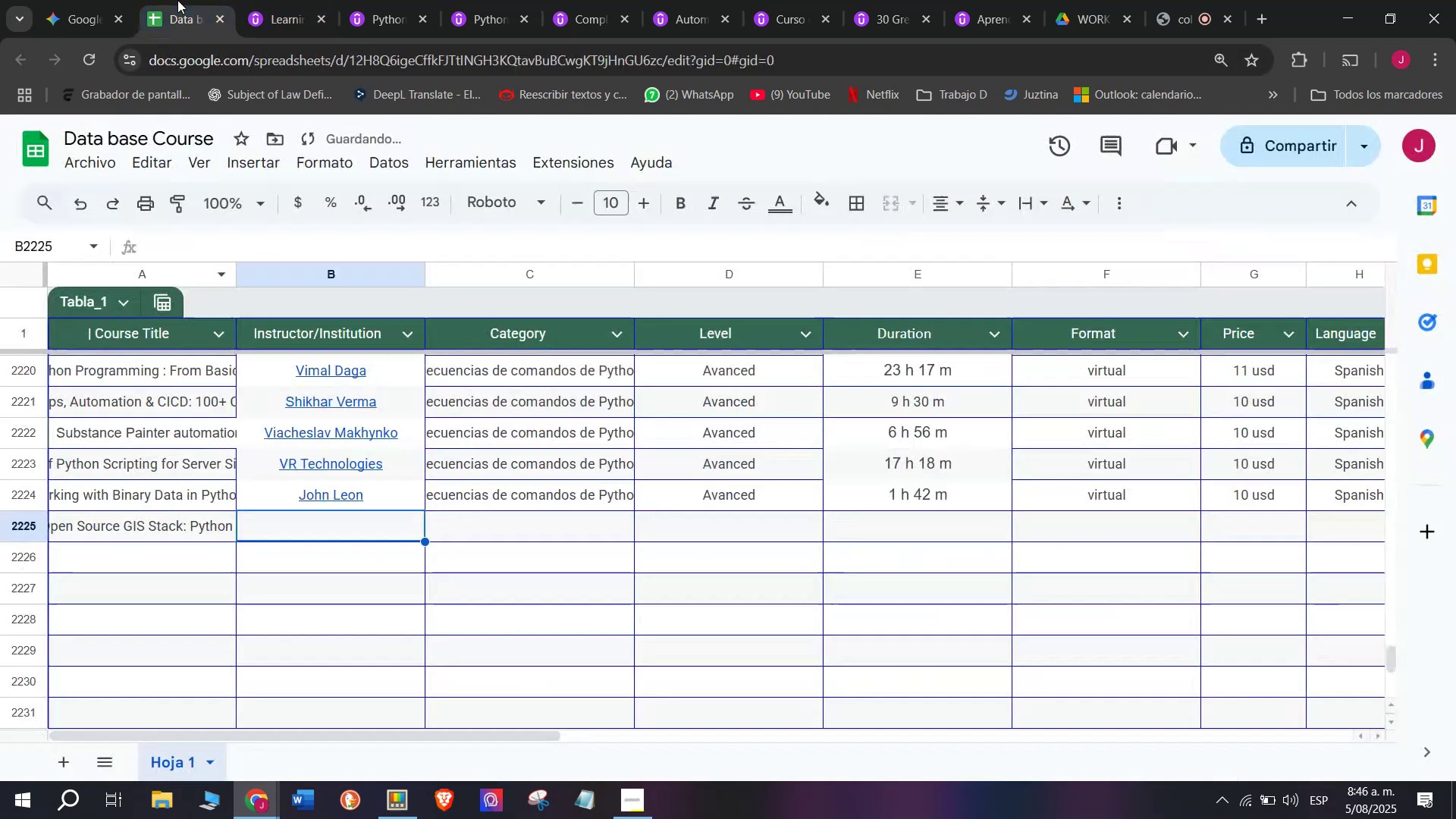 
key(Break)
 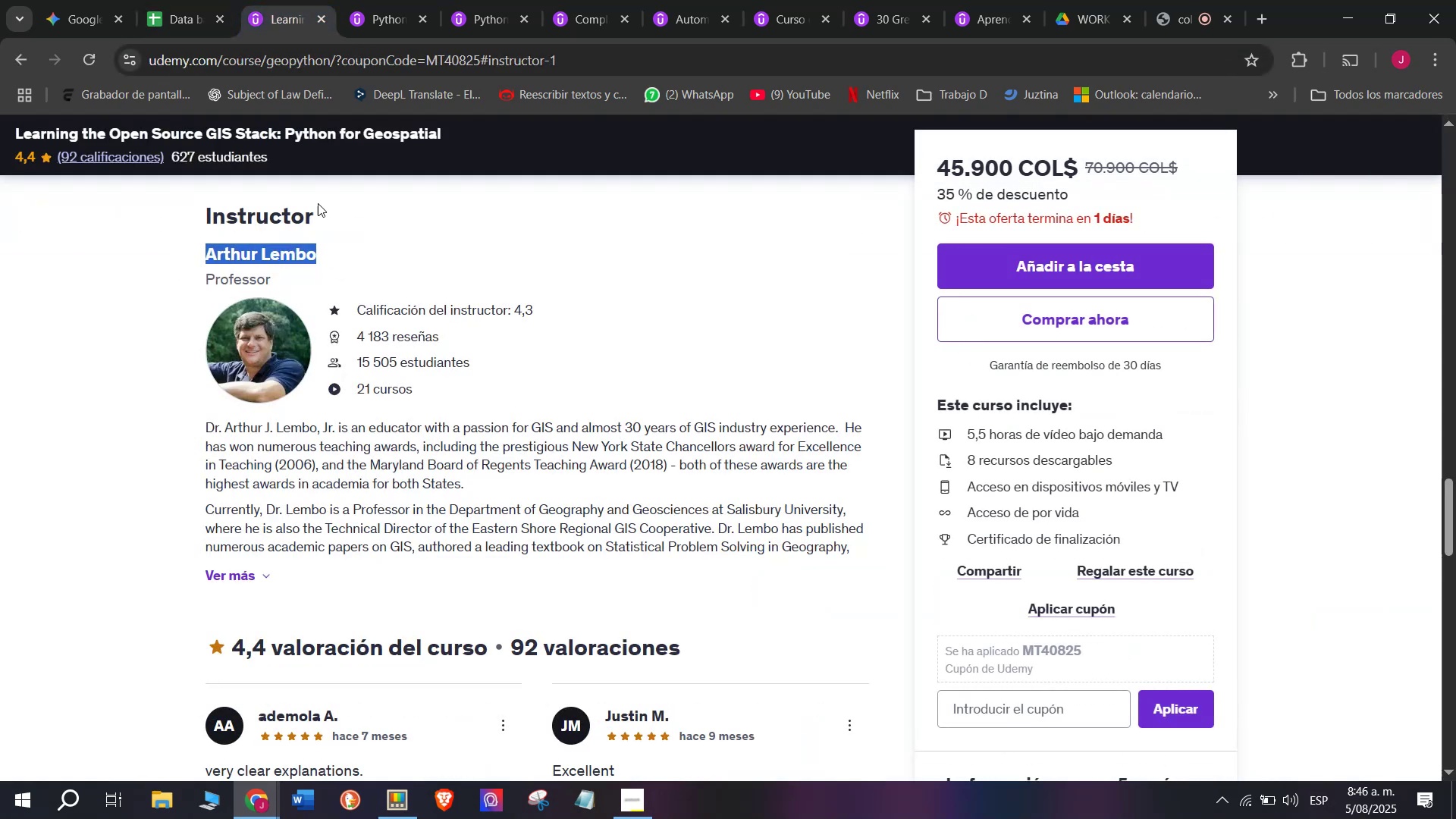 
key(Control+C)
 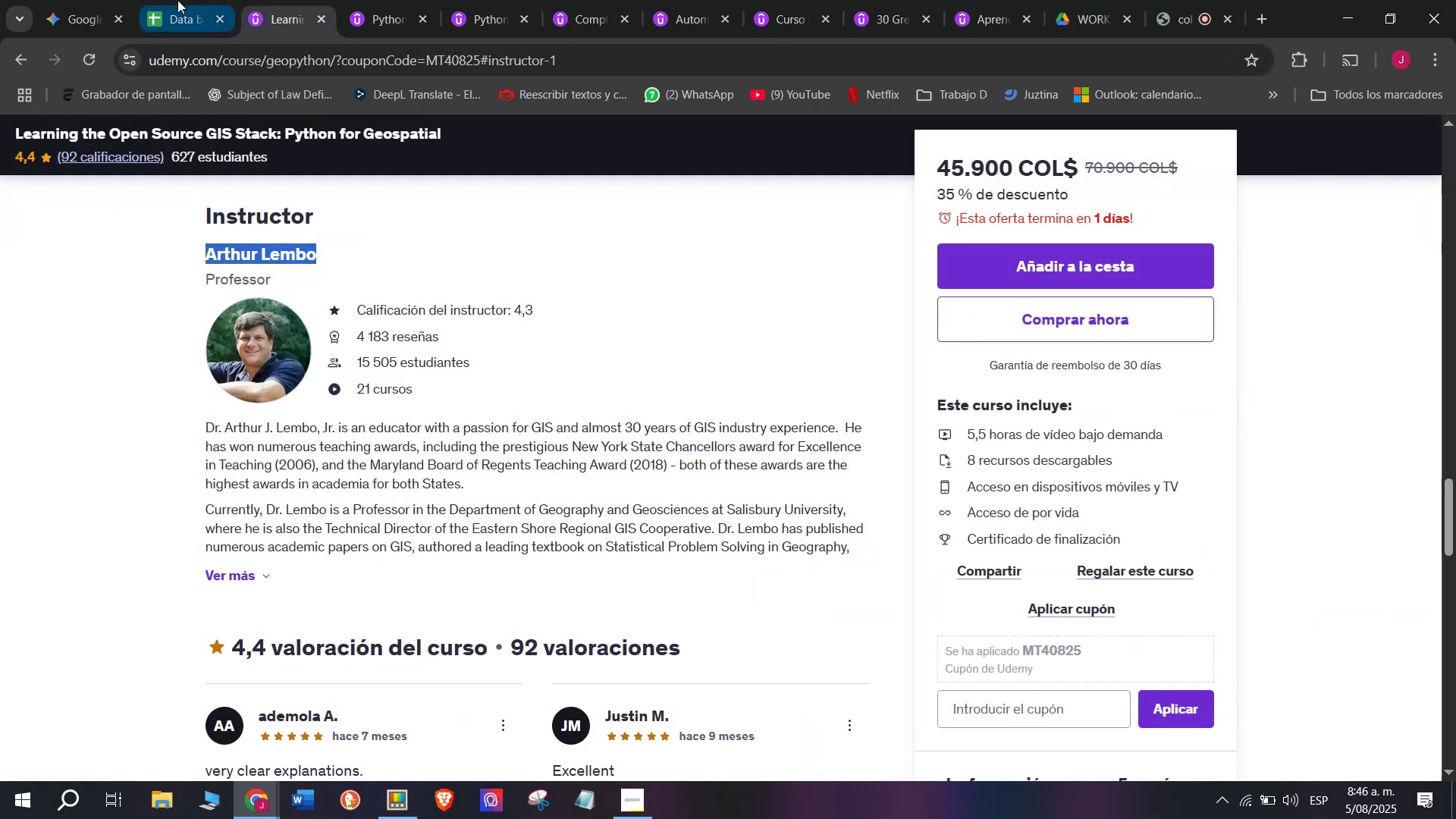 
left_click([177, 0])
 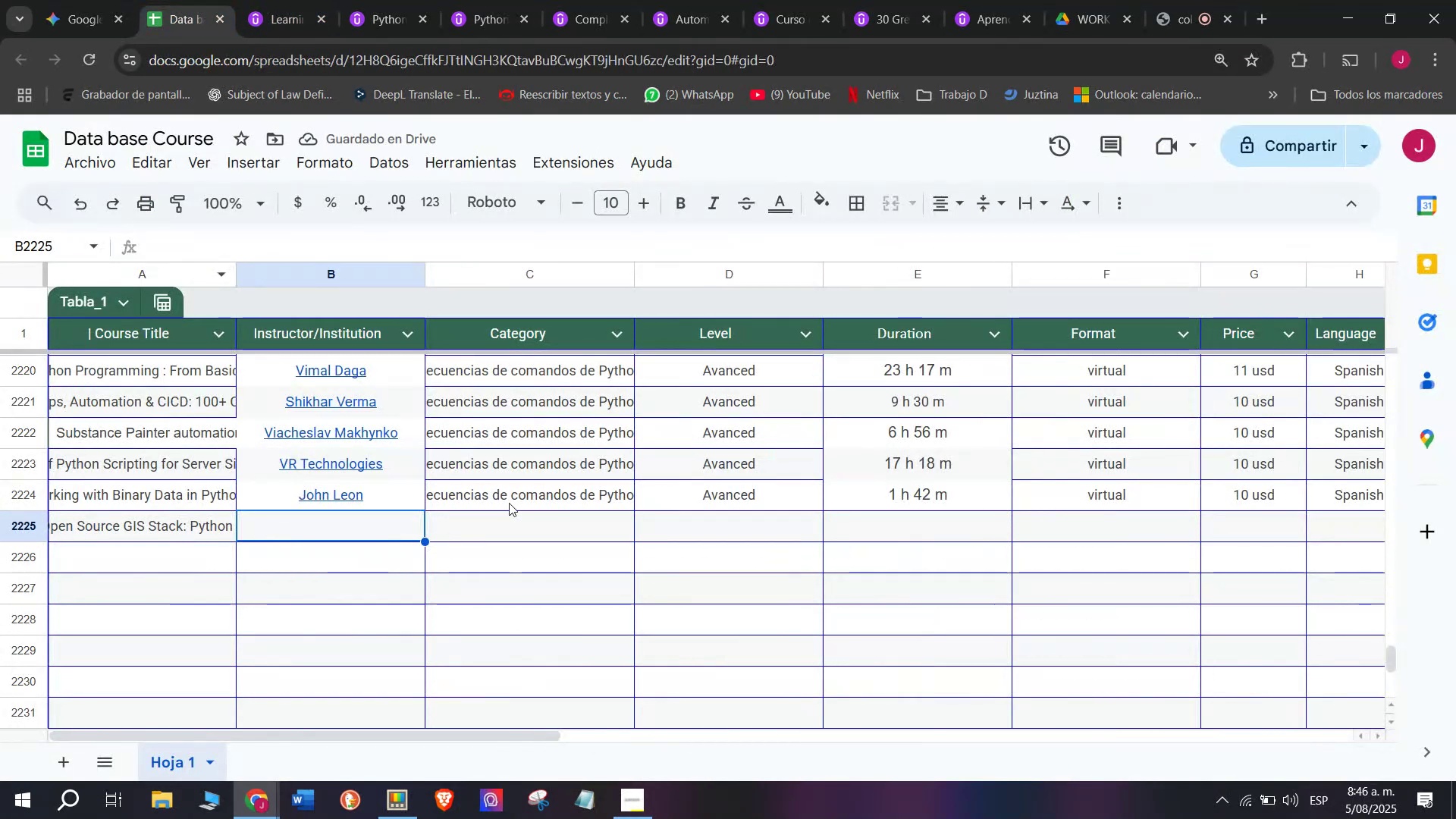 
key(Control+ControlLeft)
 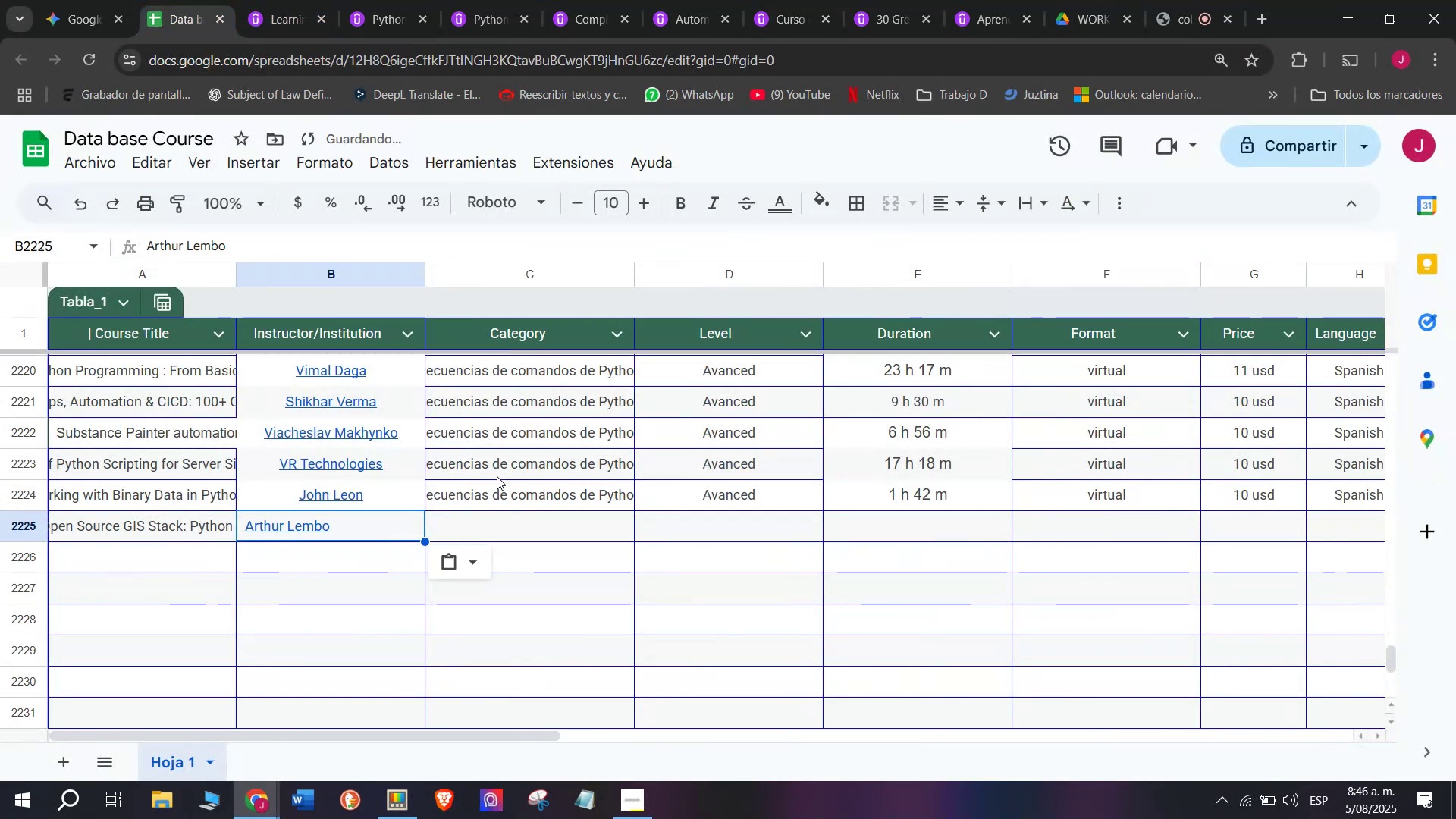 
key(Z)
 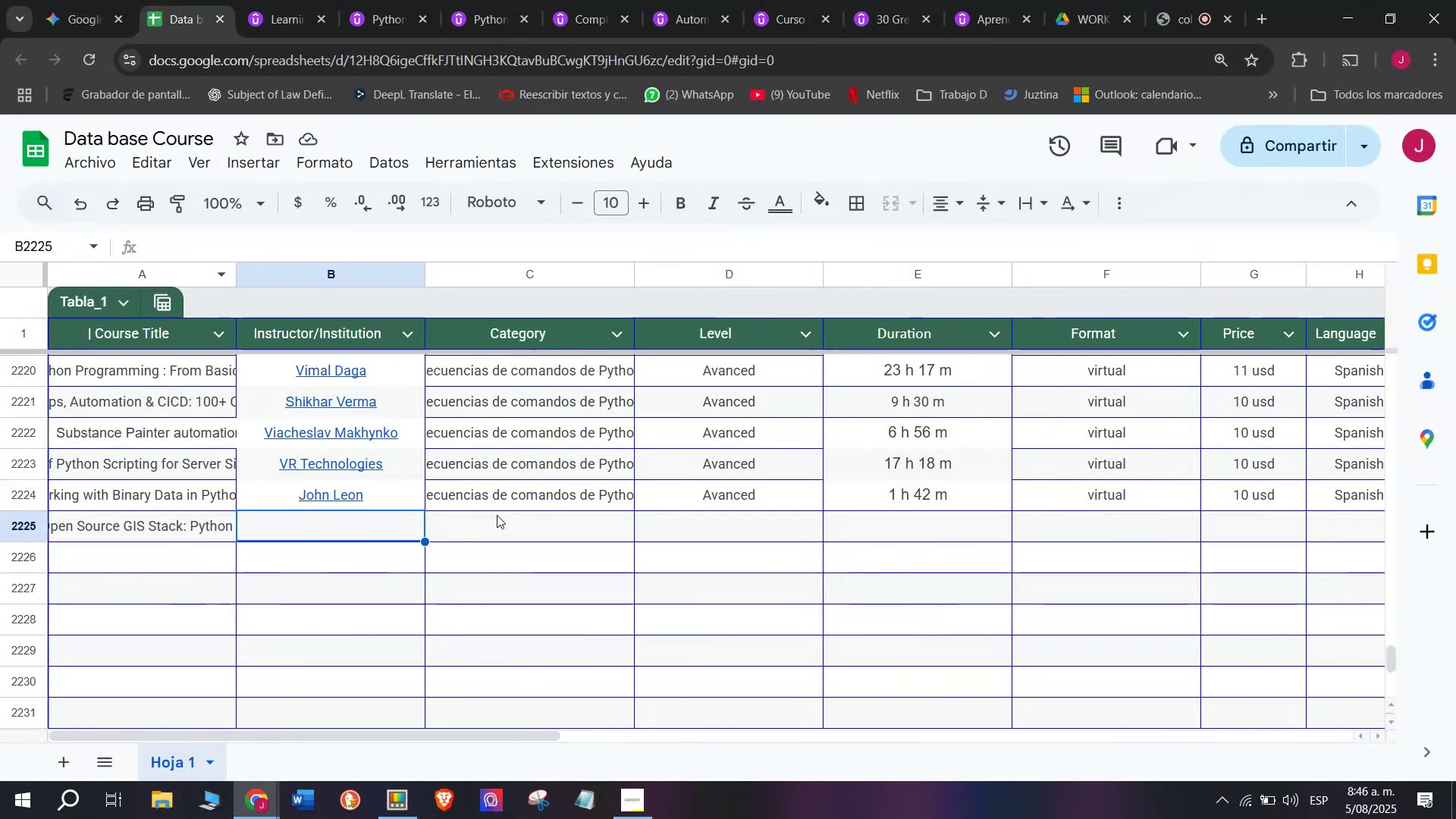 
key(Control+V)
 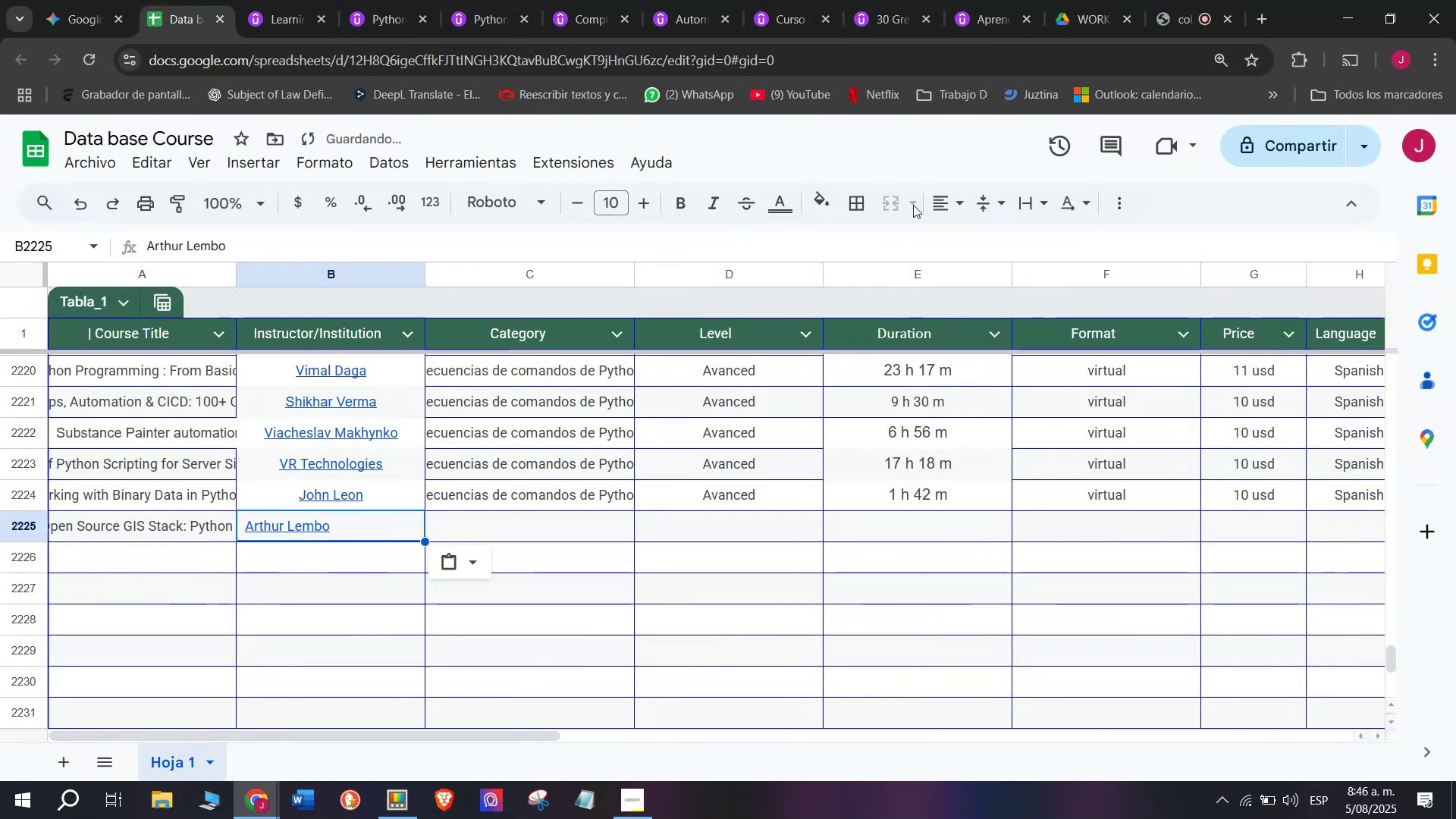 
left_click([956, 214])
 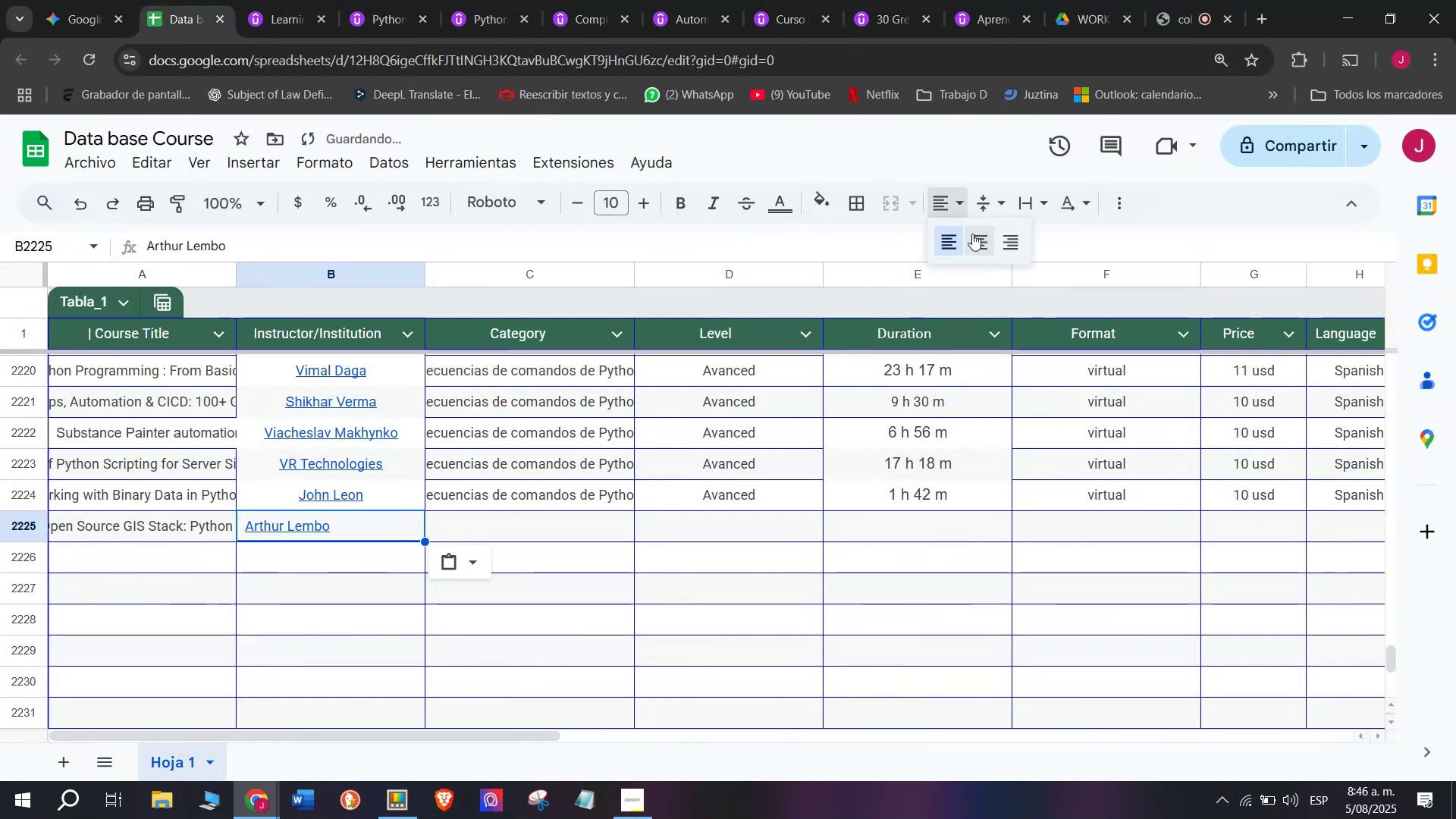 
double_click([972, 234])
 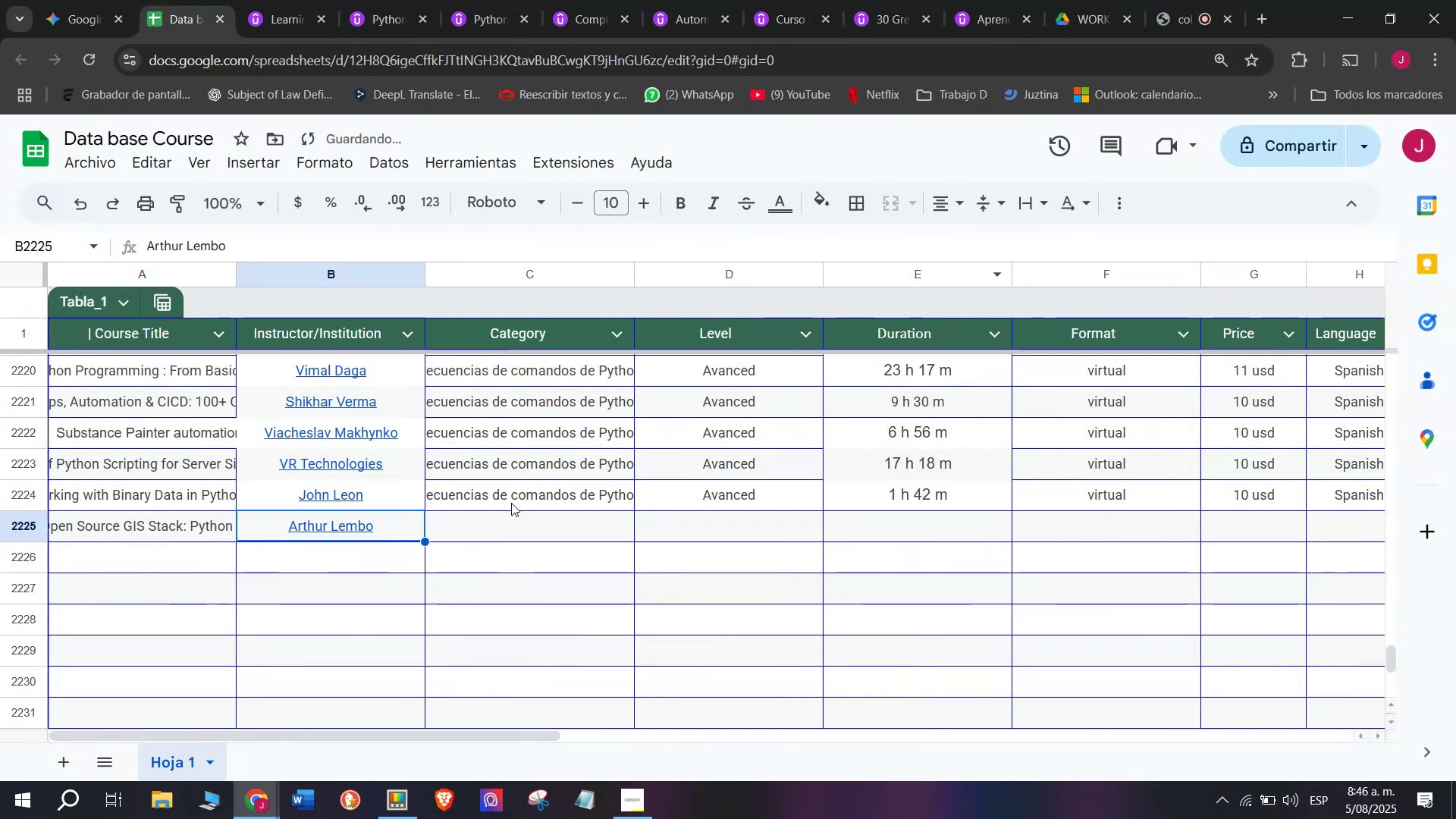 
left_click([515, 501])
 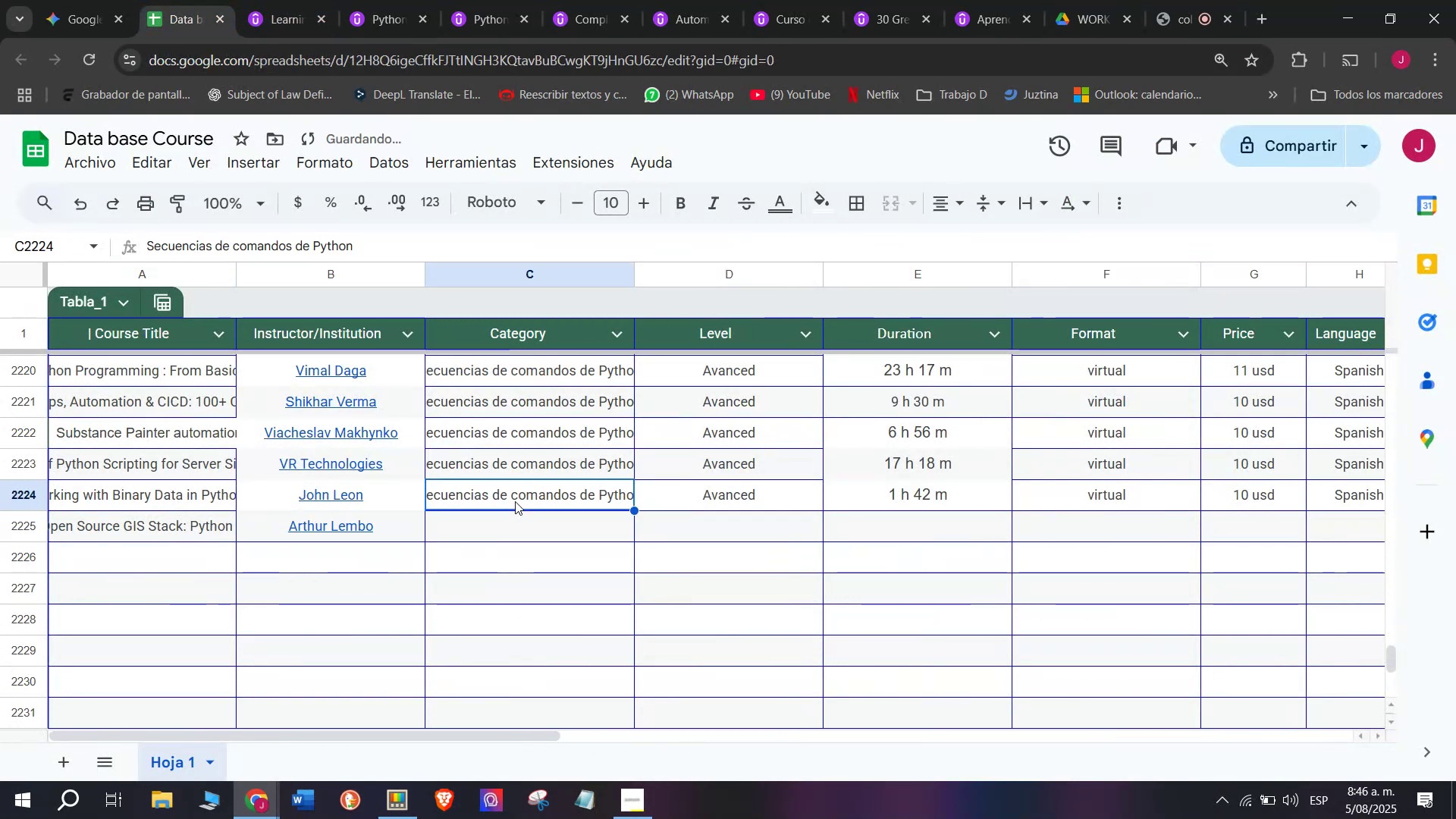 
key(Control+ControlLeft)
 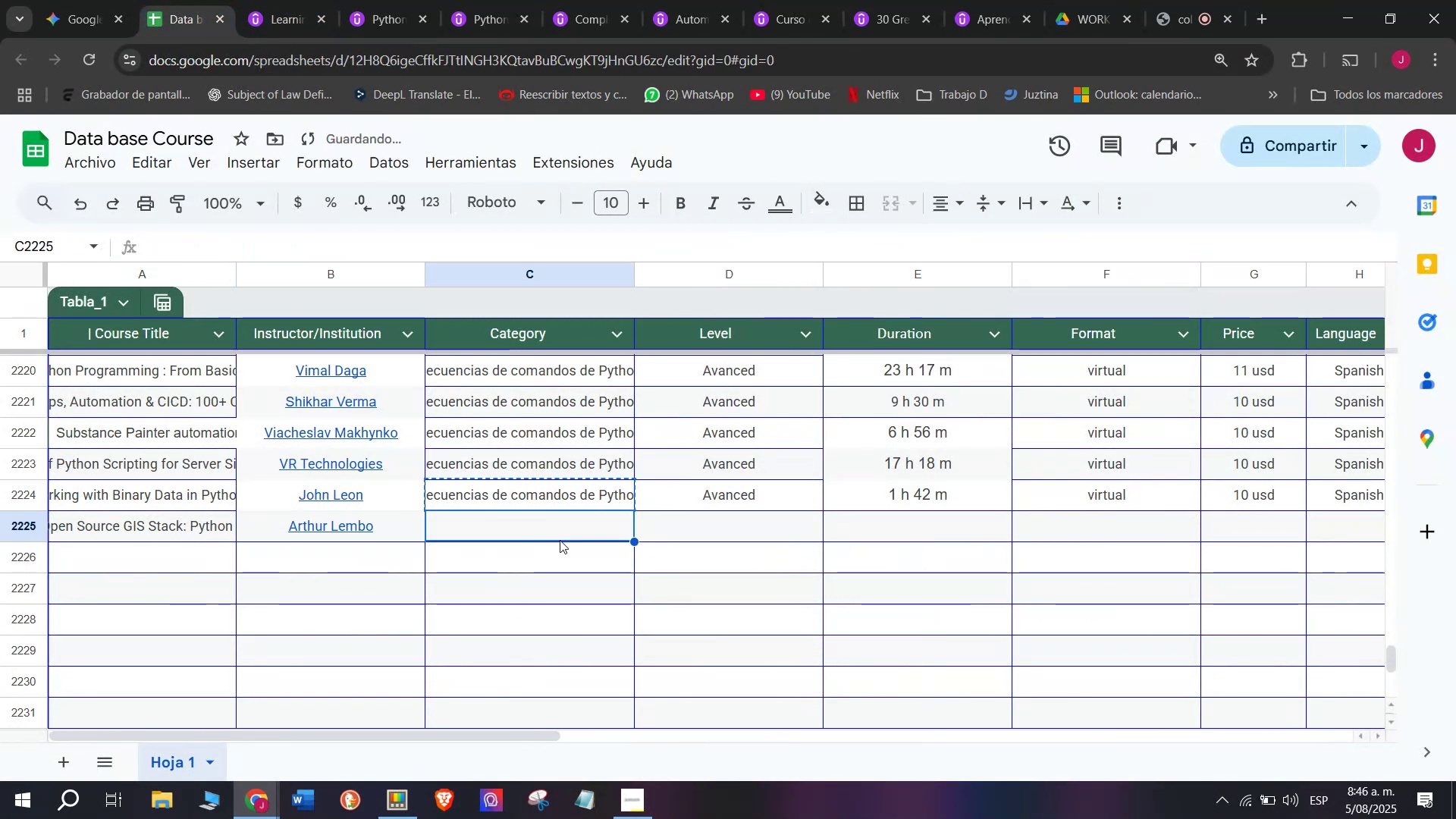 
key(Break)
 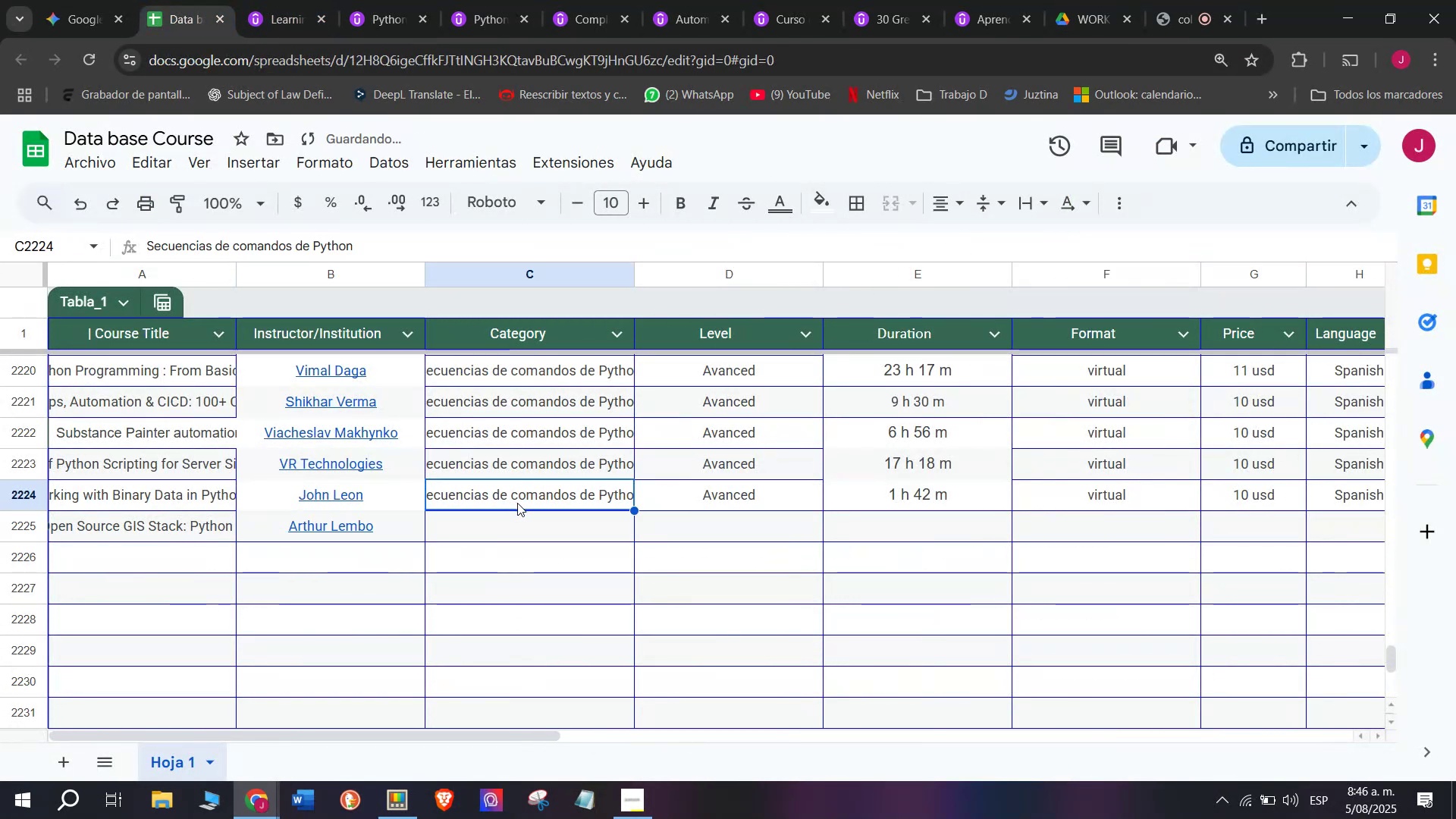 
key(Control+C)
 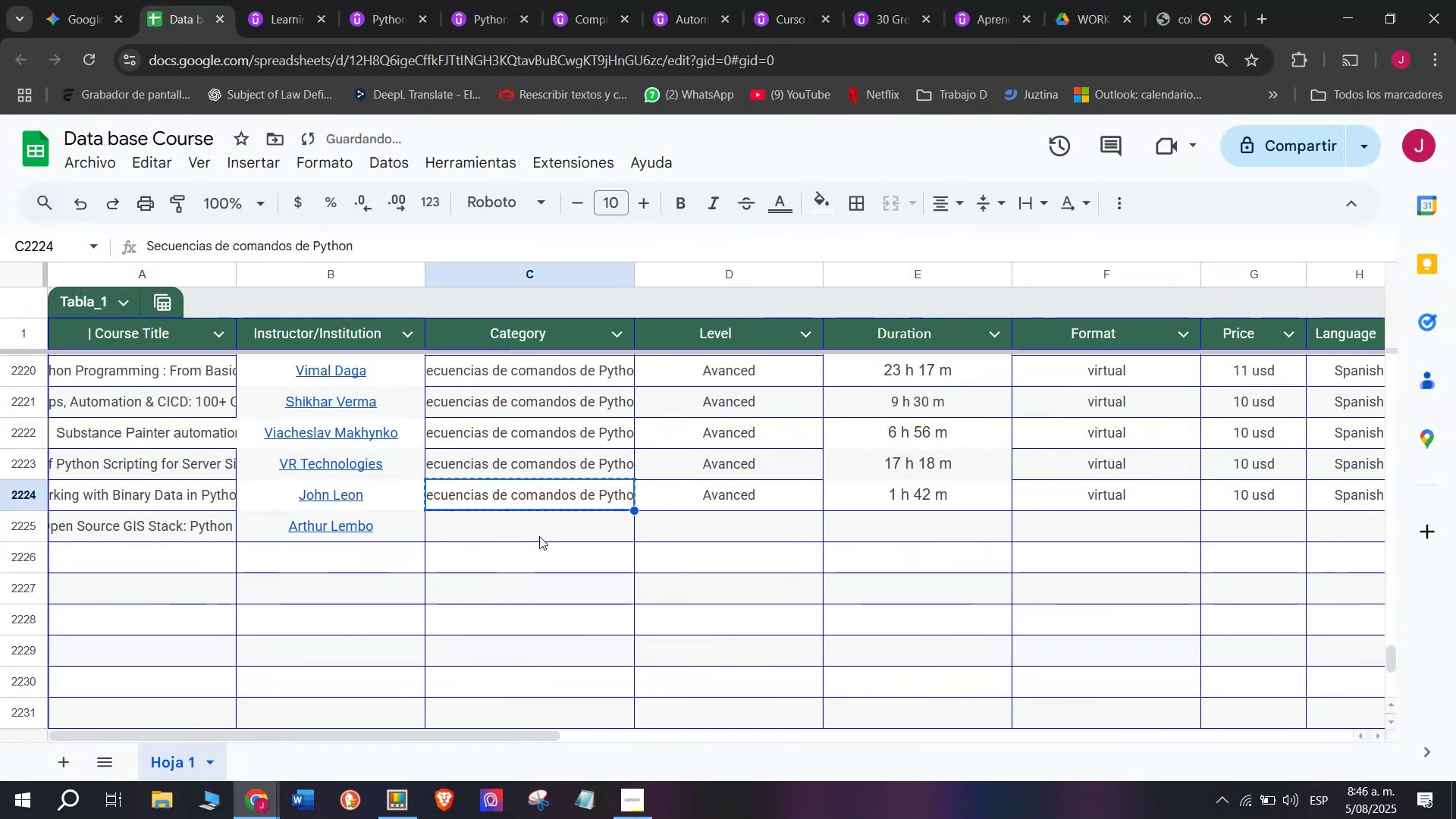 
double_click([539, 536])
 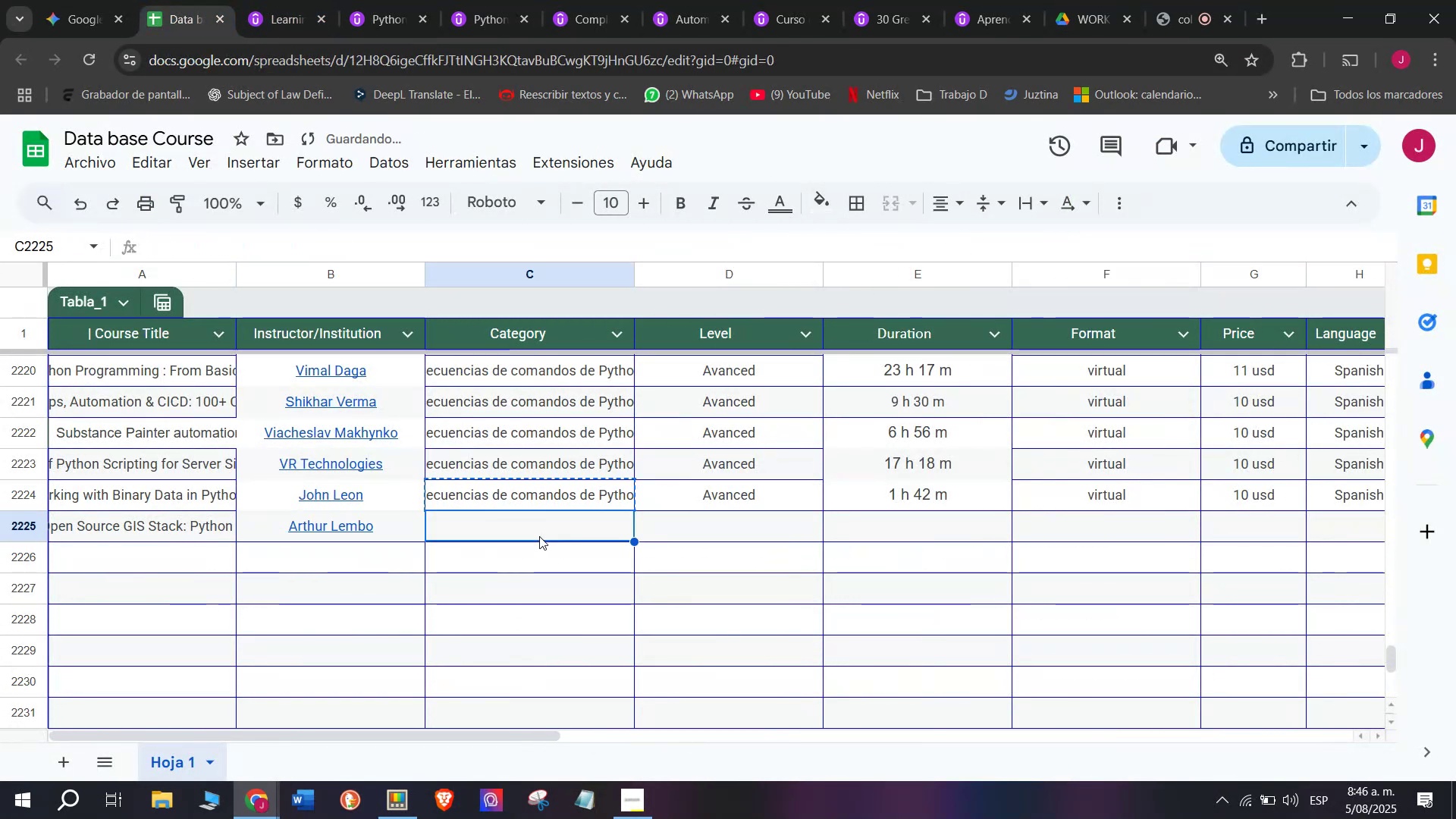 
key(Z)
 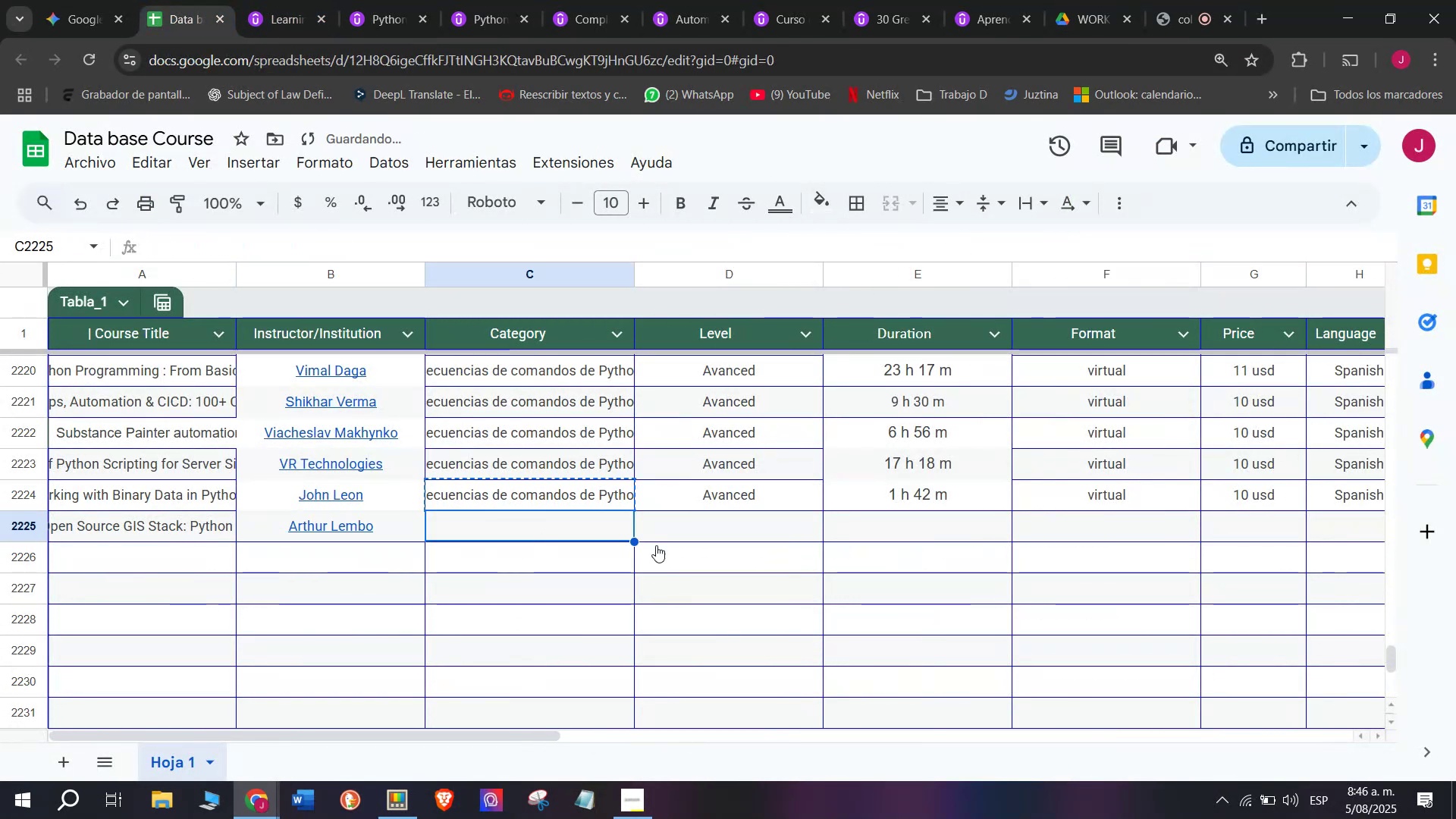 
key(Control+ControlLeft)
 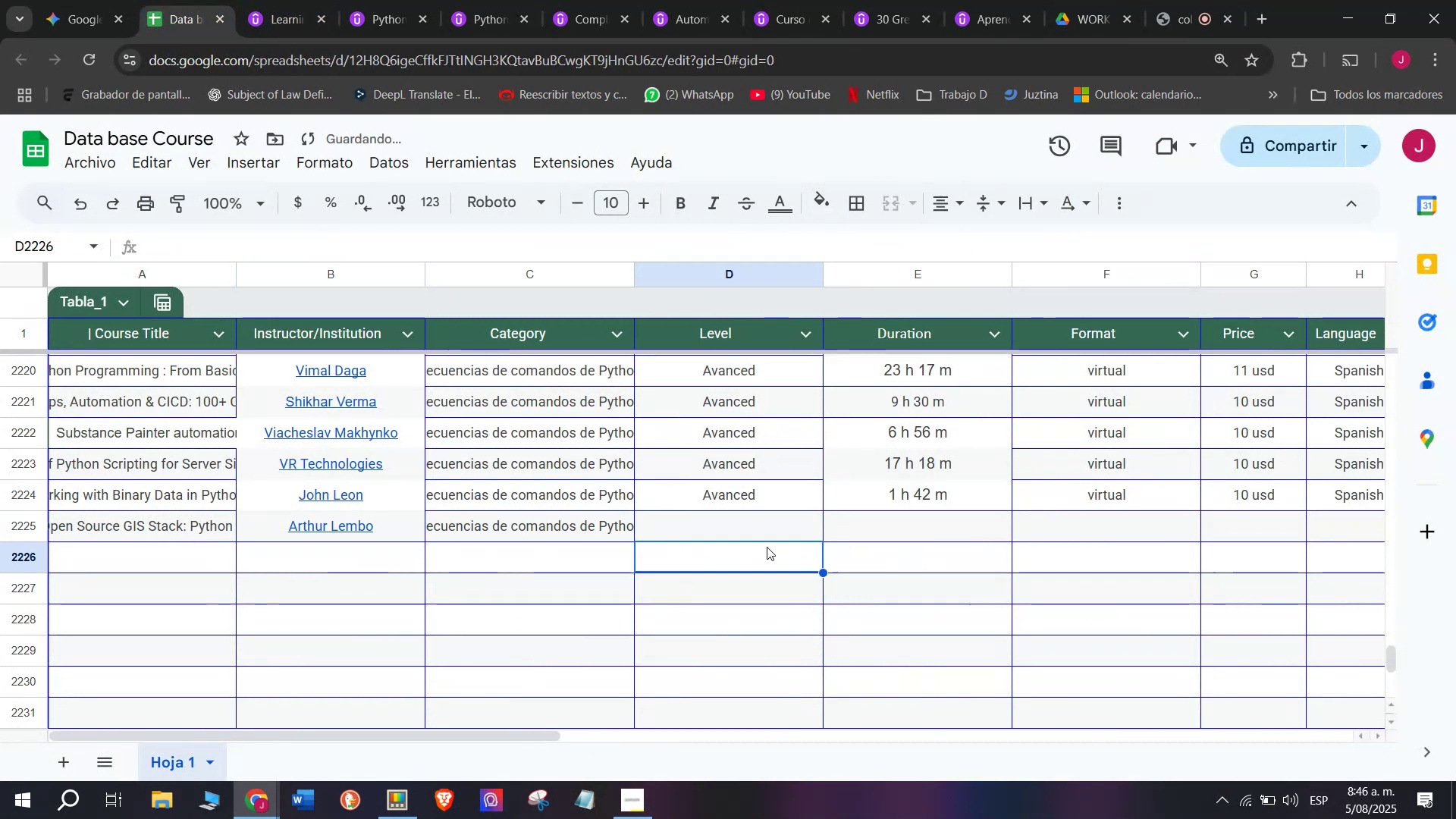 
key(Control+V)
 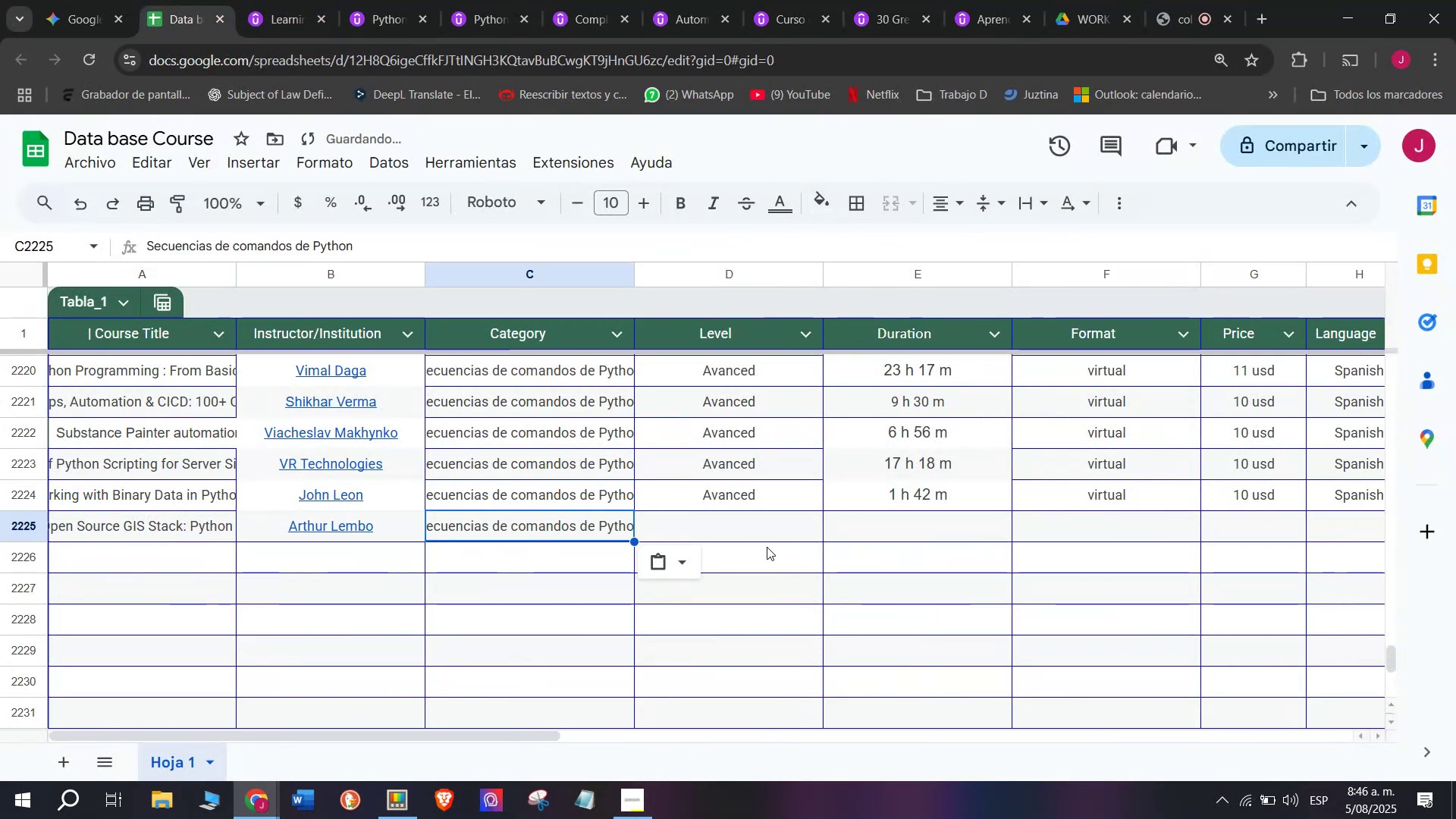 
left_click([767, 547])
 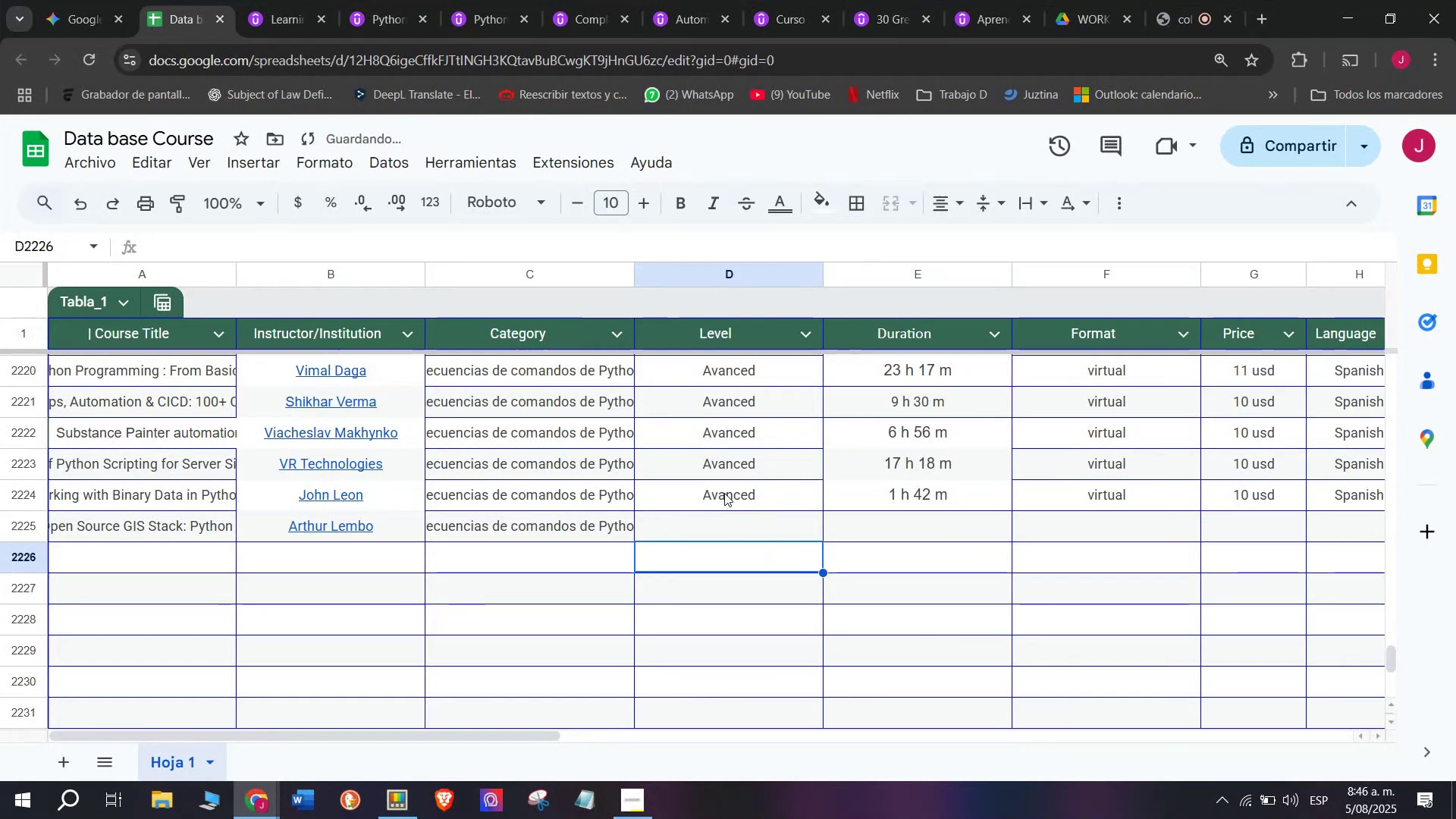 
key(Break)
 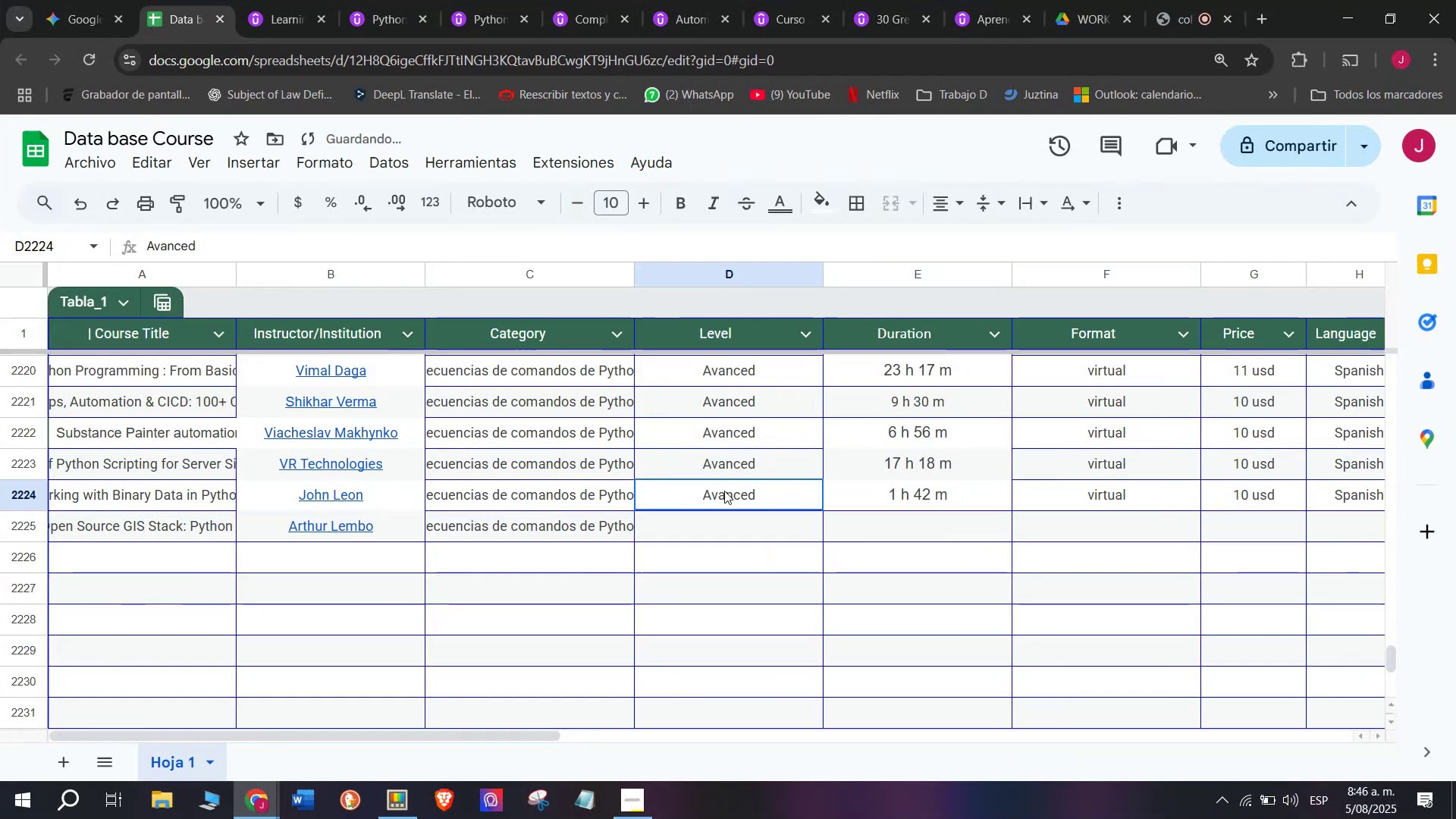 
key(Control+ControlLeft)
 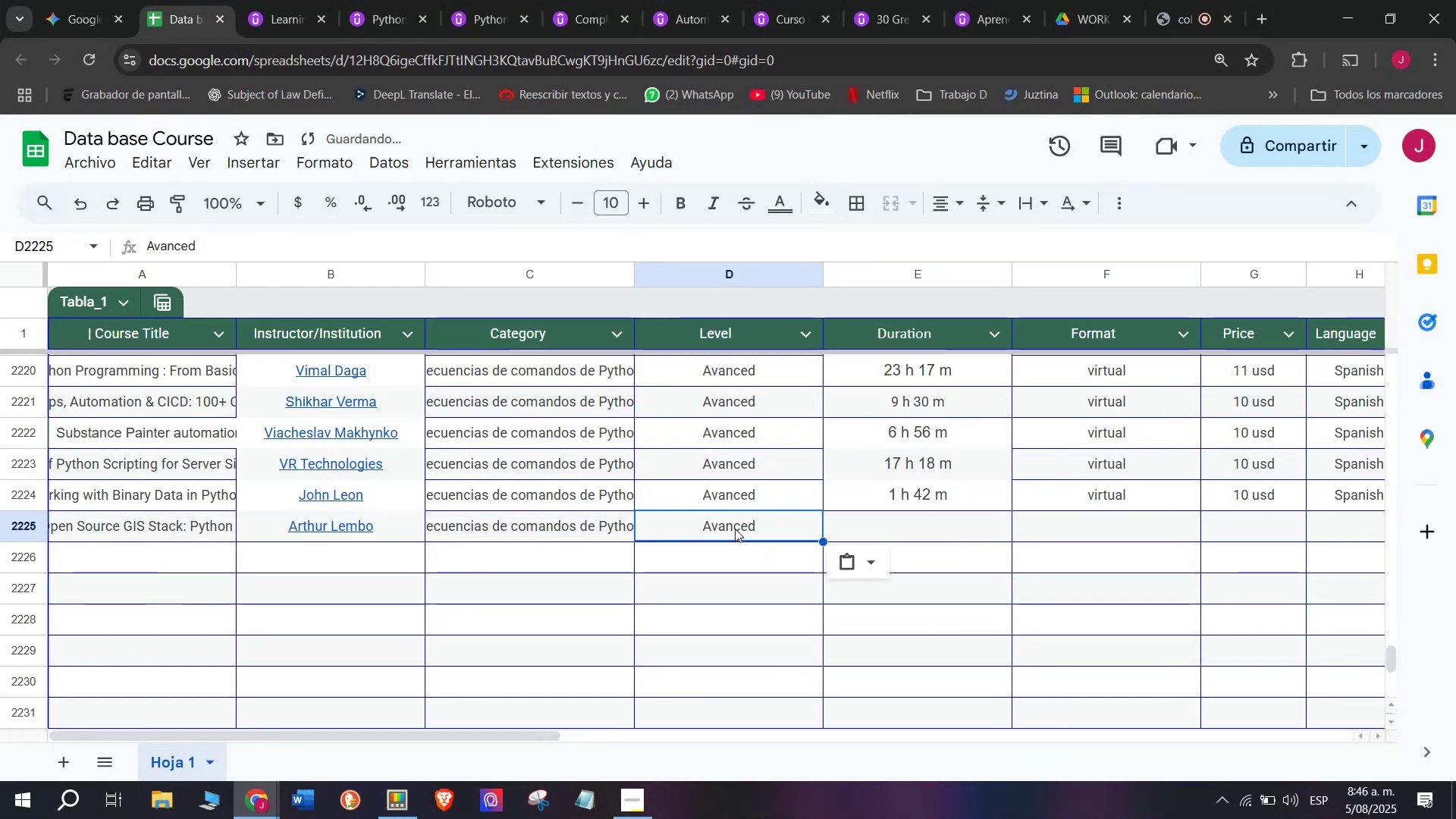 
key(Control+C)
 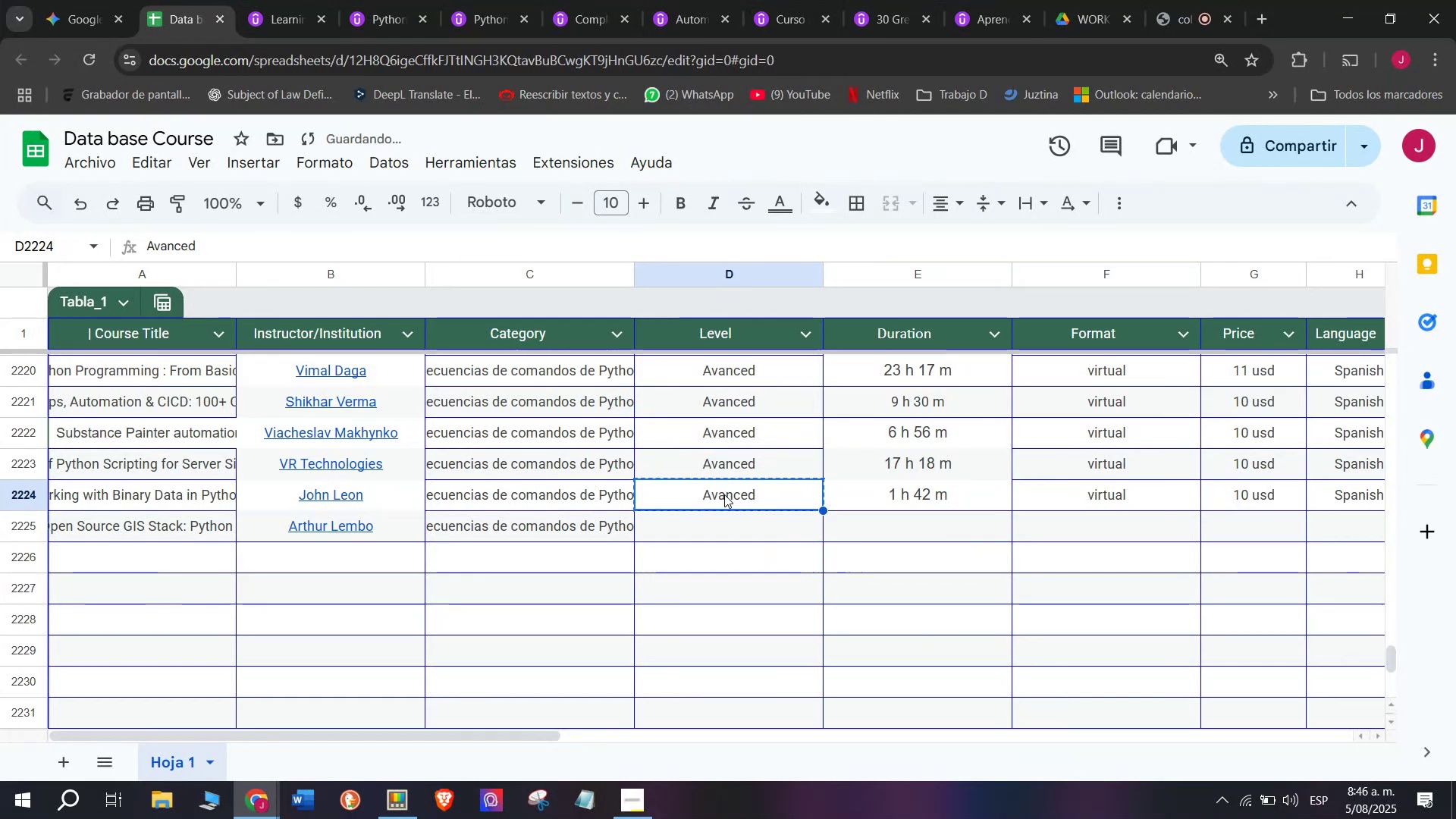 
left_click([724, 491])
 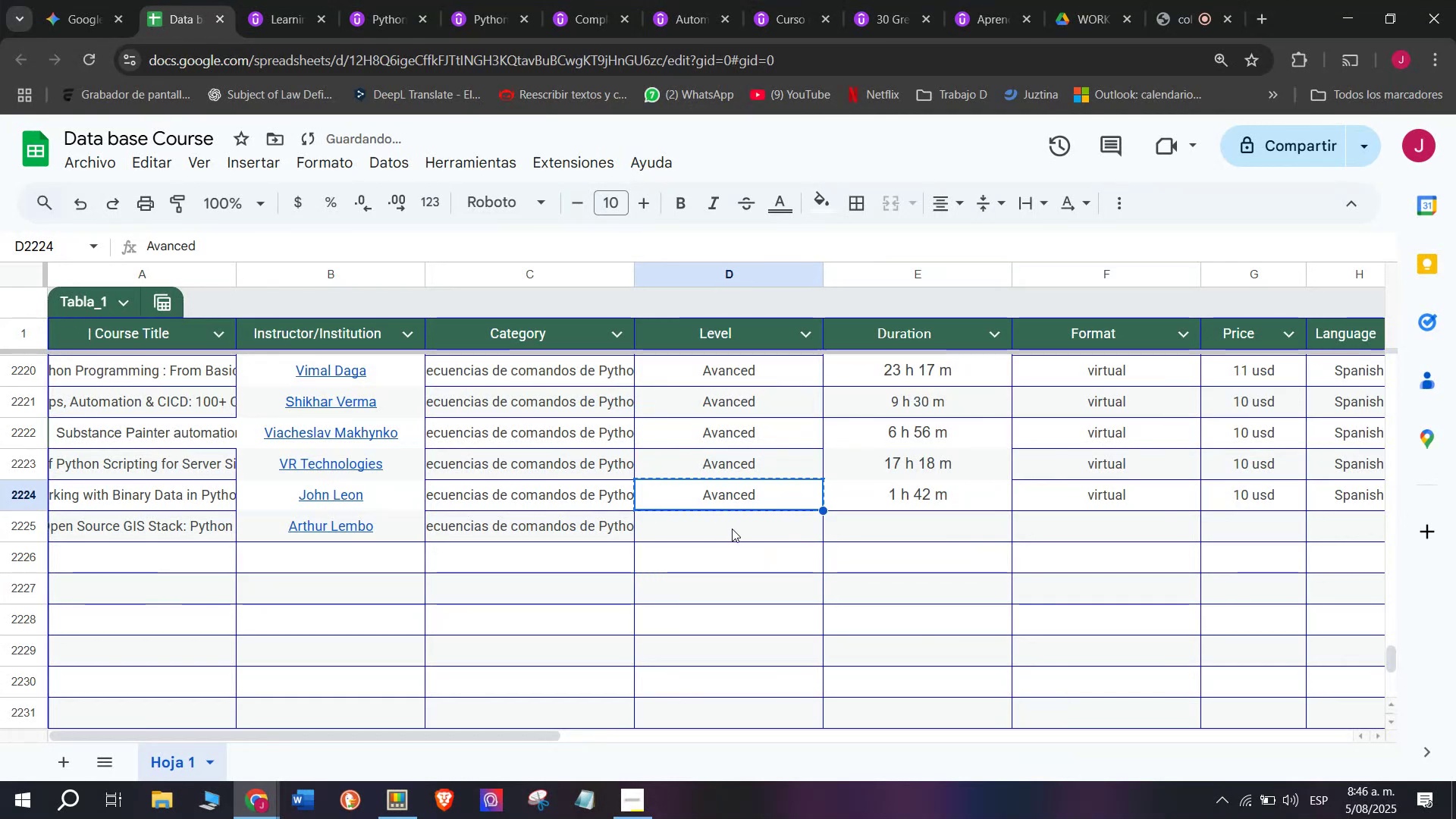 
key(Control+ControlLeft)
 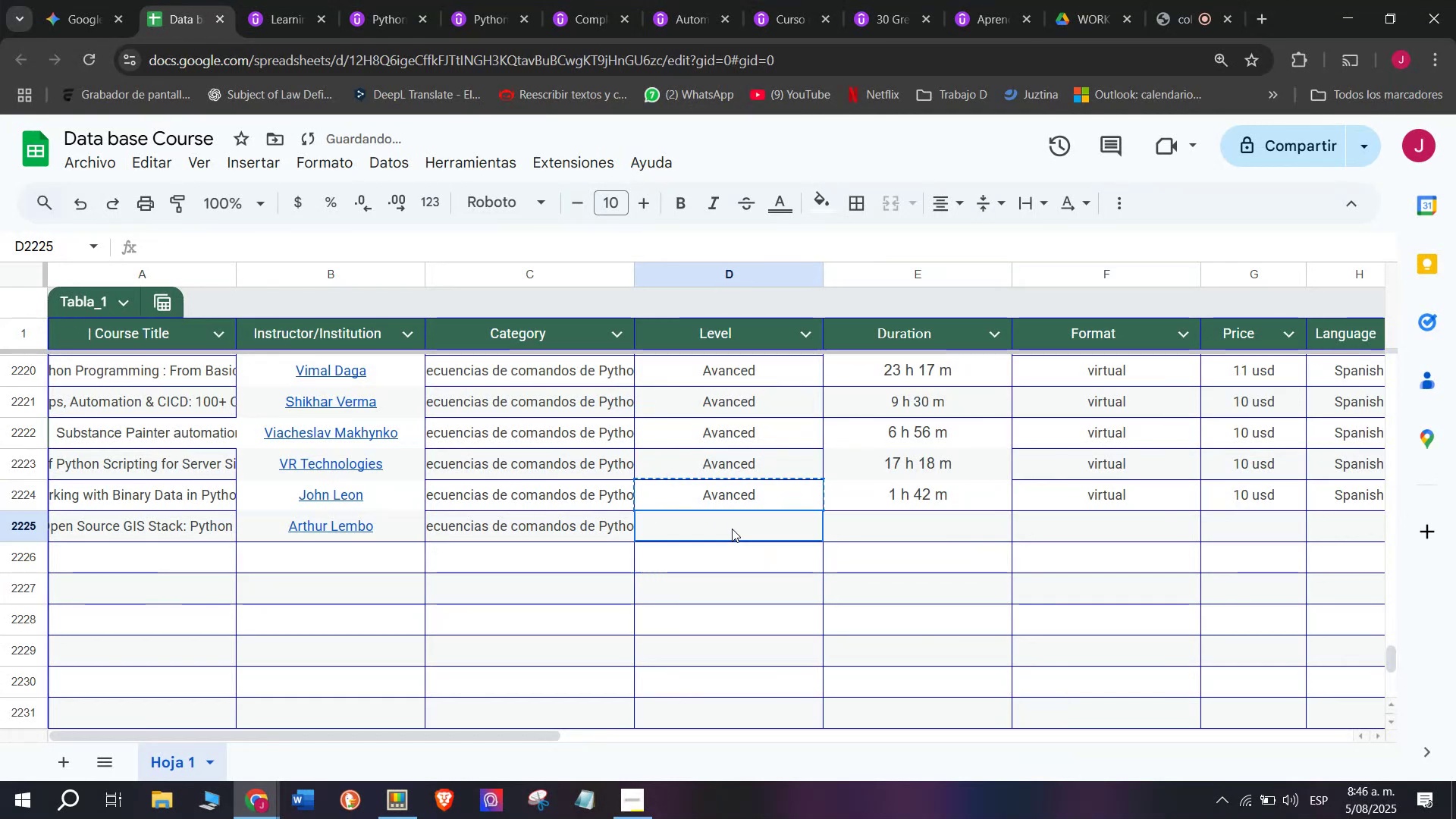 
key(Z)
 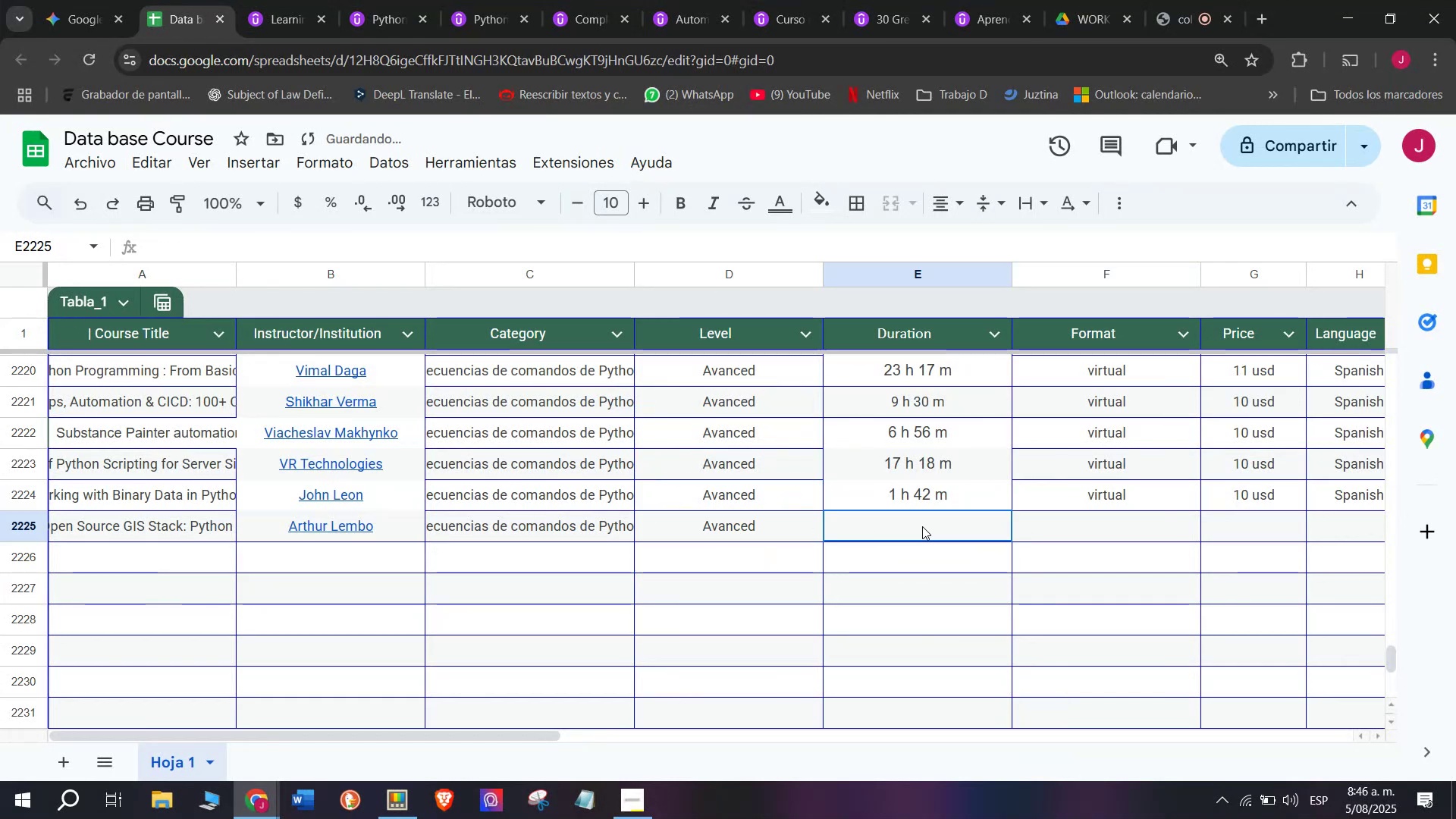 
key(Control+V)
 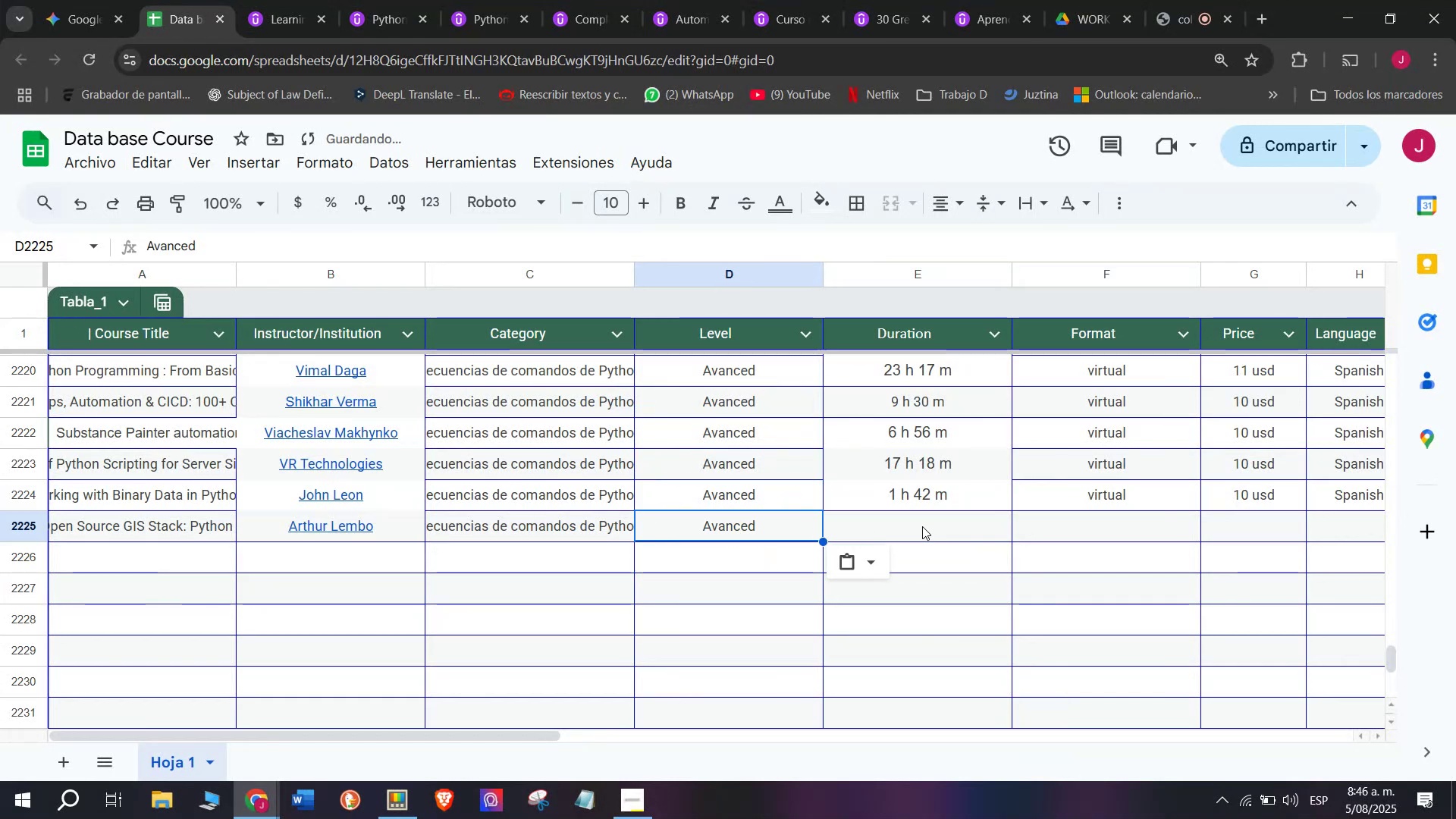 
triple_click([922, 526])
 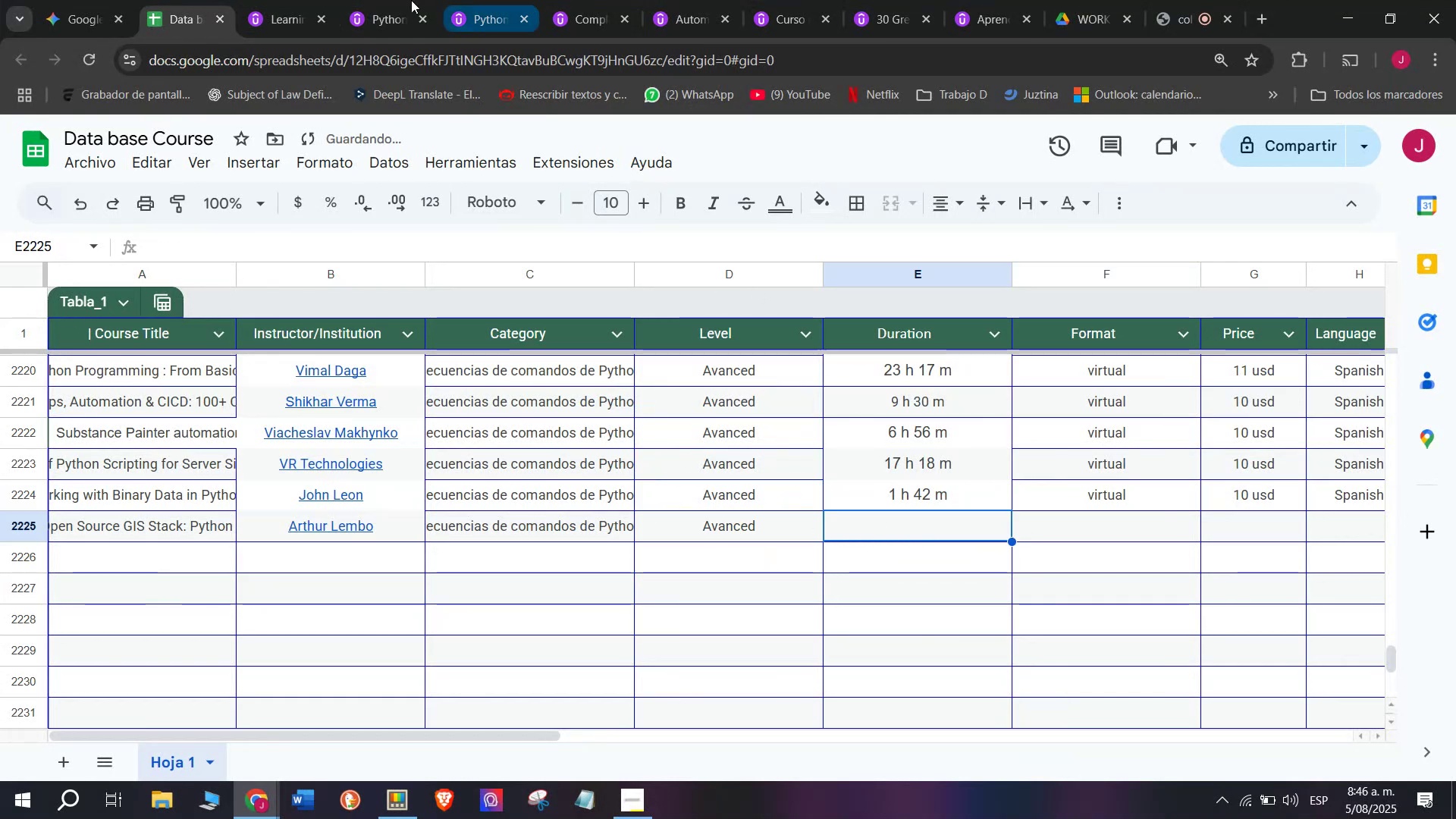 
left_click([269, 0])
 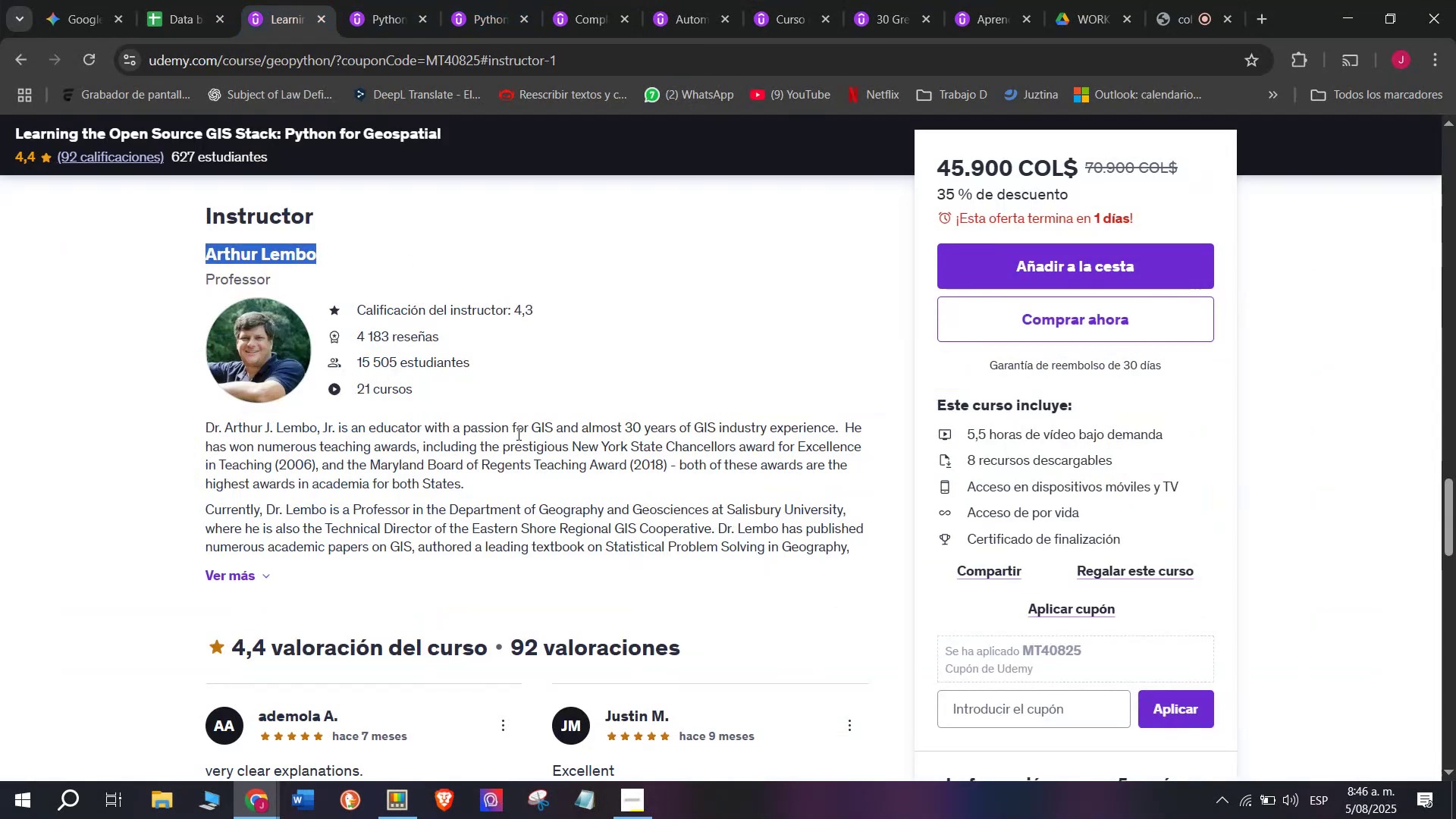 
scroll: coordinate [518, 435], scroll_direction: up, amount: 9.0
 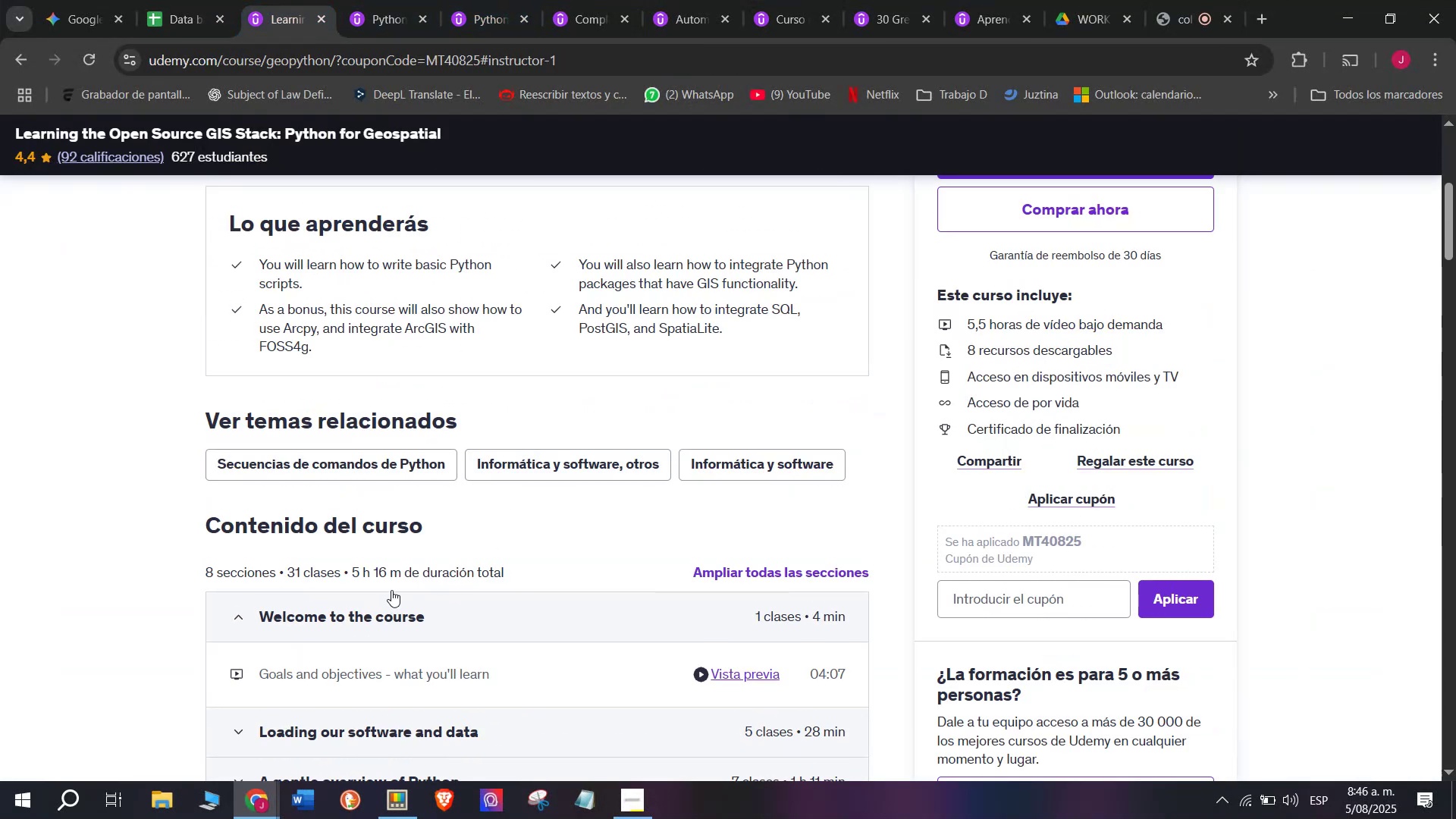 
left_click_drag(start_coordinate=[402, 573], to_coordinate=[354, 569])
 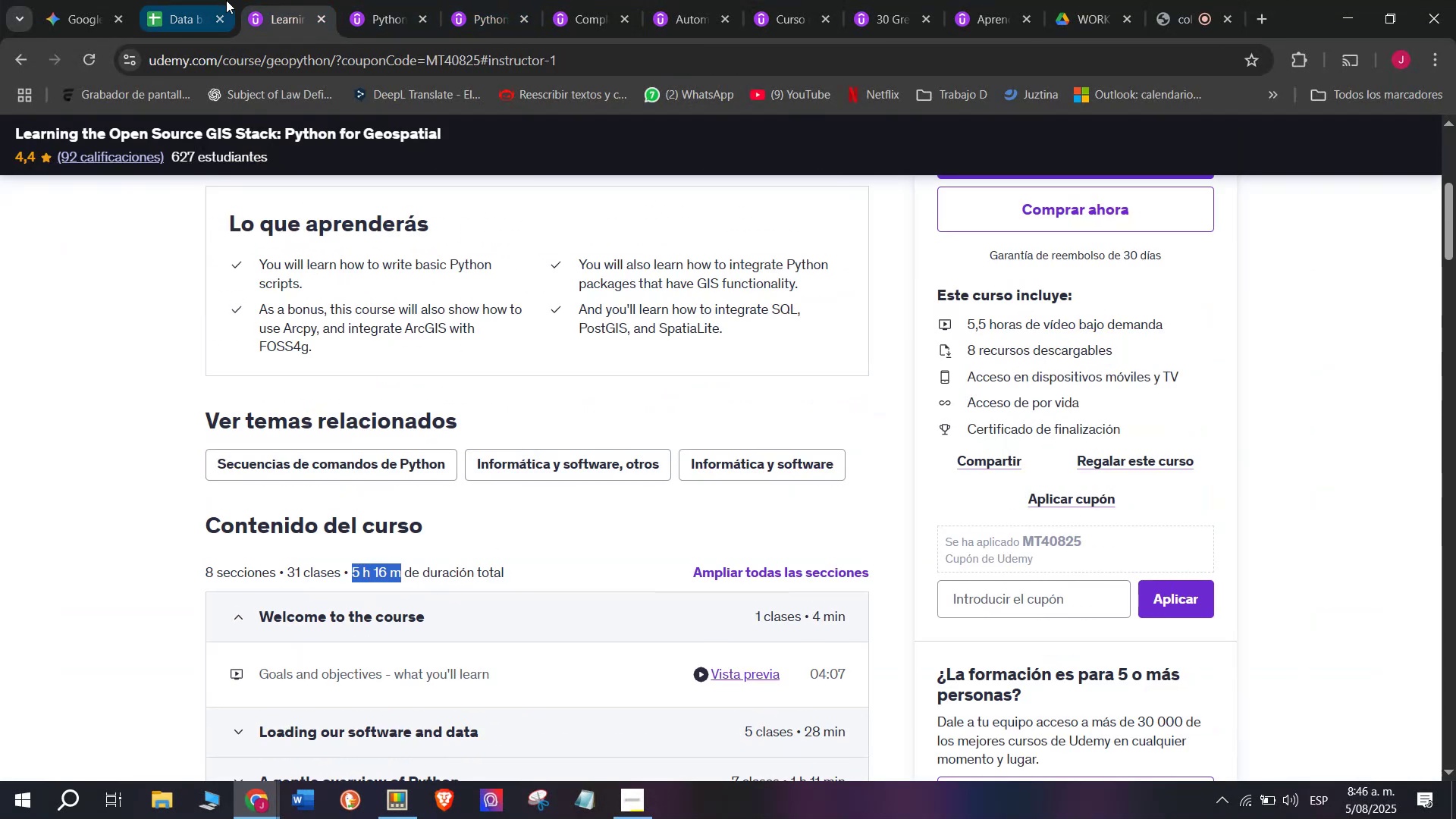 
key(Control+ControlLeft)
 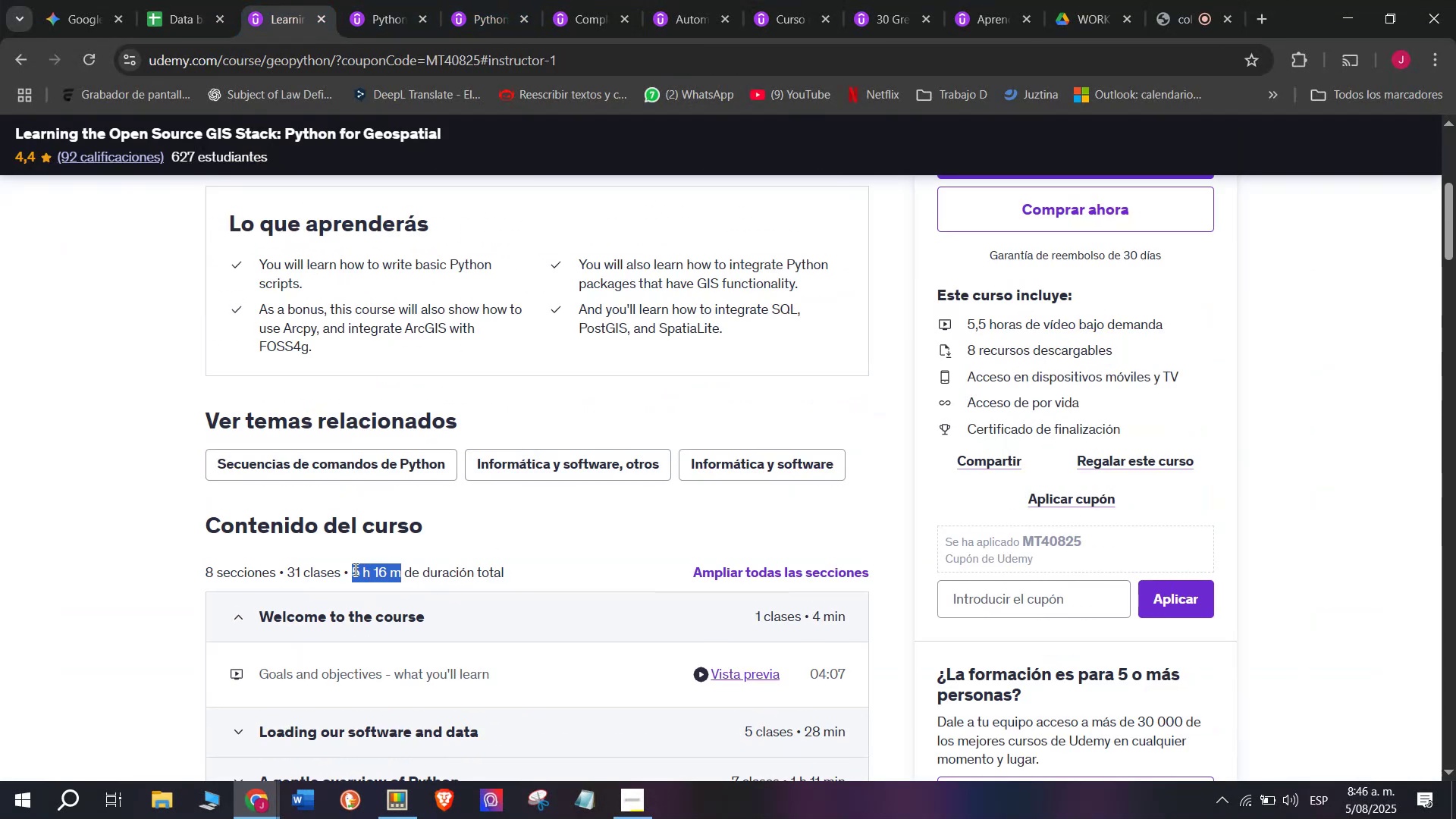 
key(Break)
 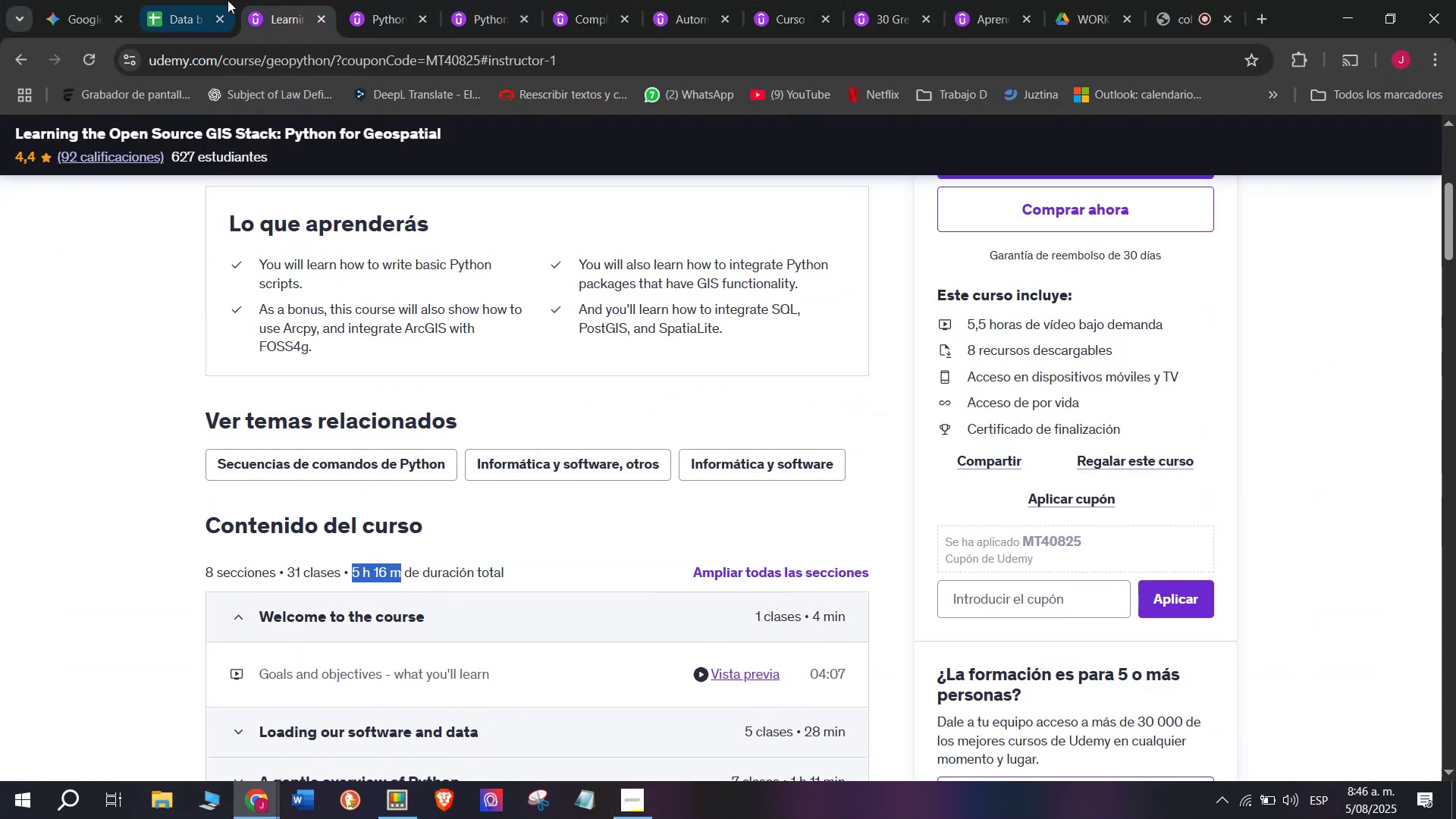 
key(Control+C)
 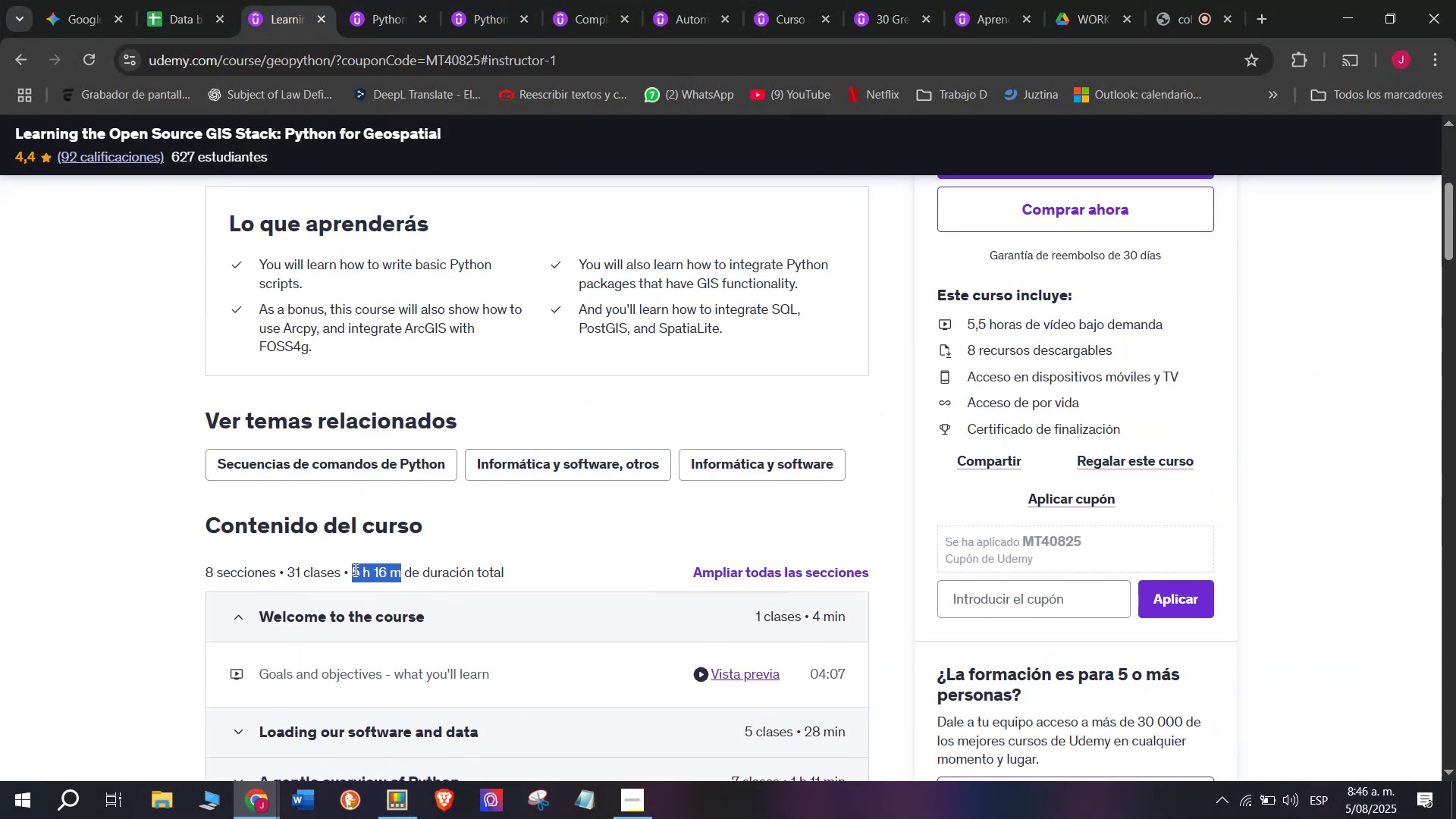 
key(Break)
 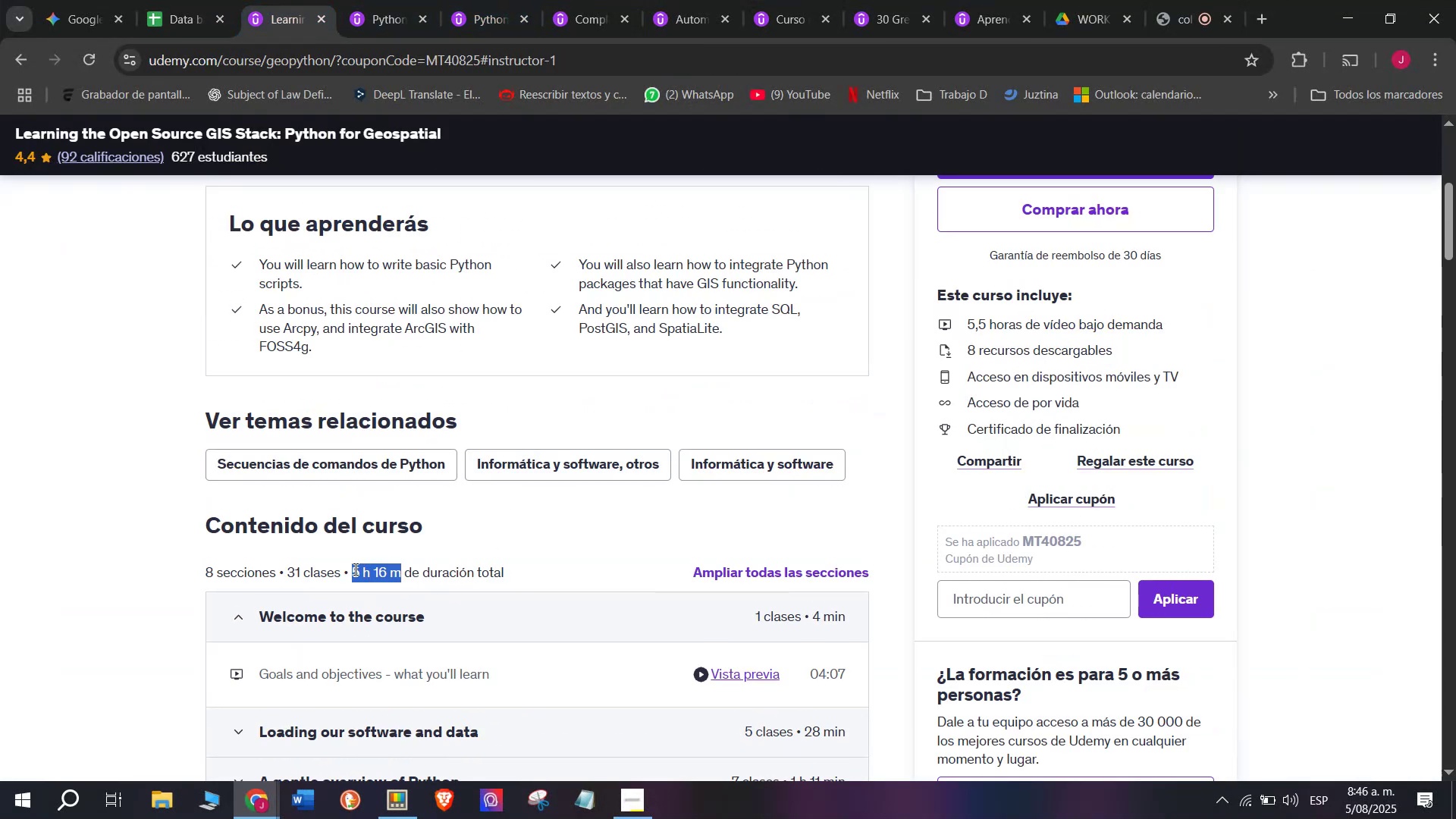 
key(Control+ControlLeft)
 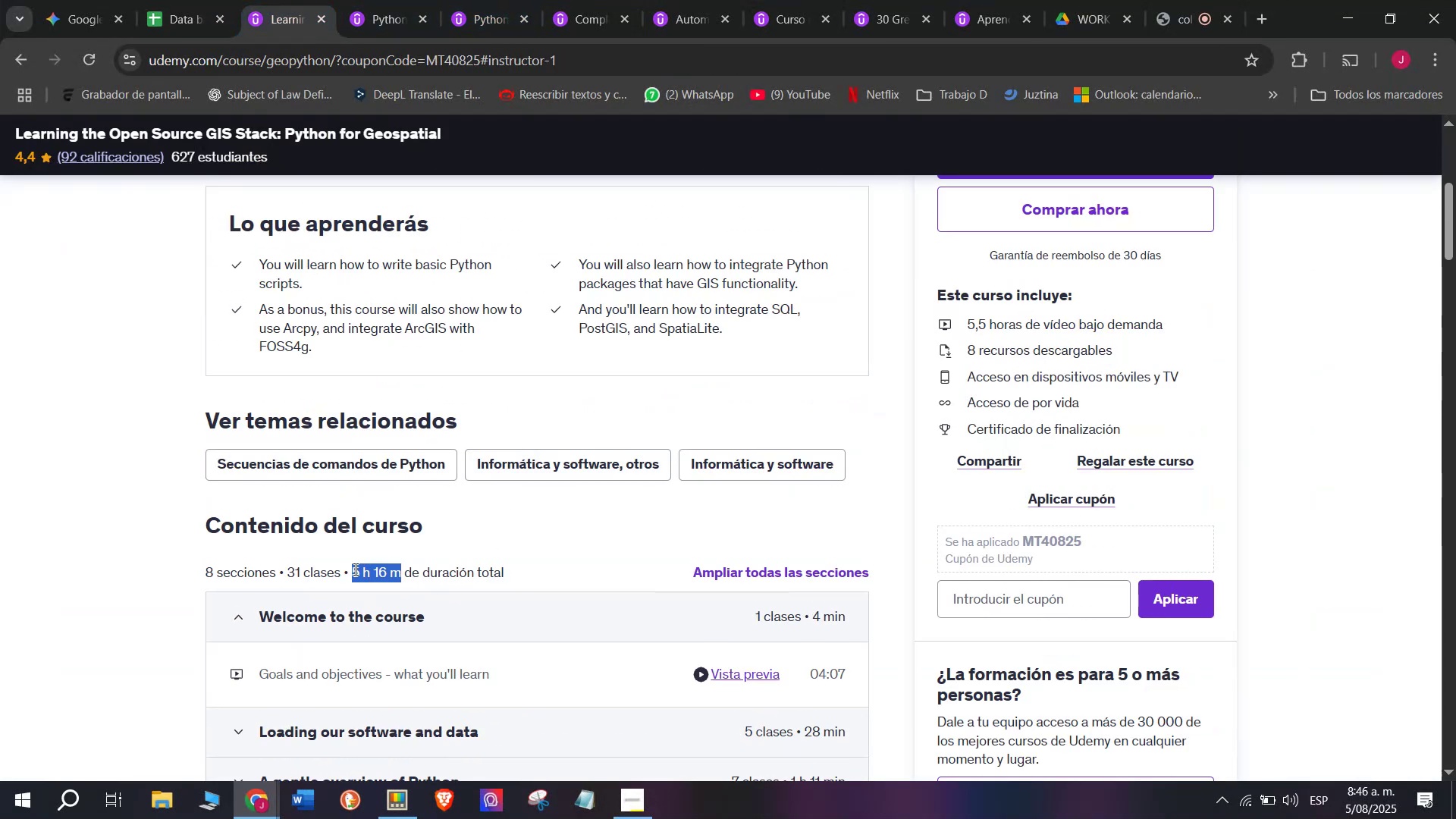 
key(Control+C)
 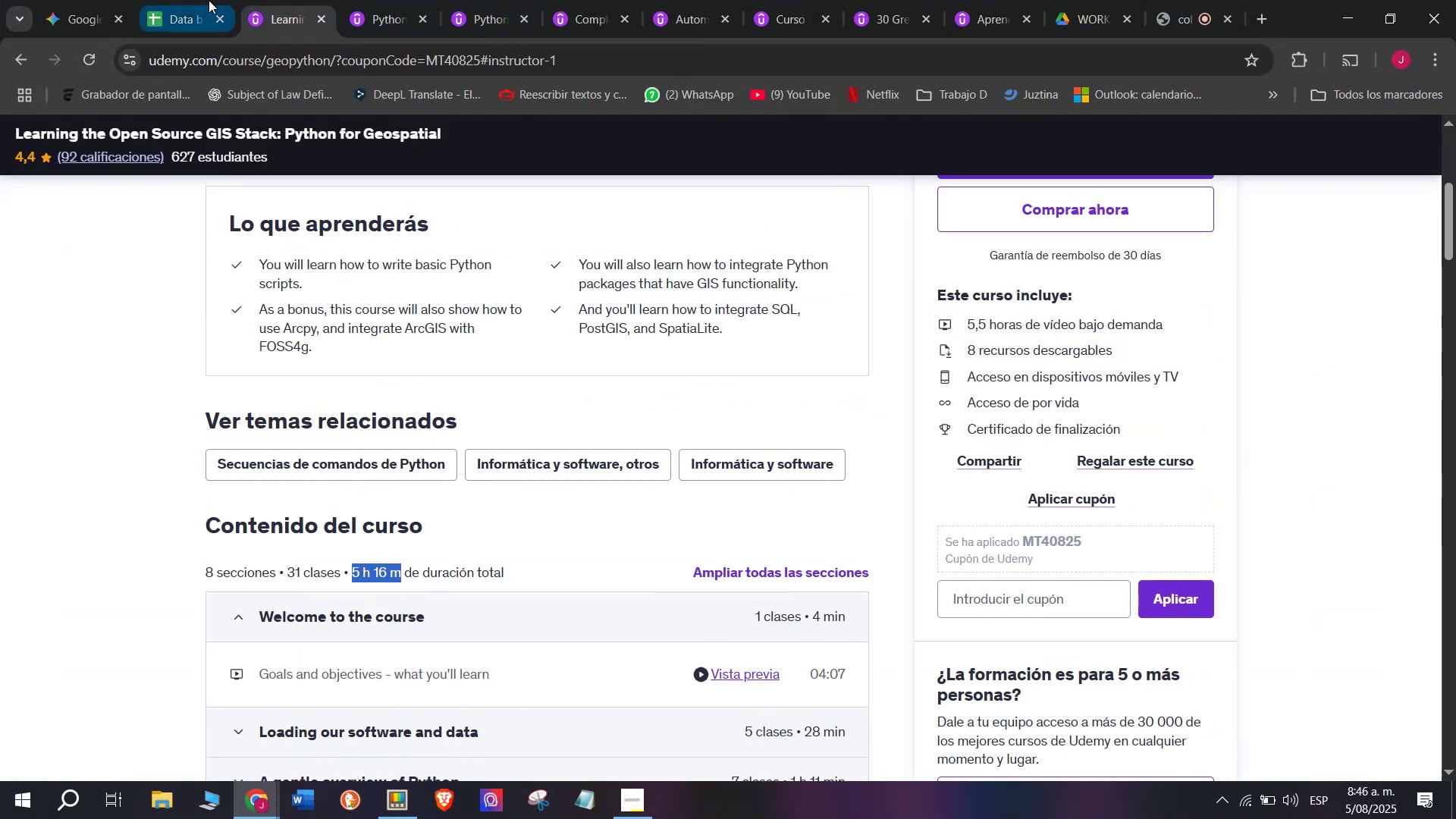 
left_click([204, 0])
 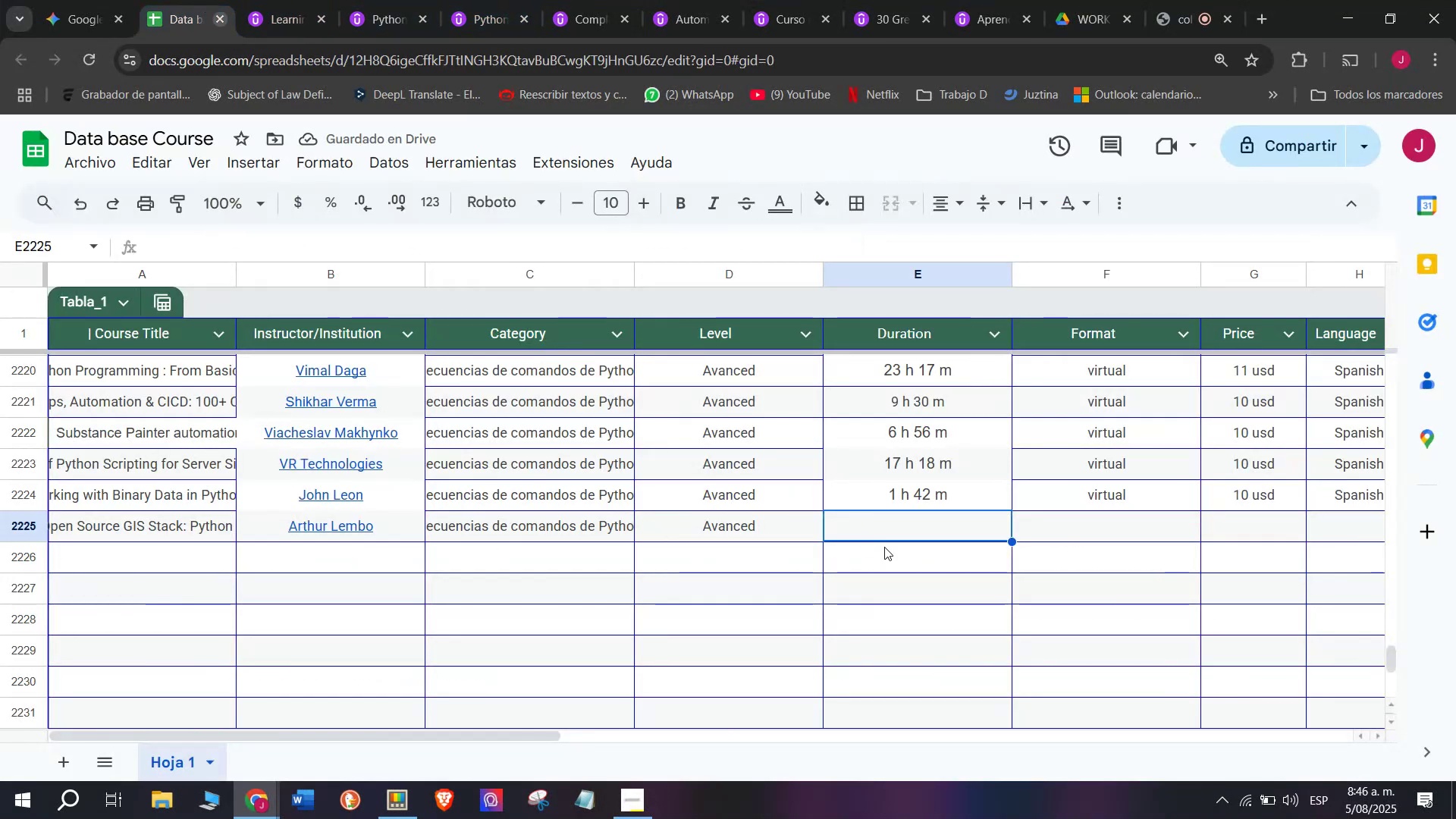 
key(Control+ControlLeft)
 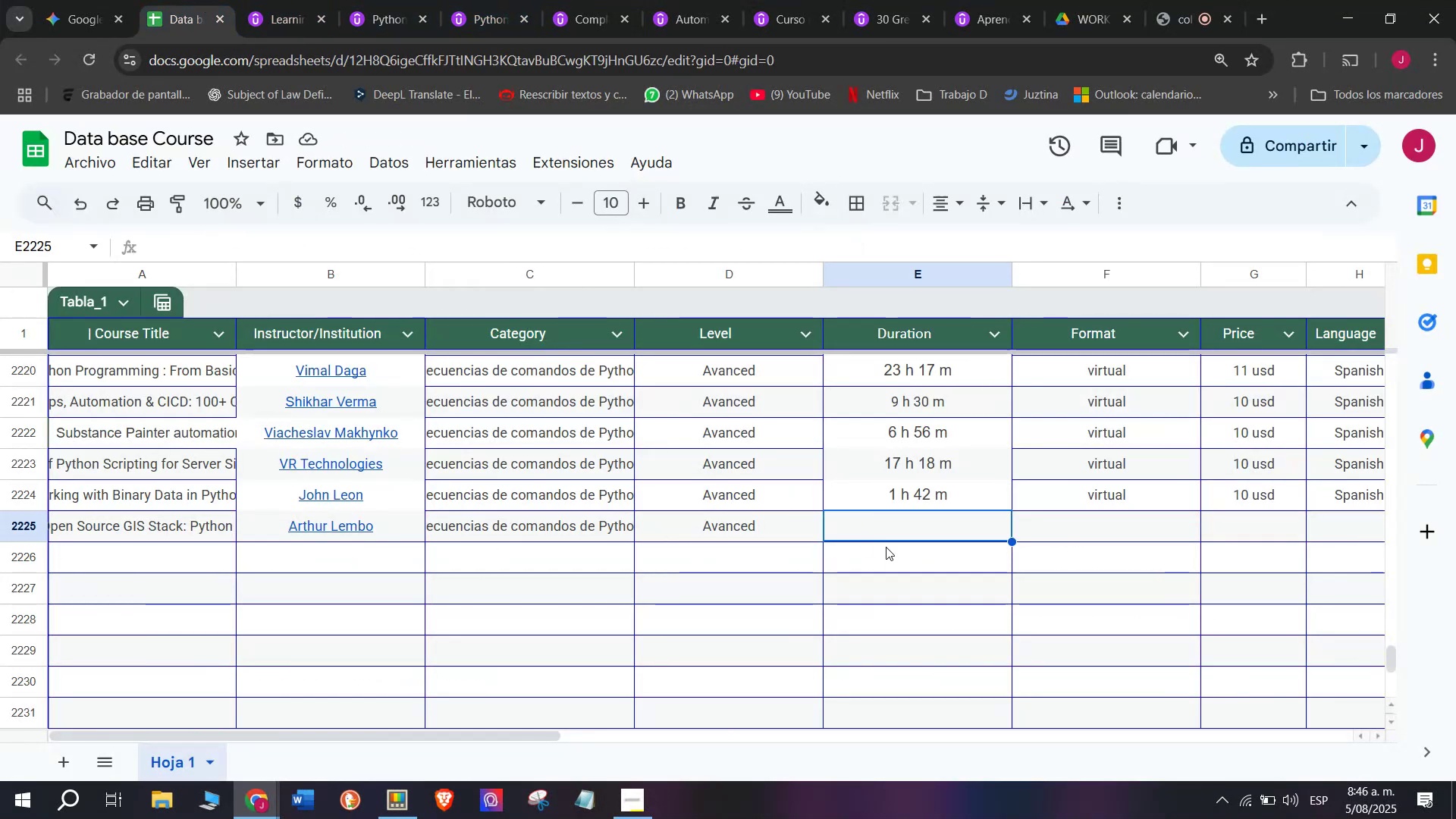 
key(Z)
 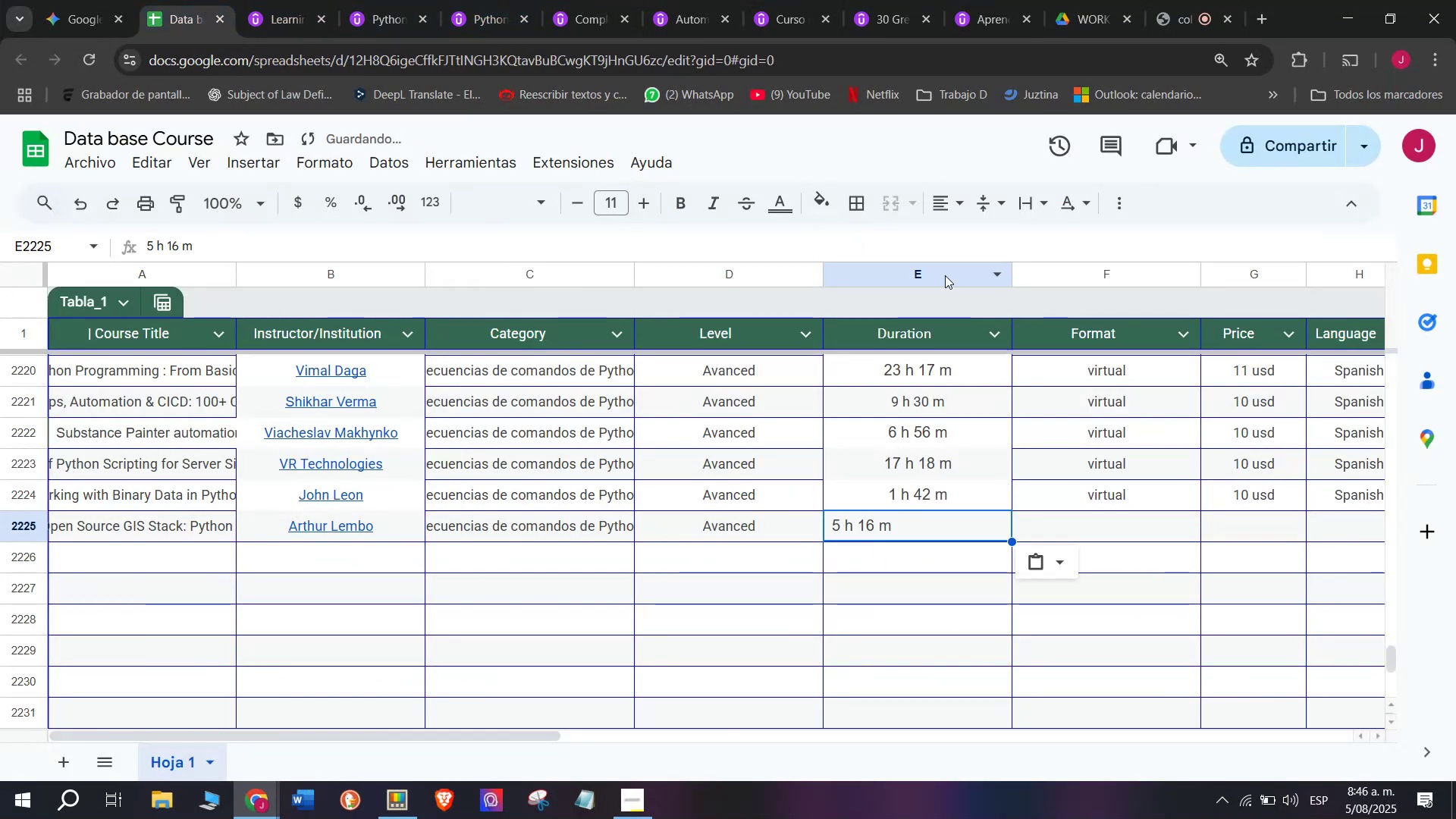 
key(Control+V)
 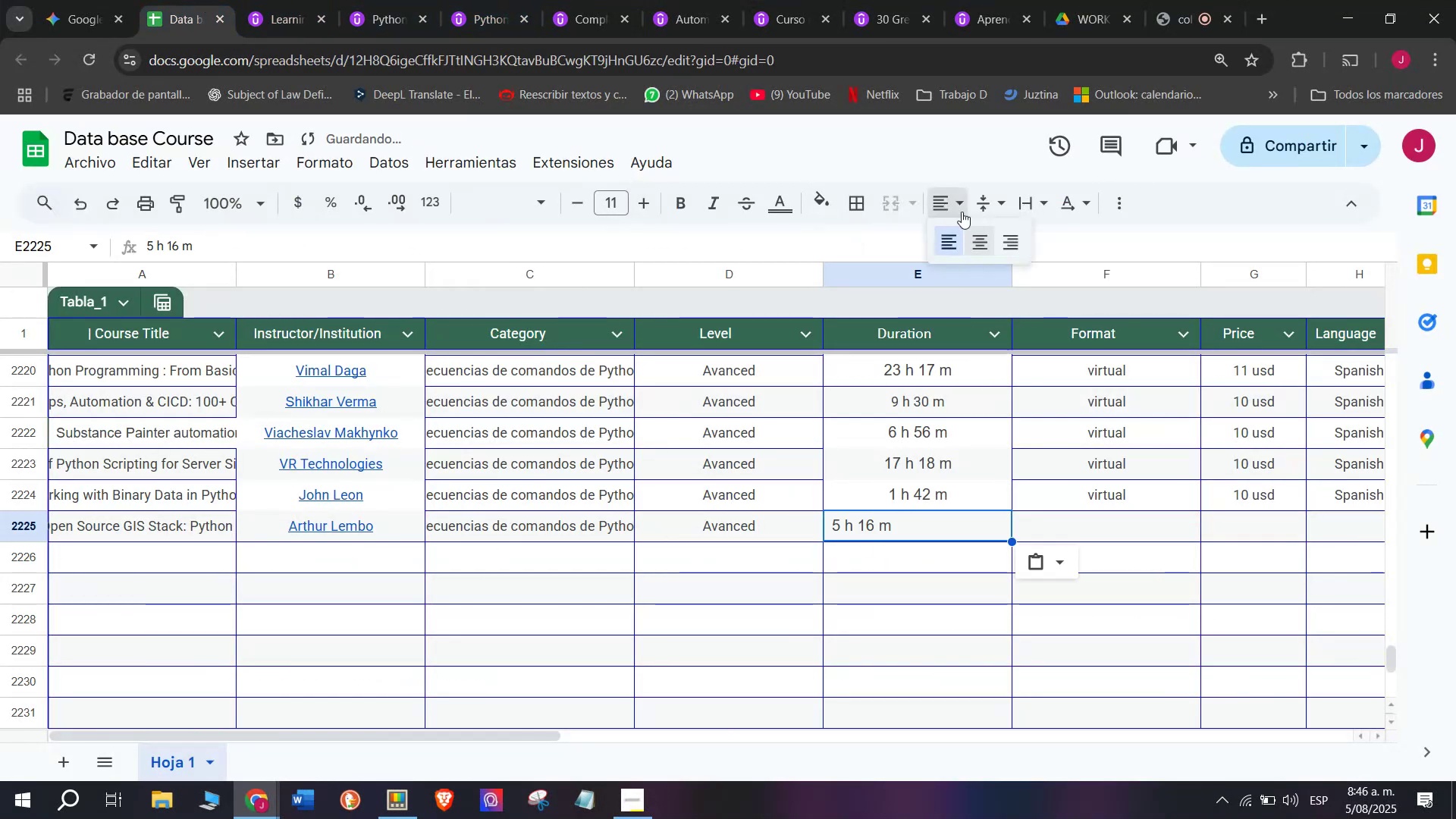 
double_click([984, 233])
 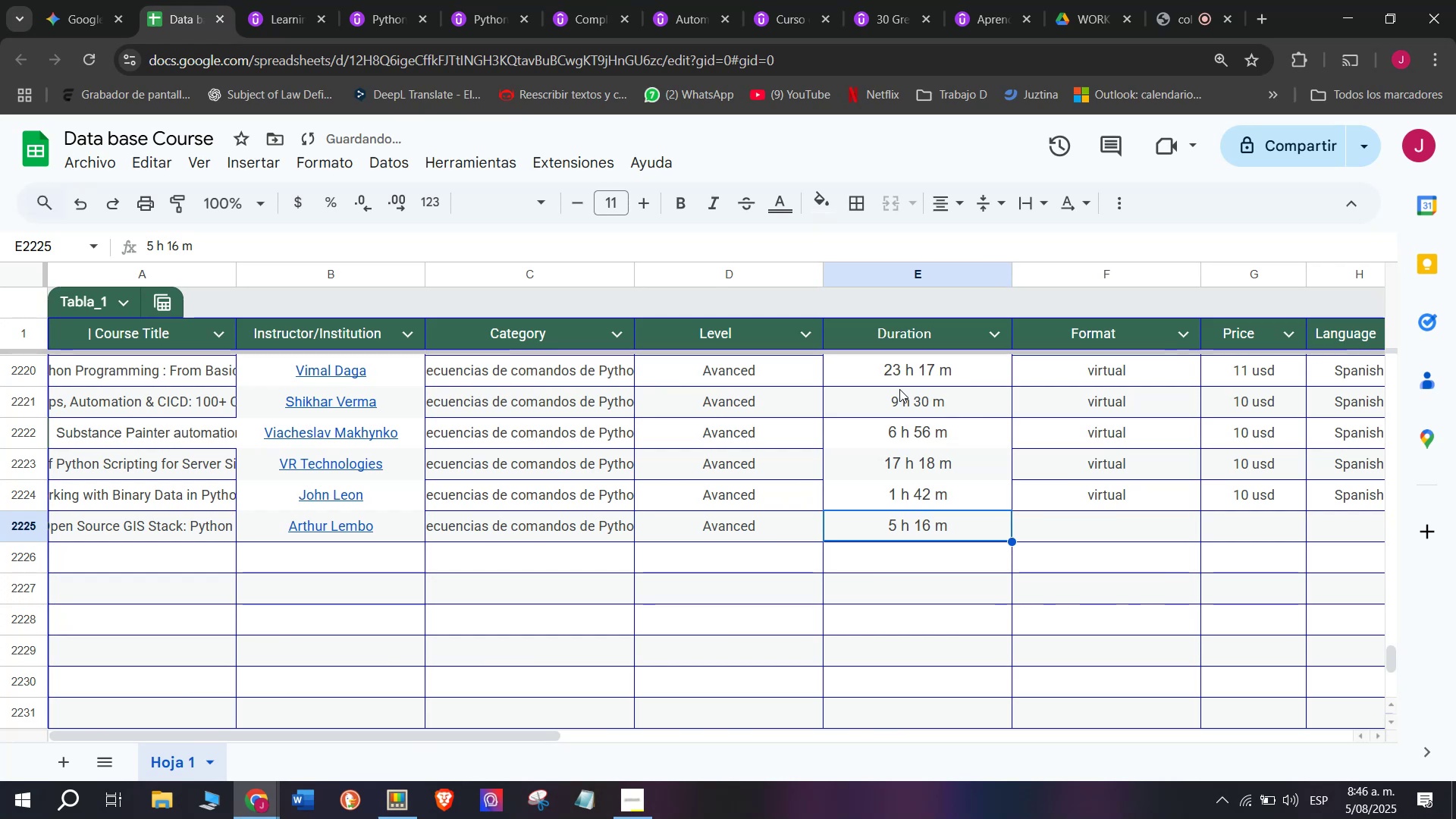 
left_click([1116, 502])
 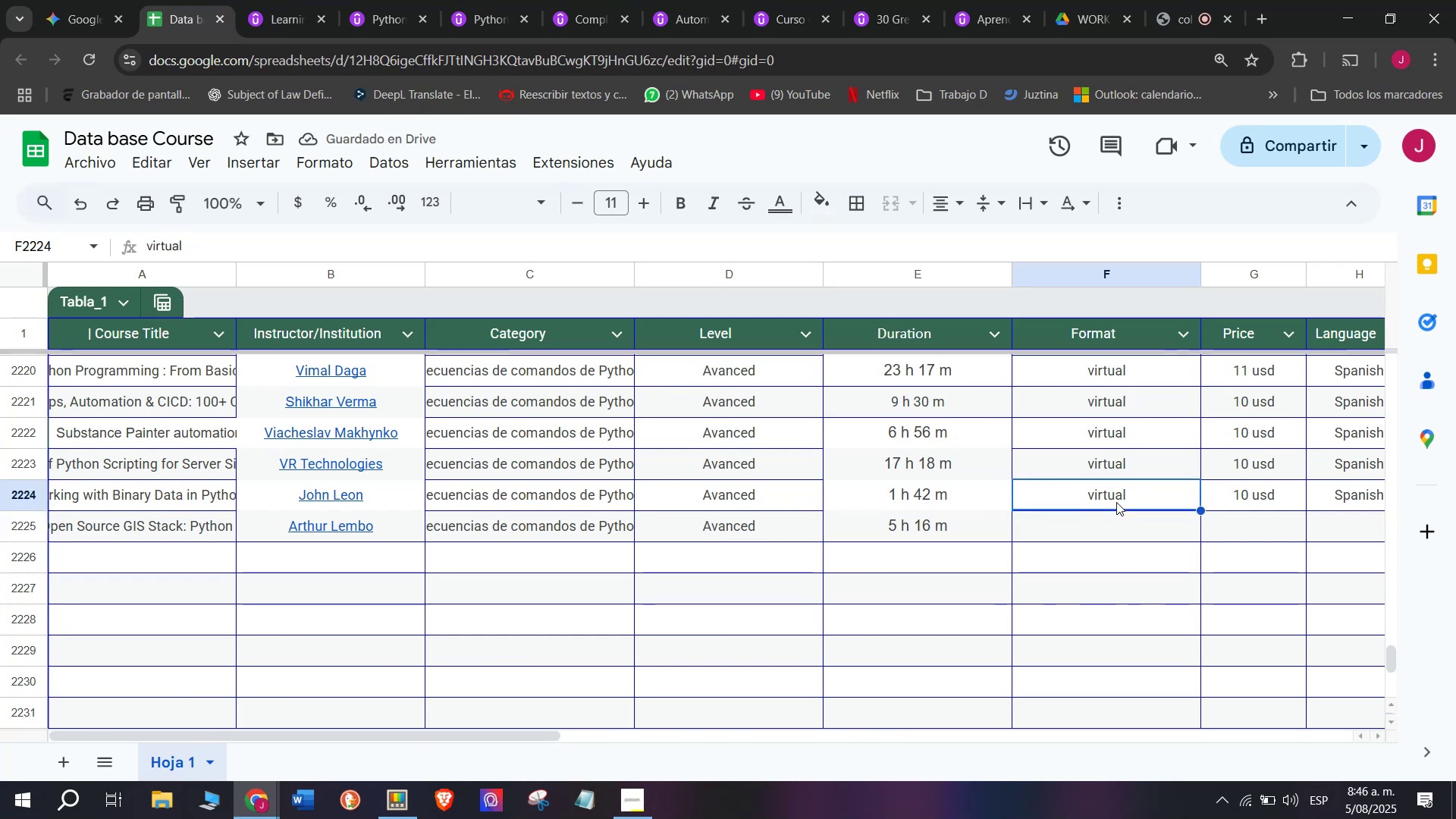 
key(Break)
 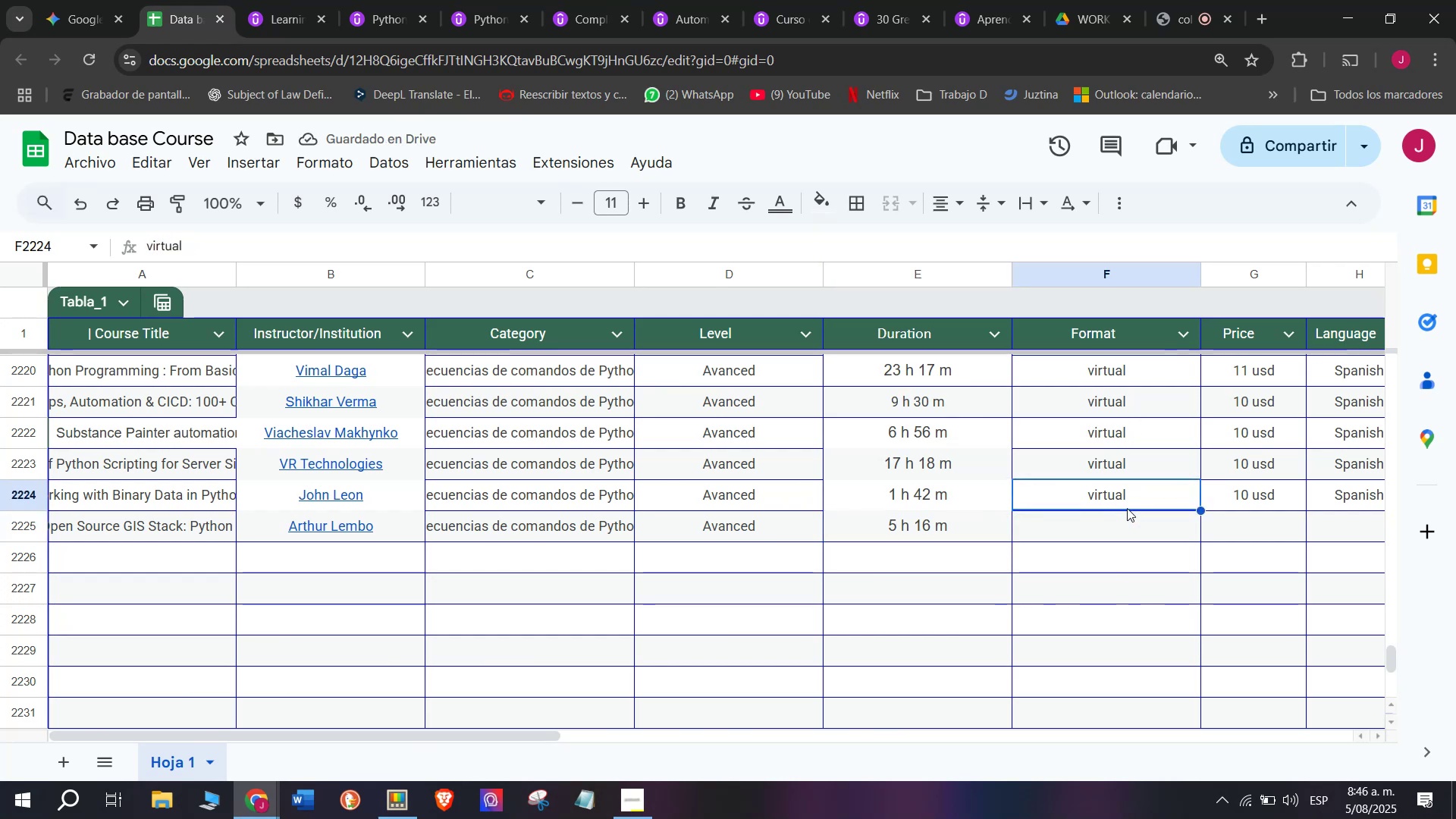 
key(Control+ControlLeft)
 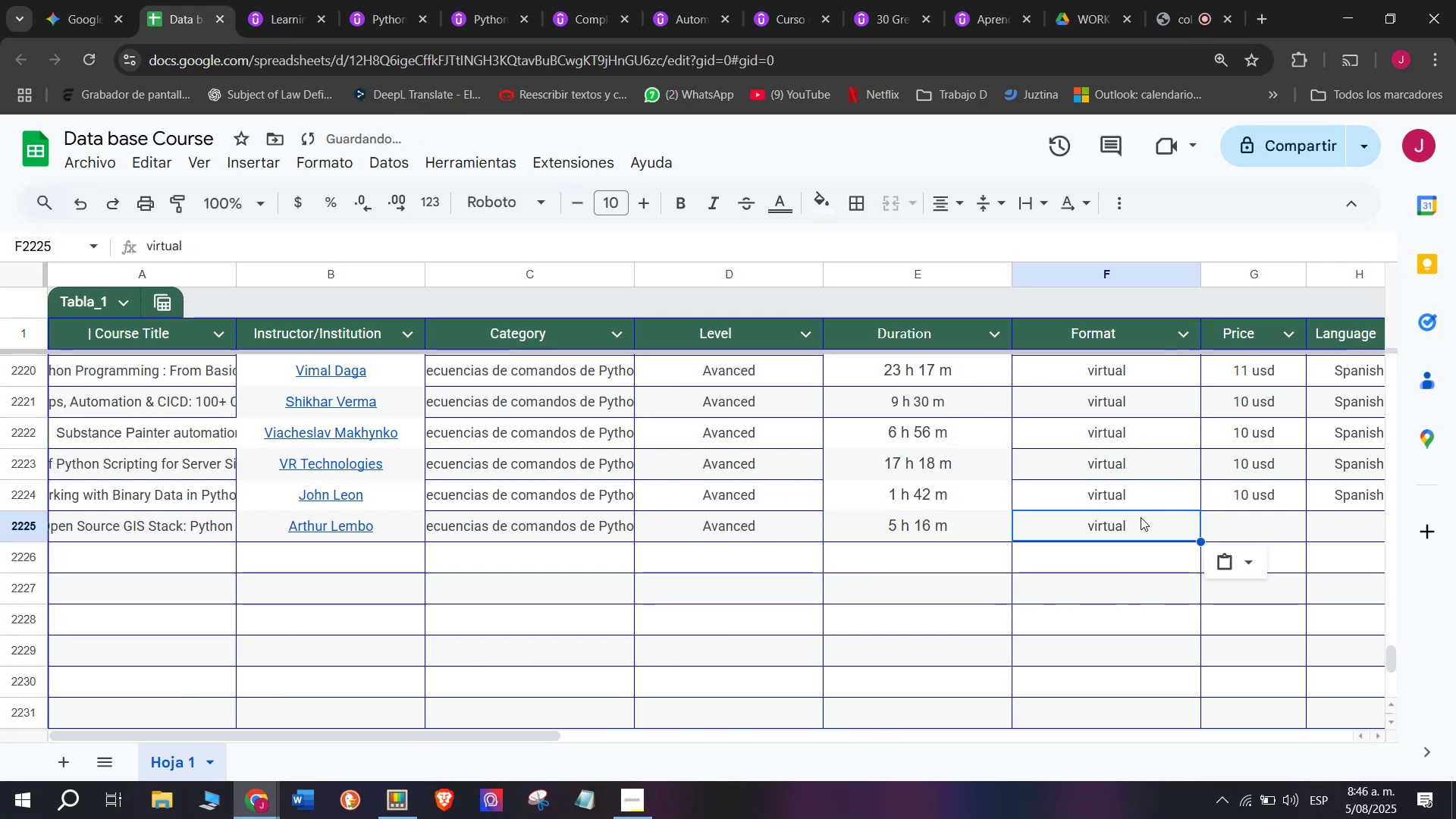 
key(Control+C)
 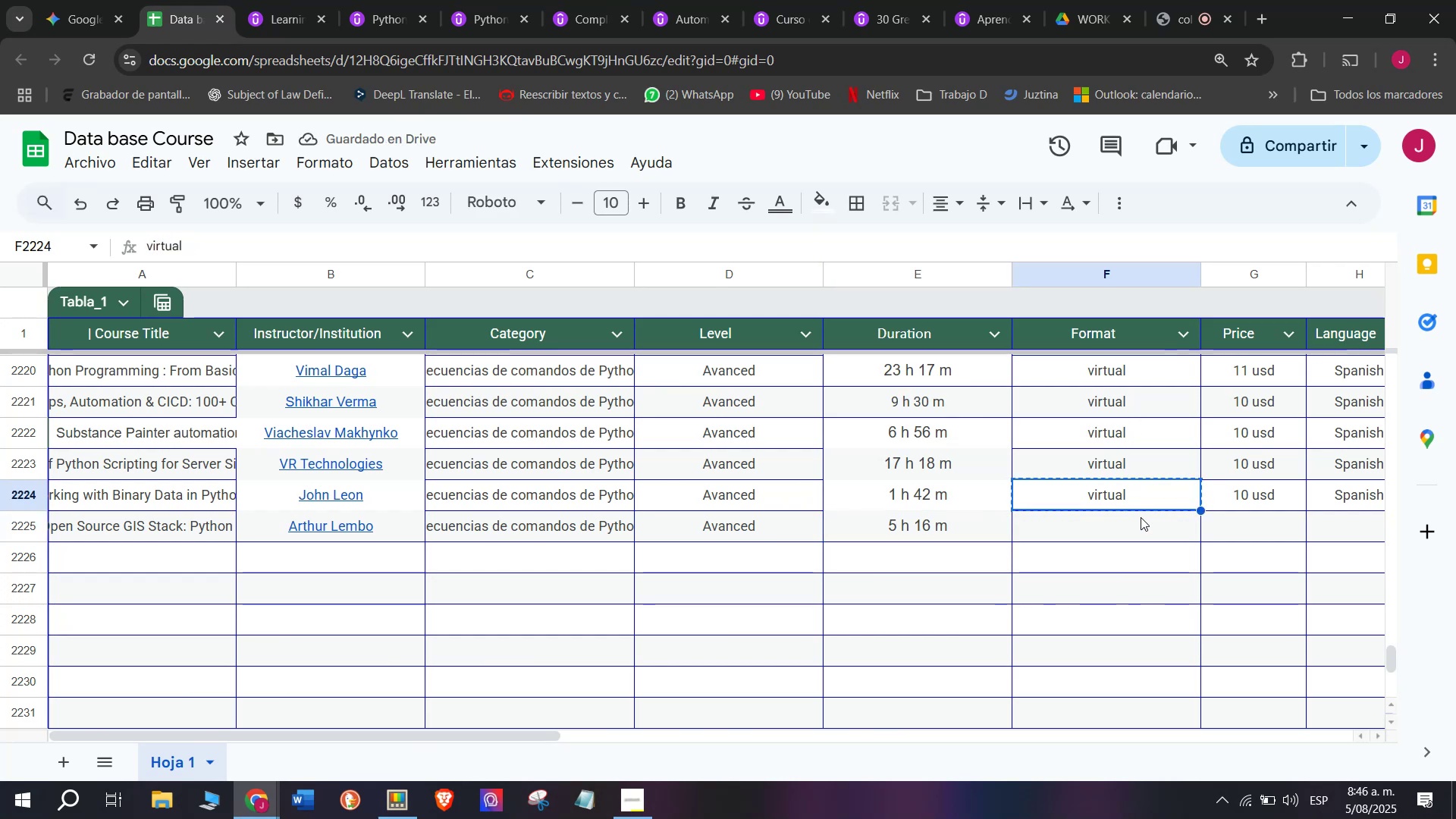 
double_click([1141, 517])
 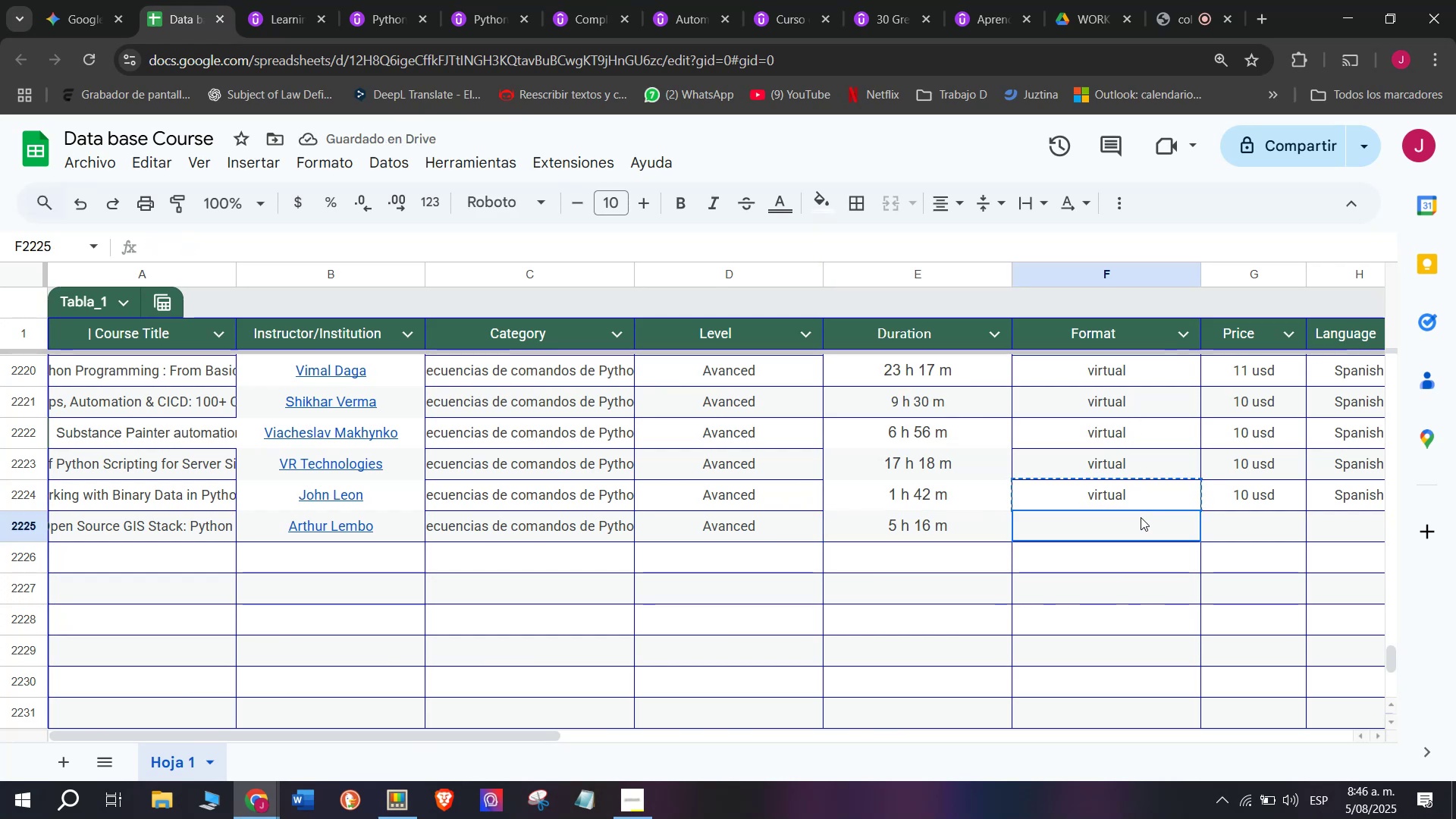 
key(Control+ControlLeft)
 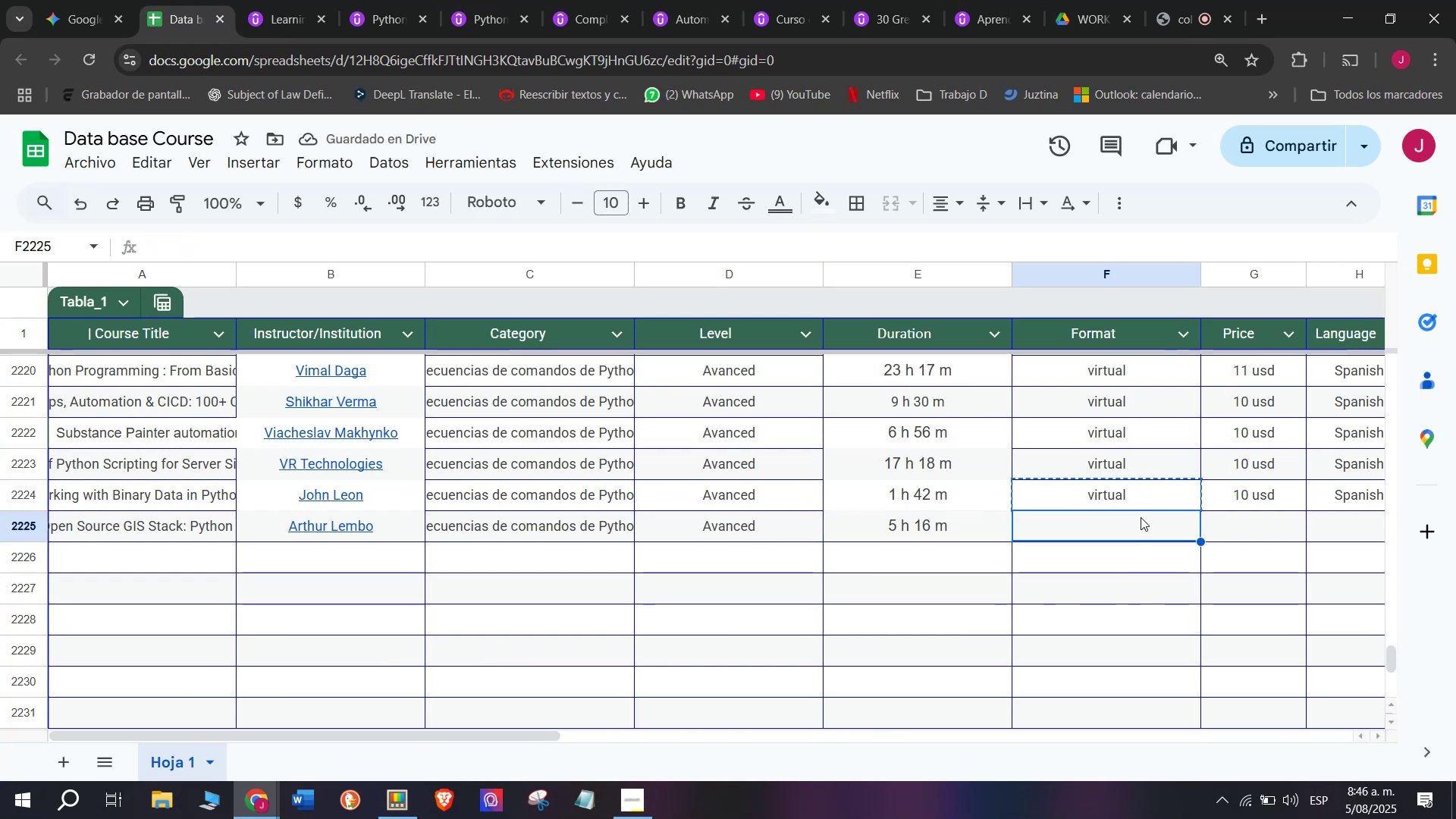 
key(Z)
 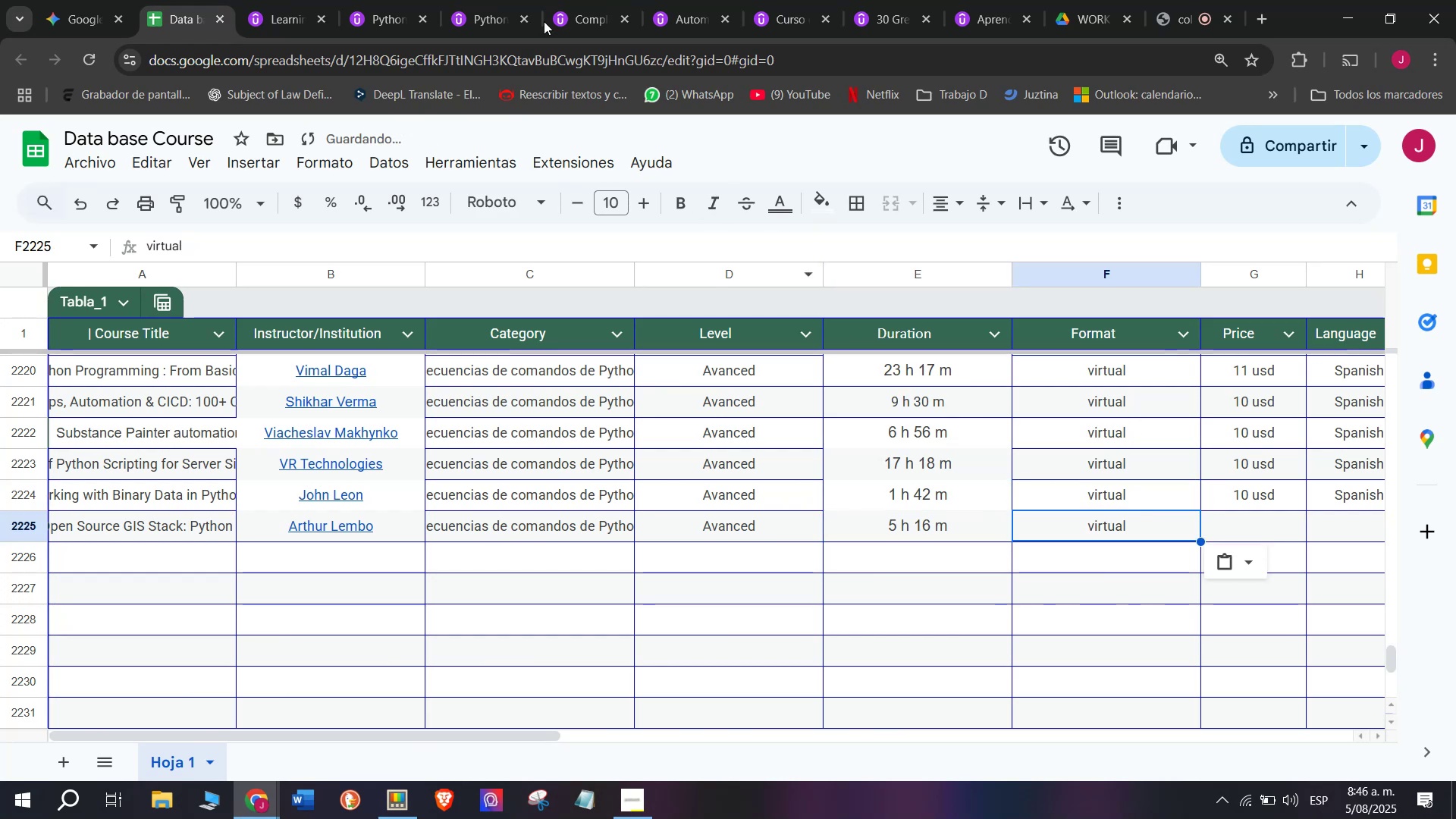 
key(Control+V)
 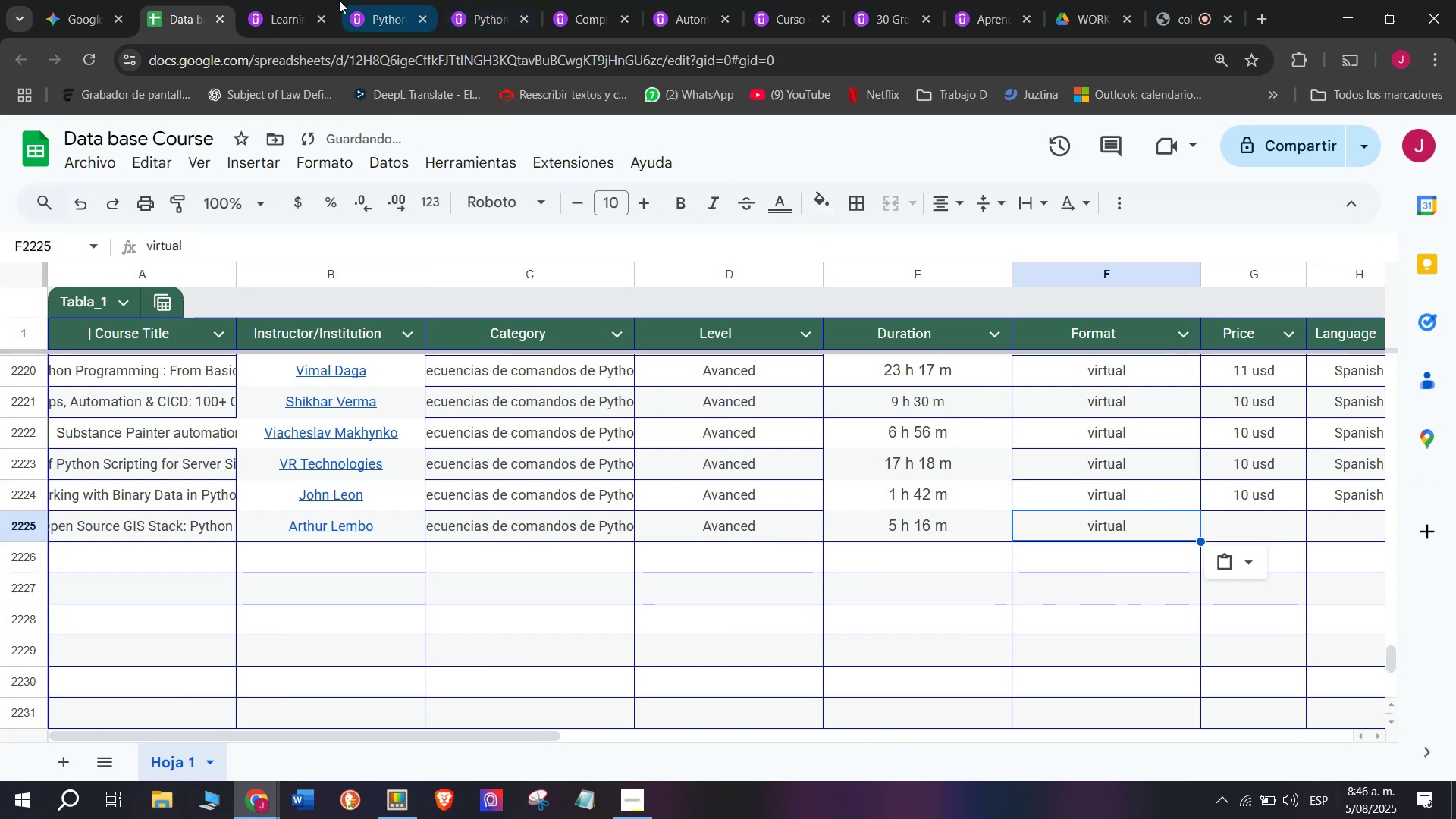 
left_click([289, 0])
 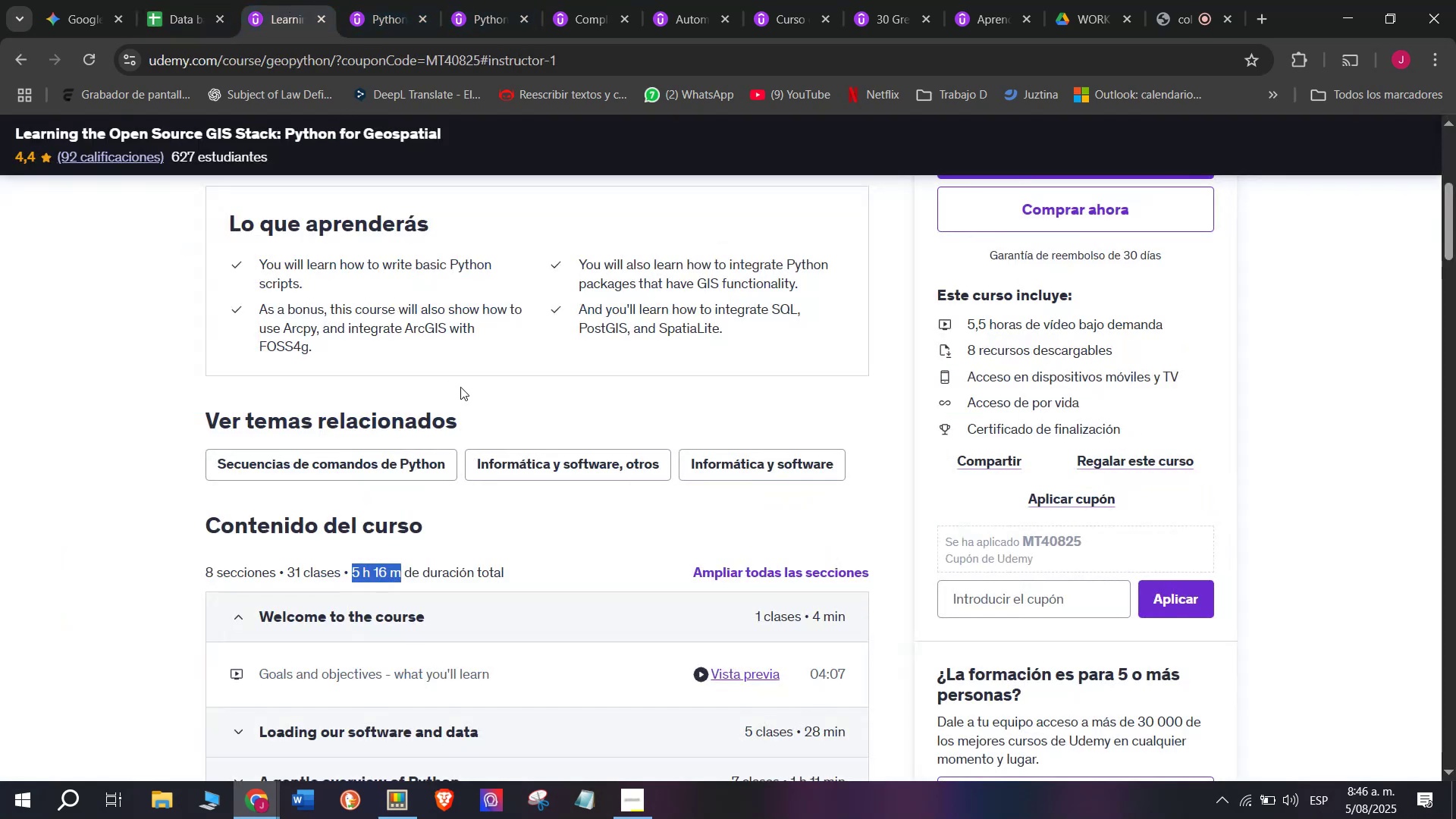 
scroll: coordinate [461, 387], scroll_direction: up, amount: 3.0
 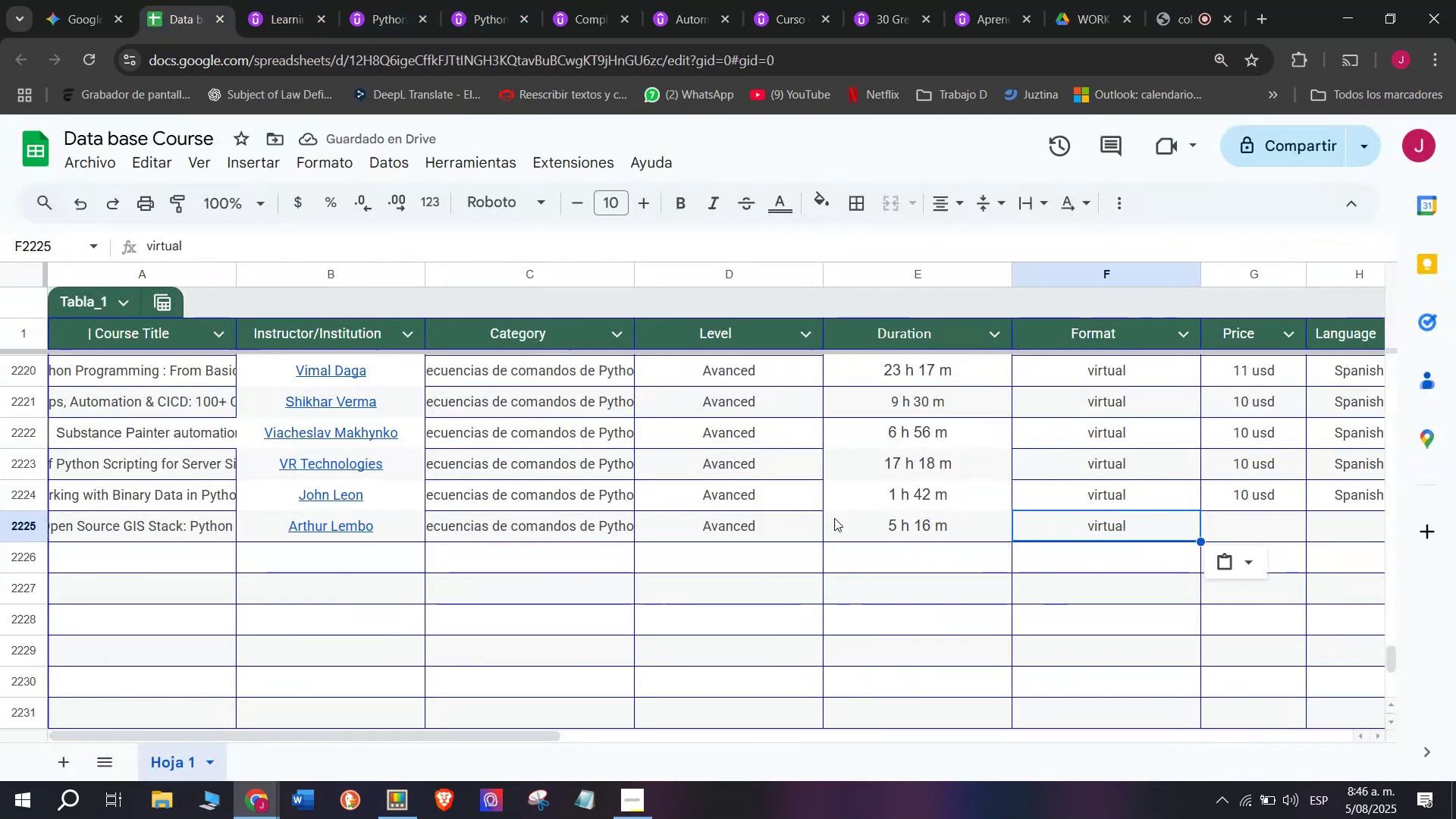 
left_click([1253, 491])
 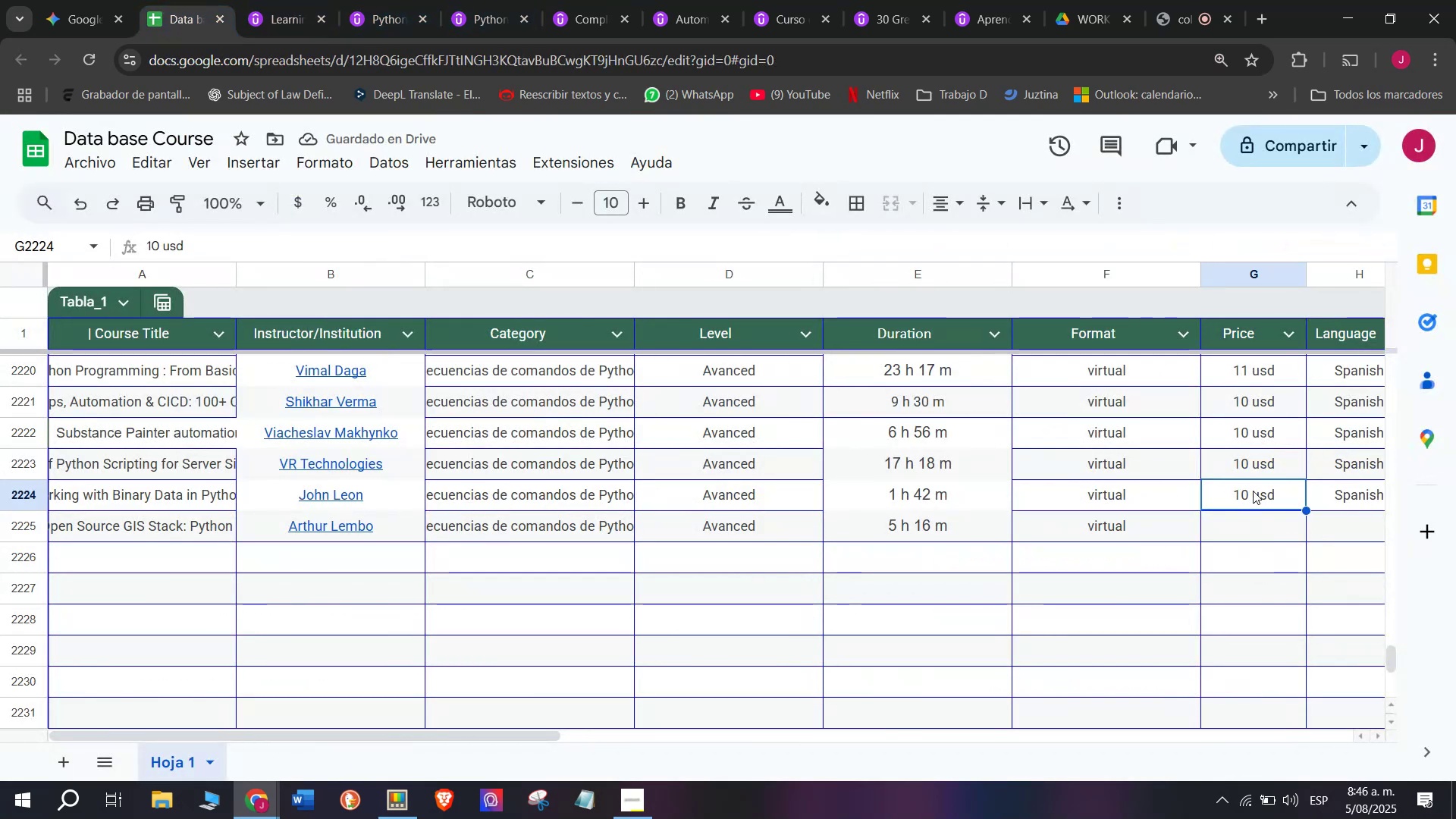 
key(Break)
 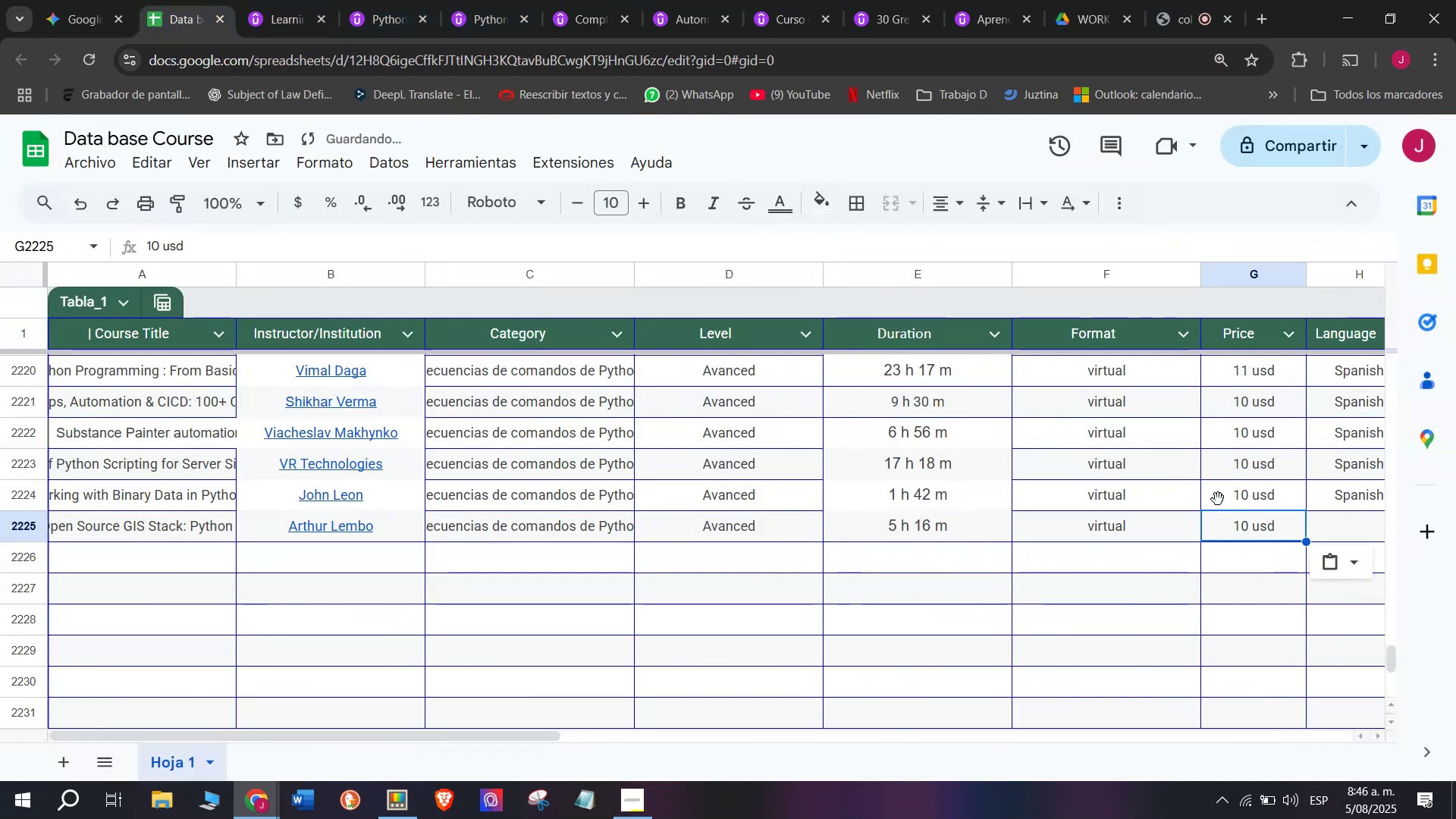 
key(Control+ControlLeft)
 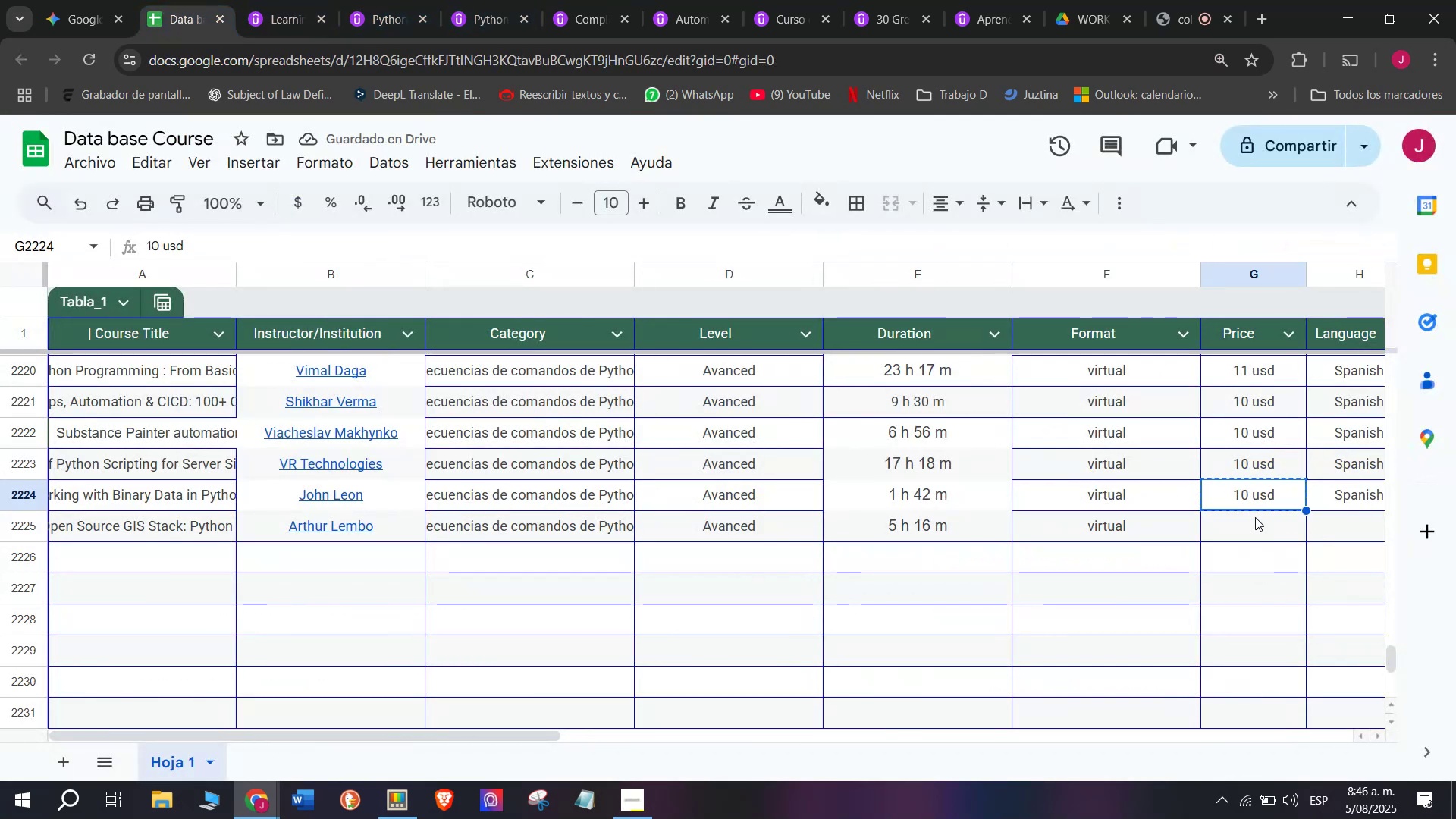 
key(Control+C)
 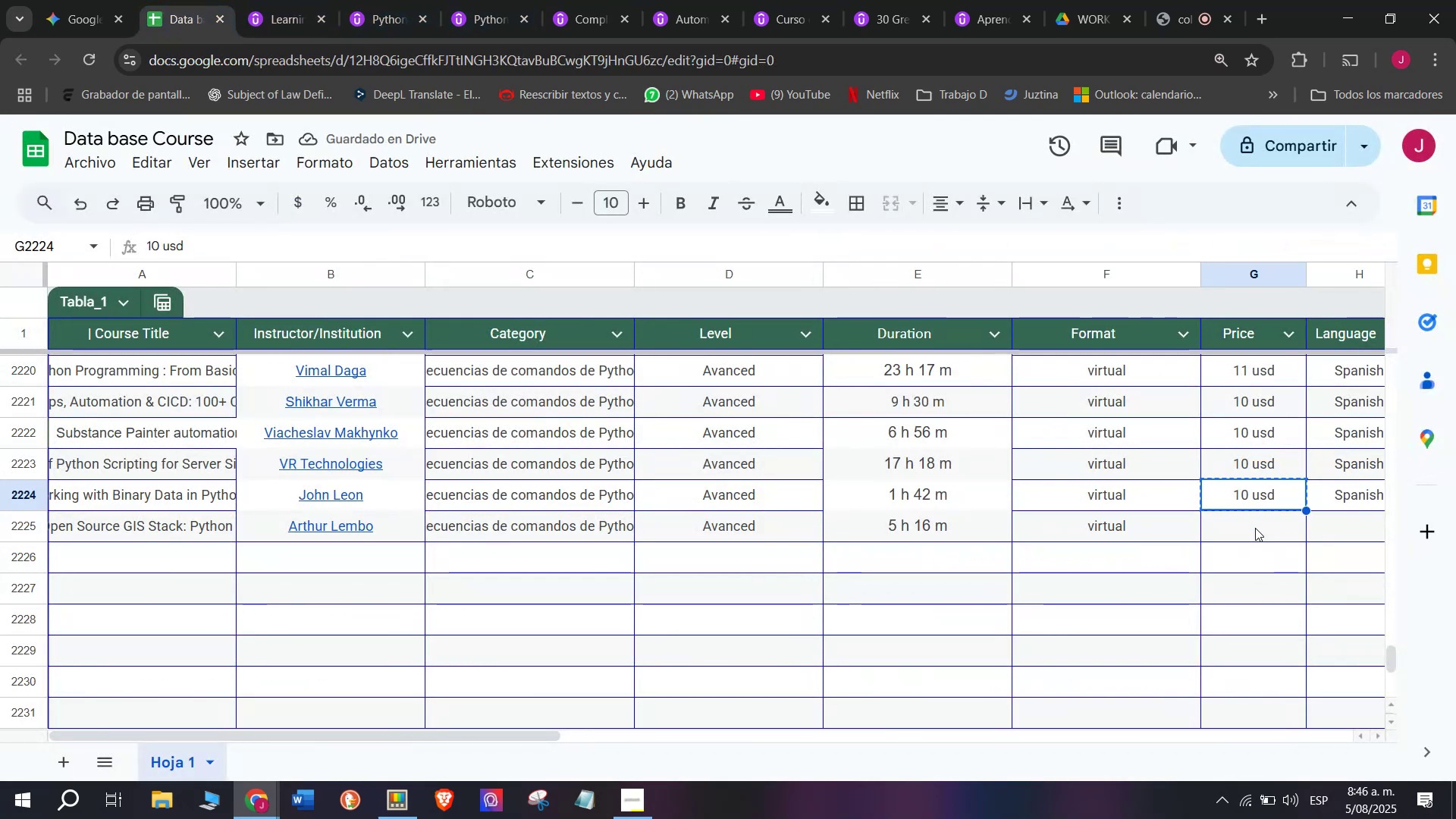 
key(Z)
 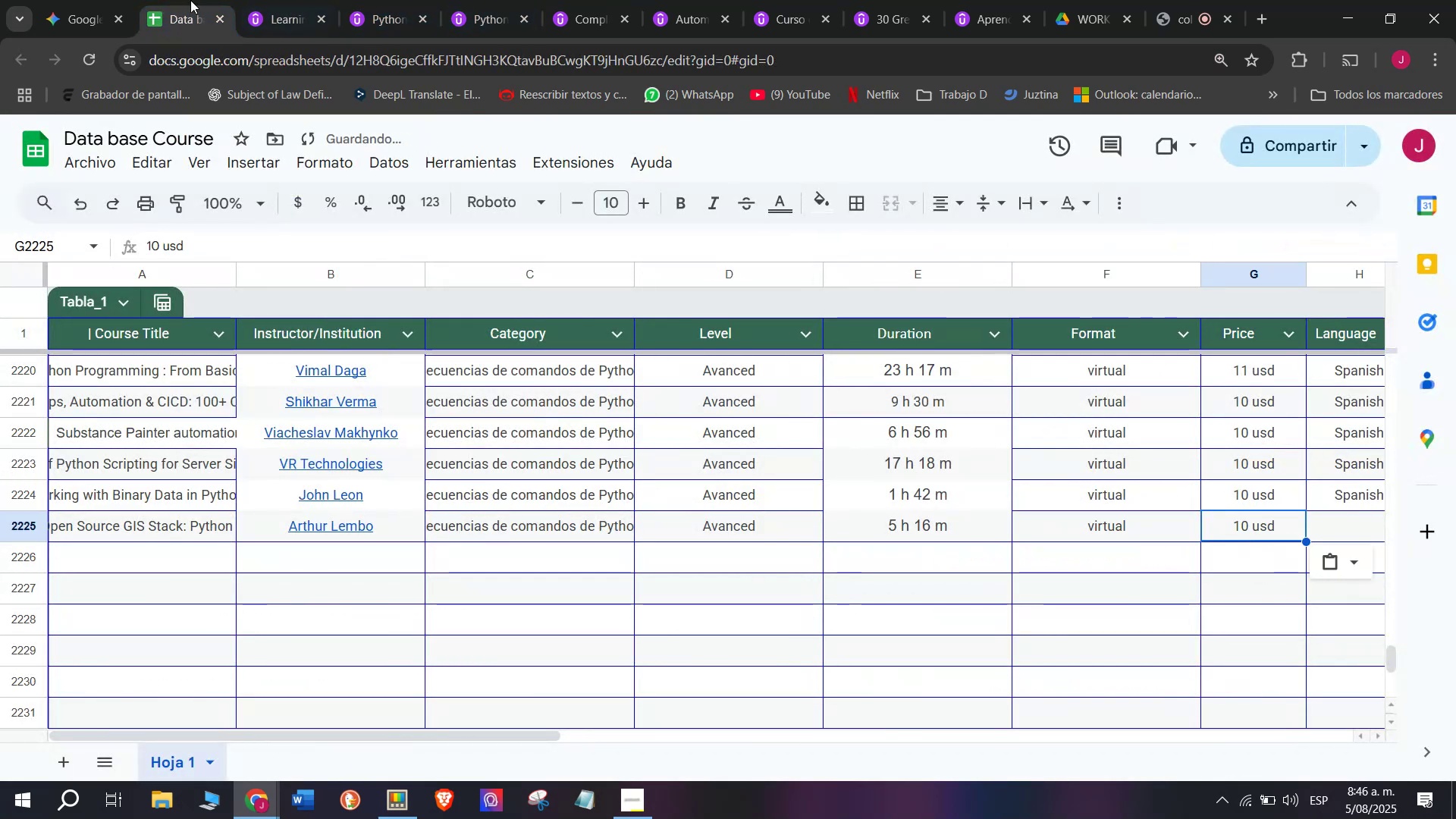 
key(Control+ControlLeft)
 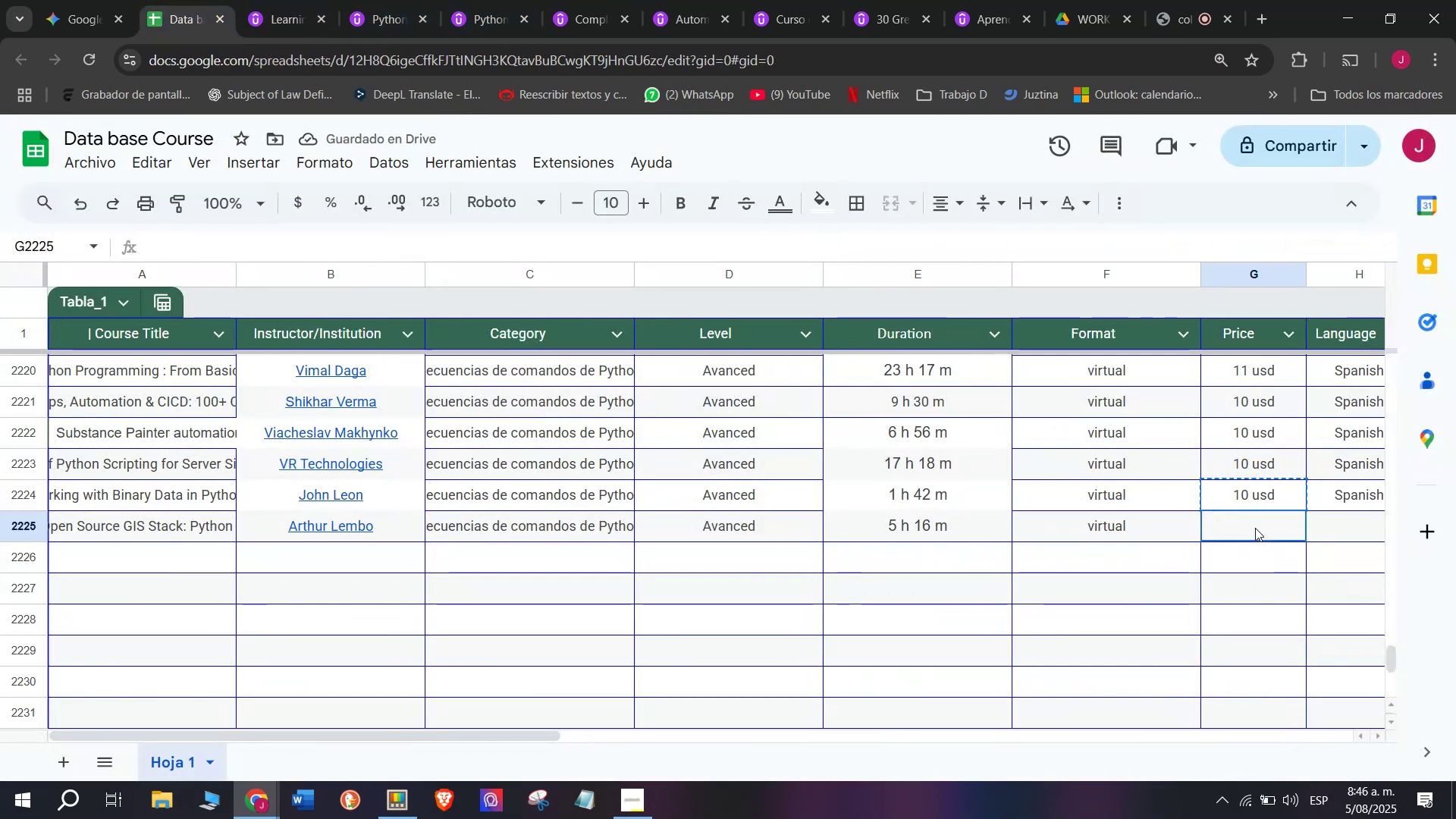 
key(Control+V)
 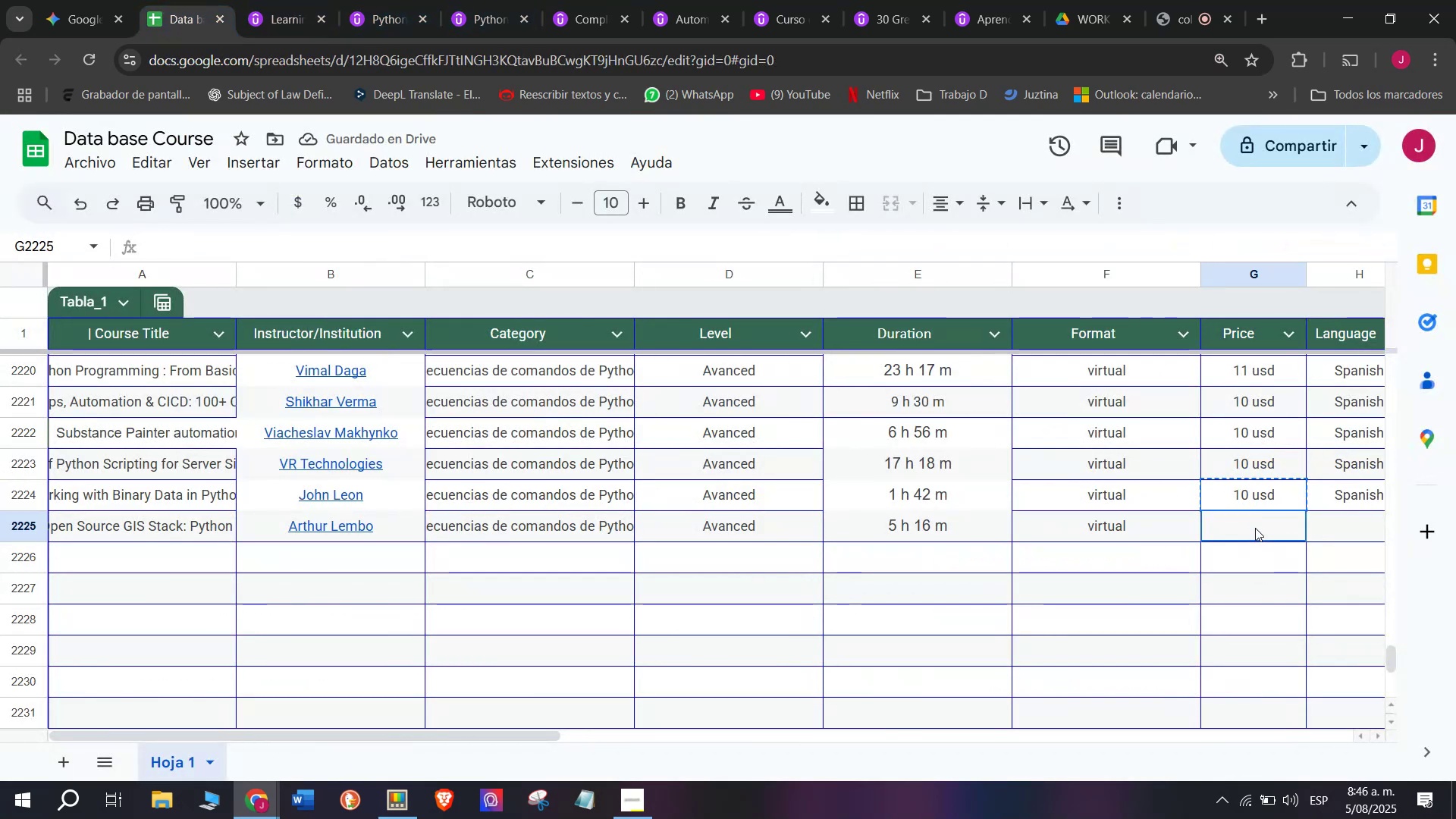 
double_click([1255, 528])
 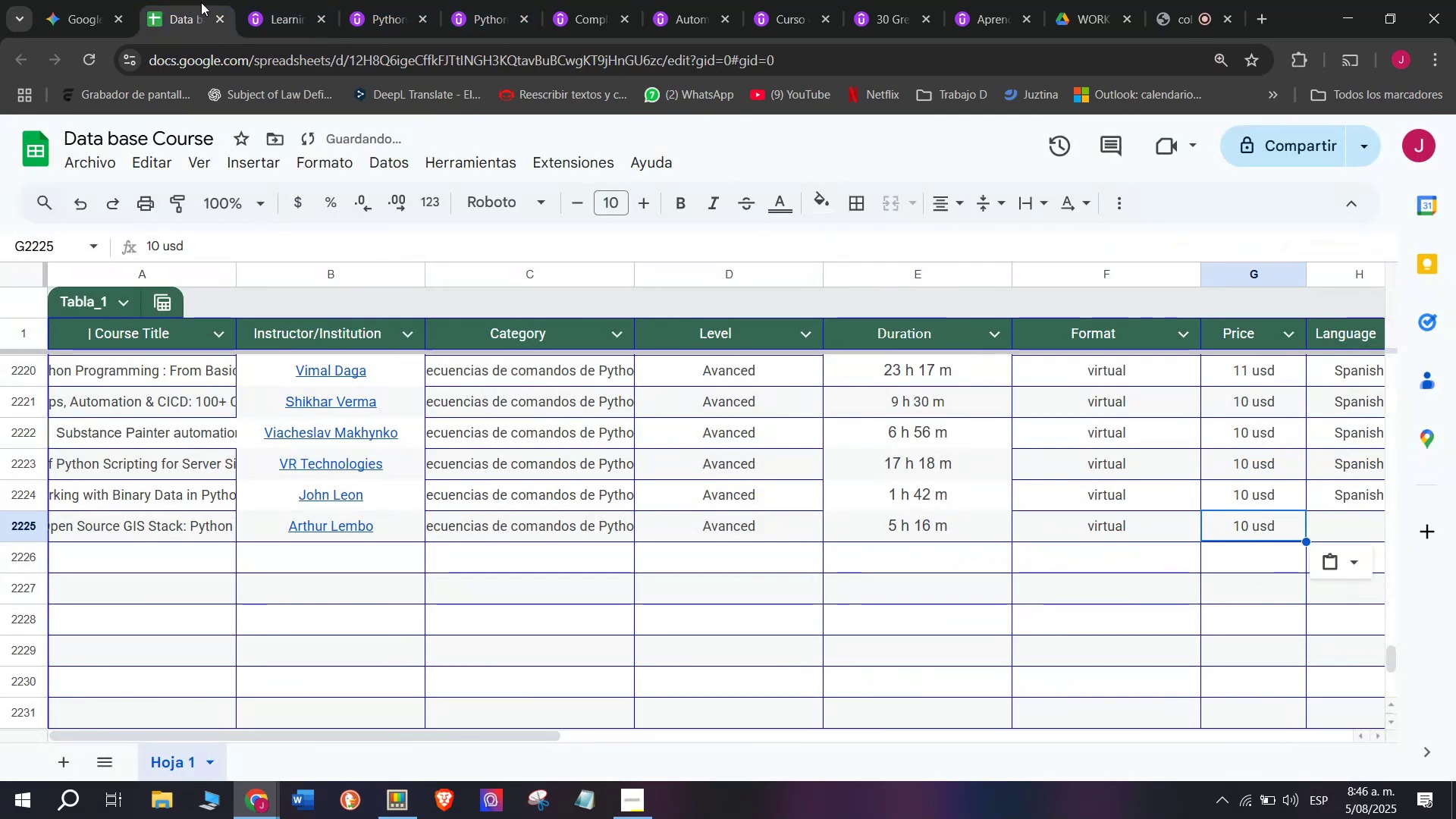 
left_click([241, 8])
 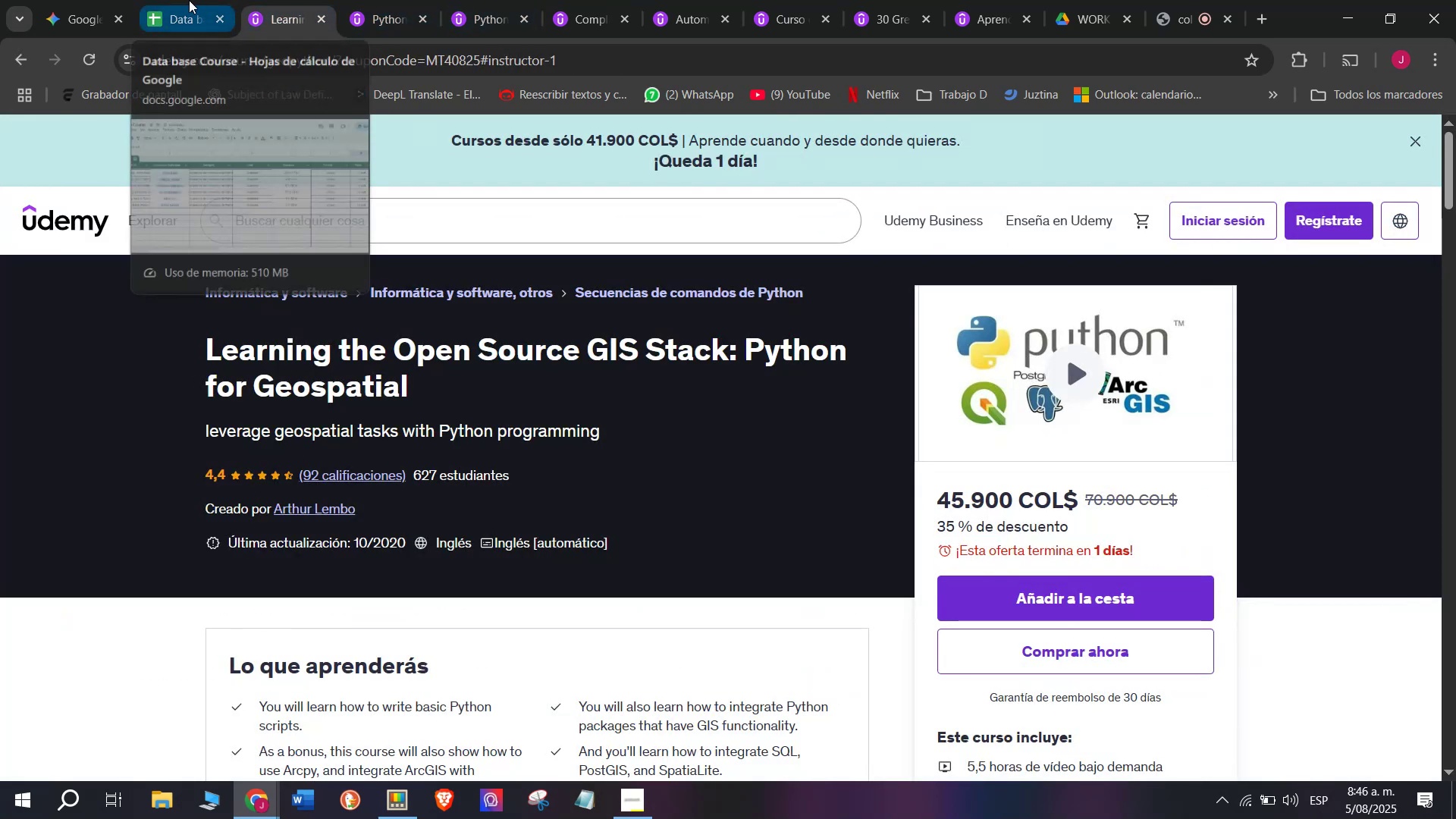 
left_click([190, 0])
 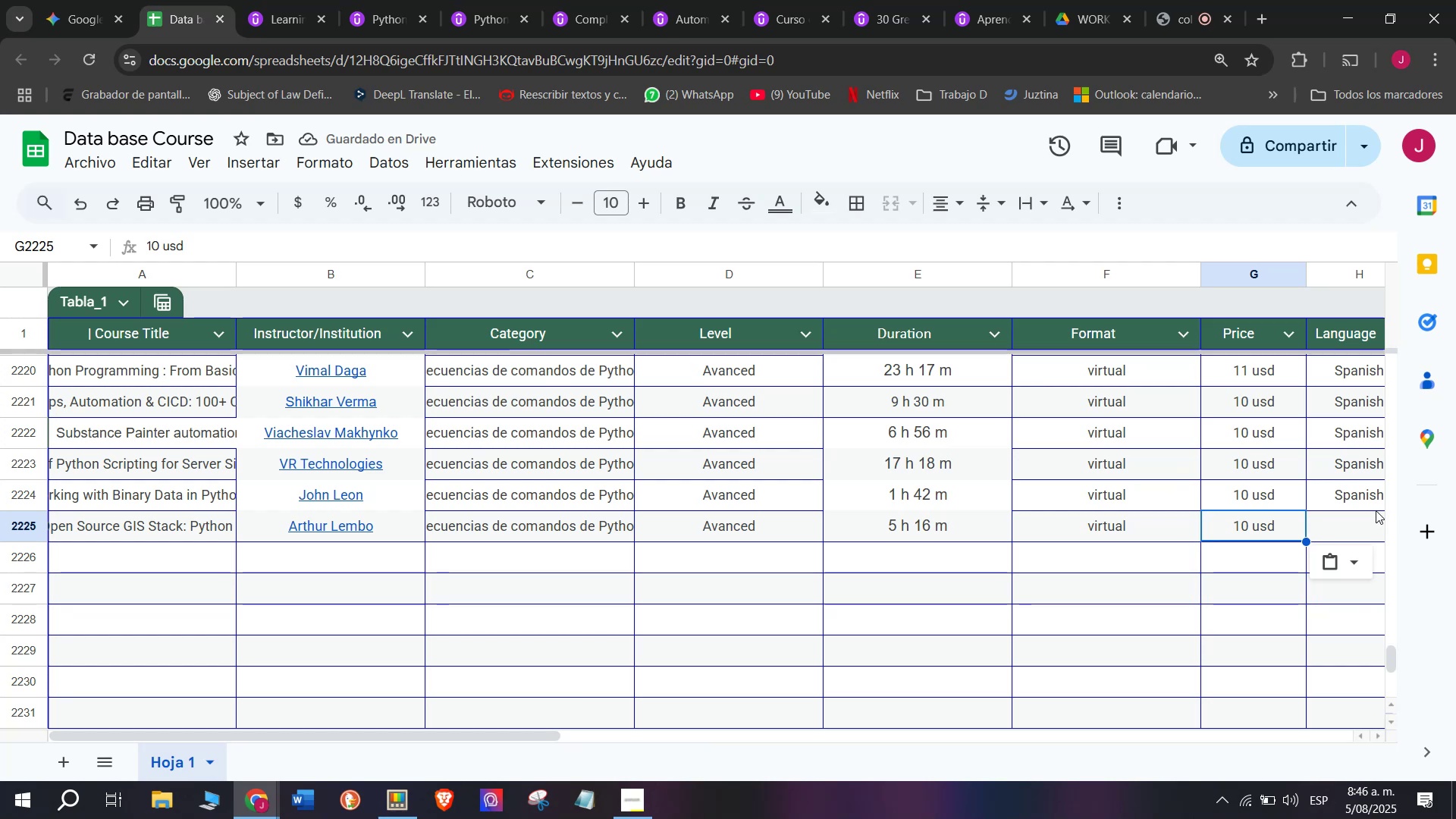 
left_click([1354, 501])
 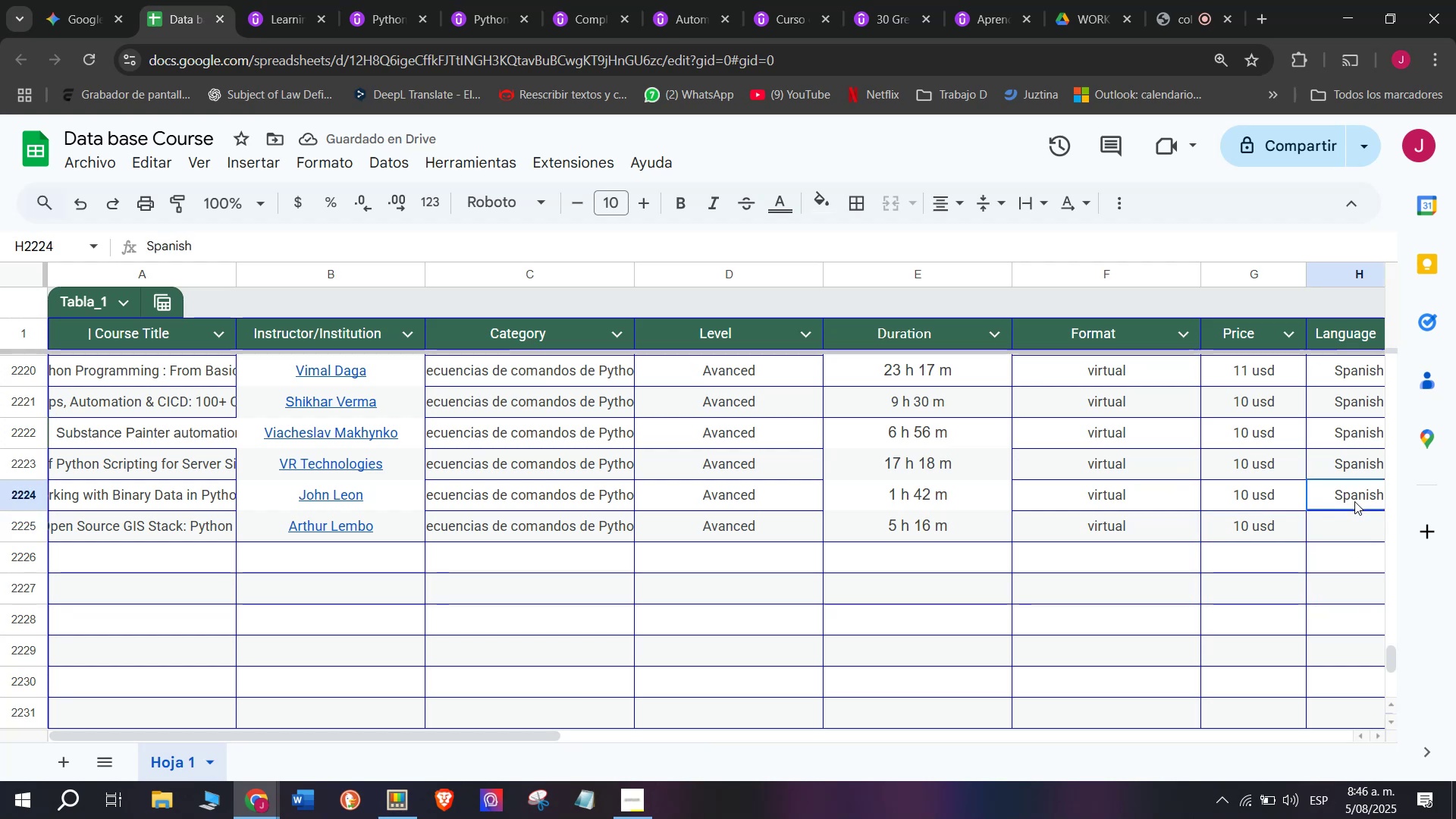 
key(Control+ControlLeft)
 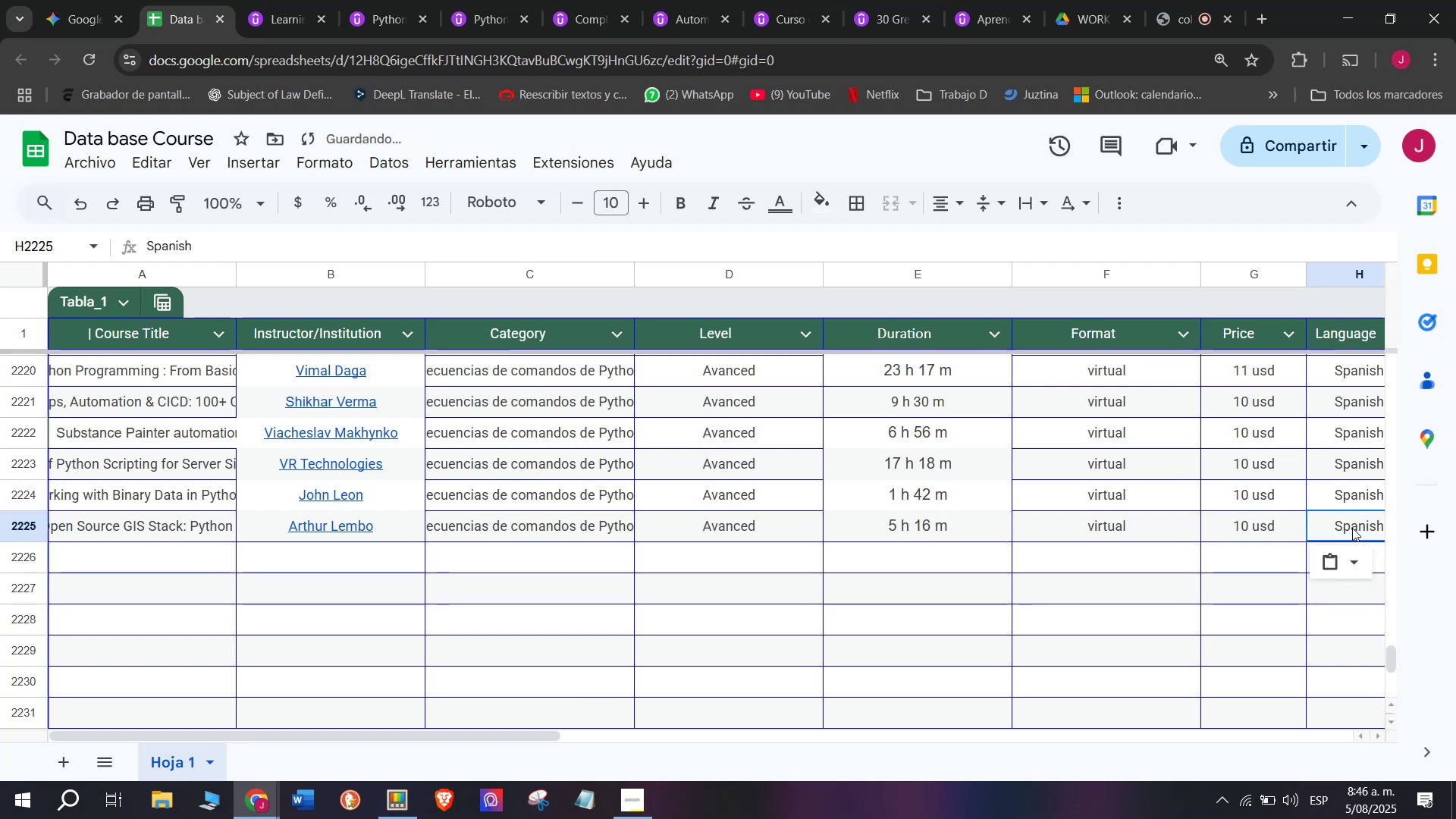 
key(Break)
 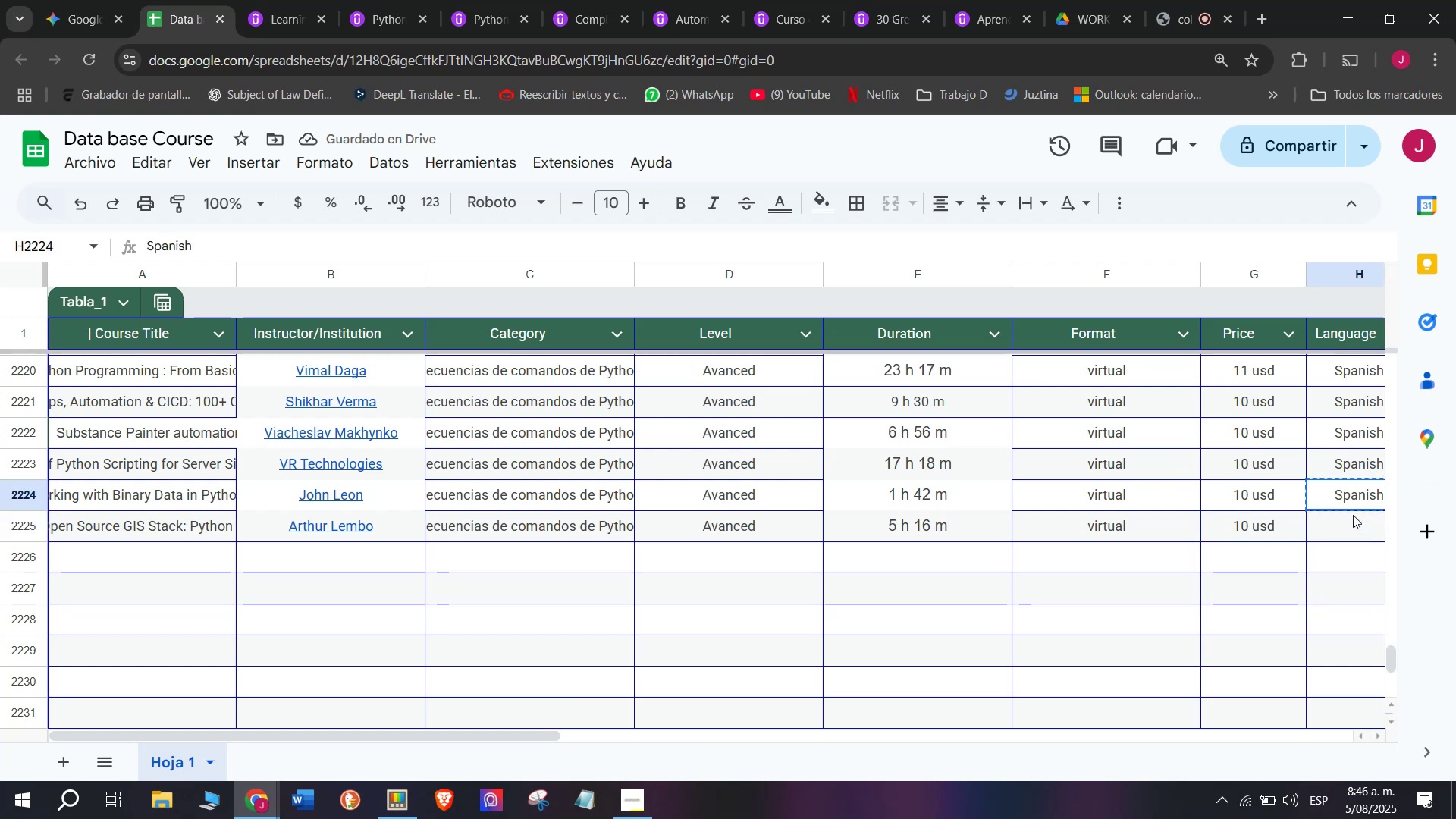 
key(Control+C)
 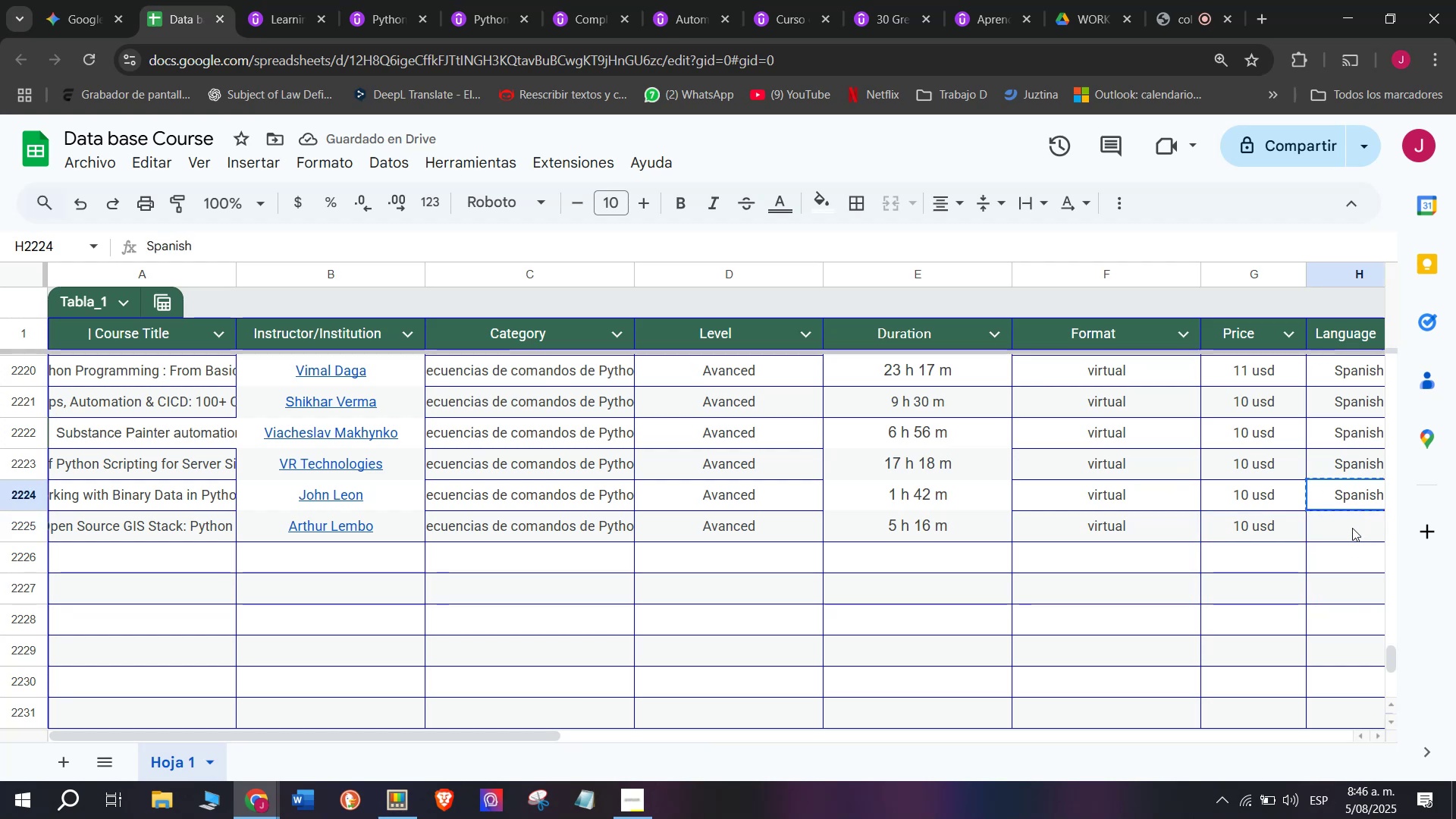 
double_click([1352, 528])
 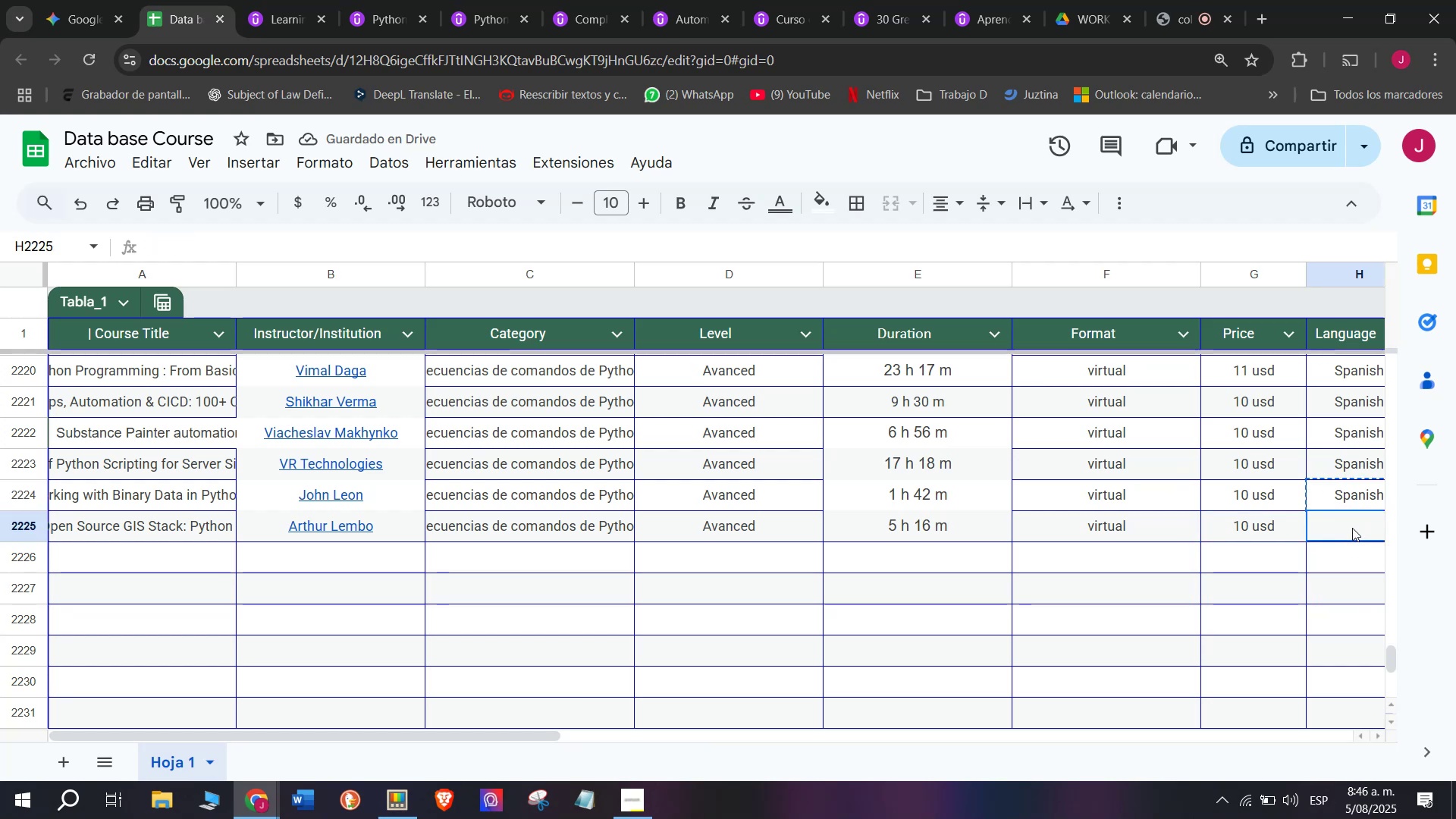 
key(Control+ControlLeft)
 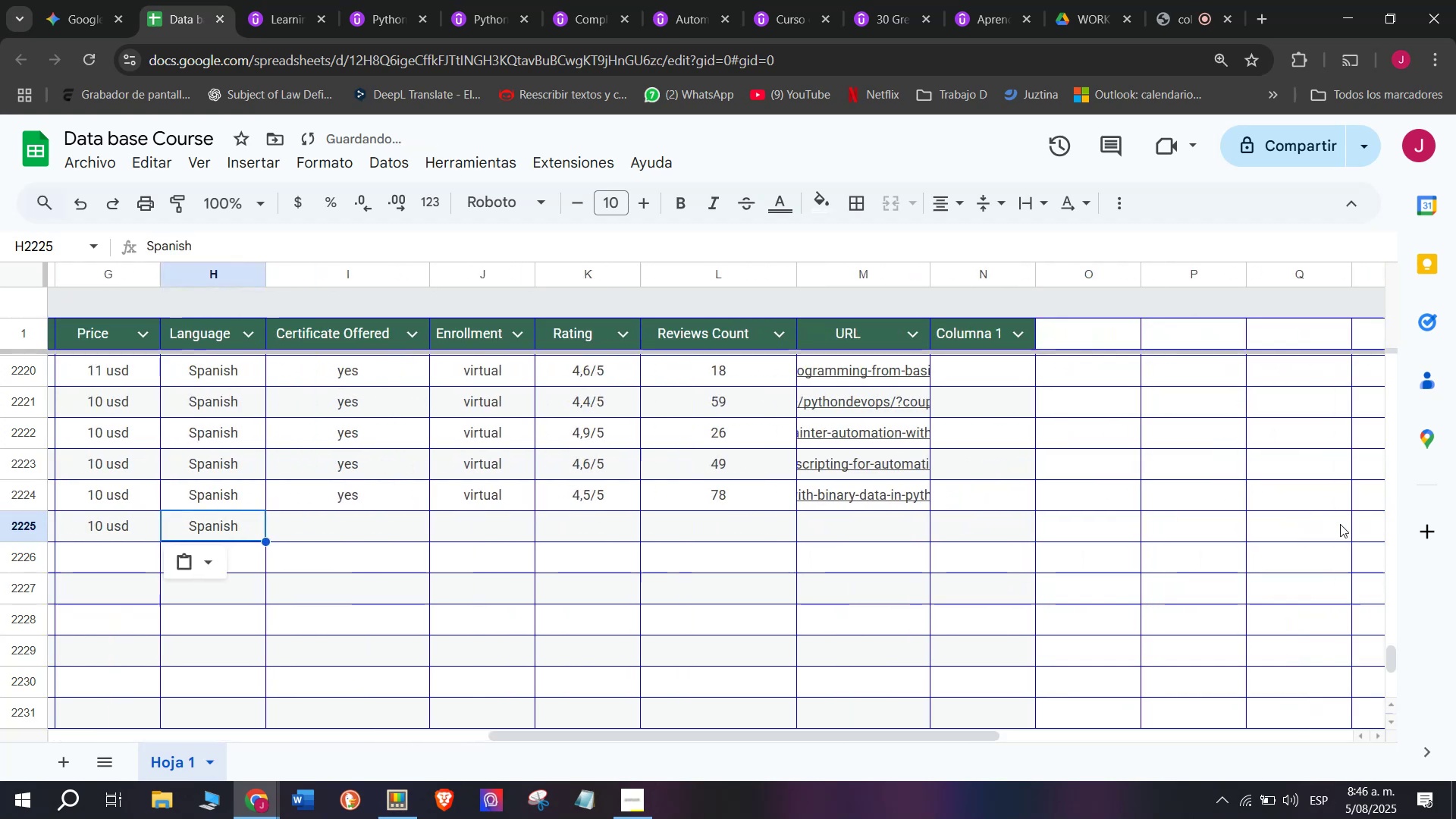 
key(Z)
 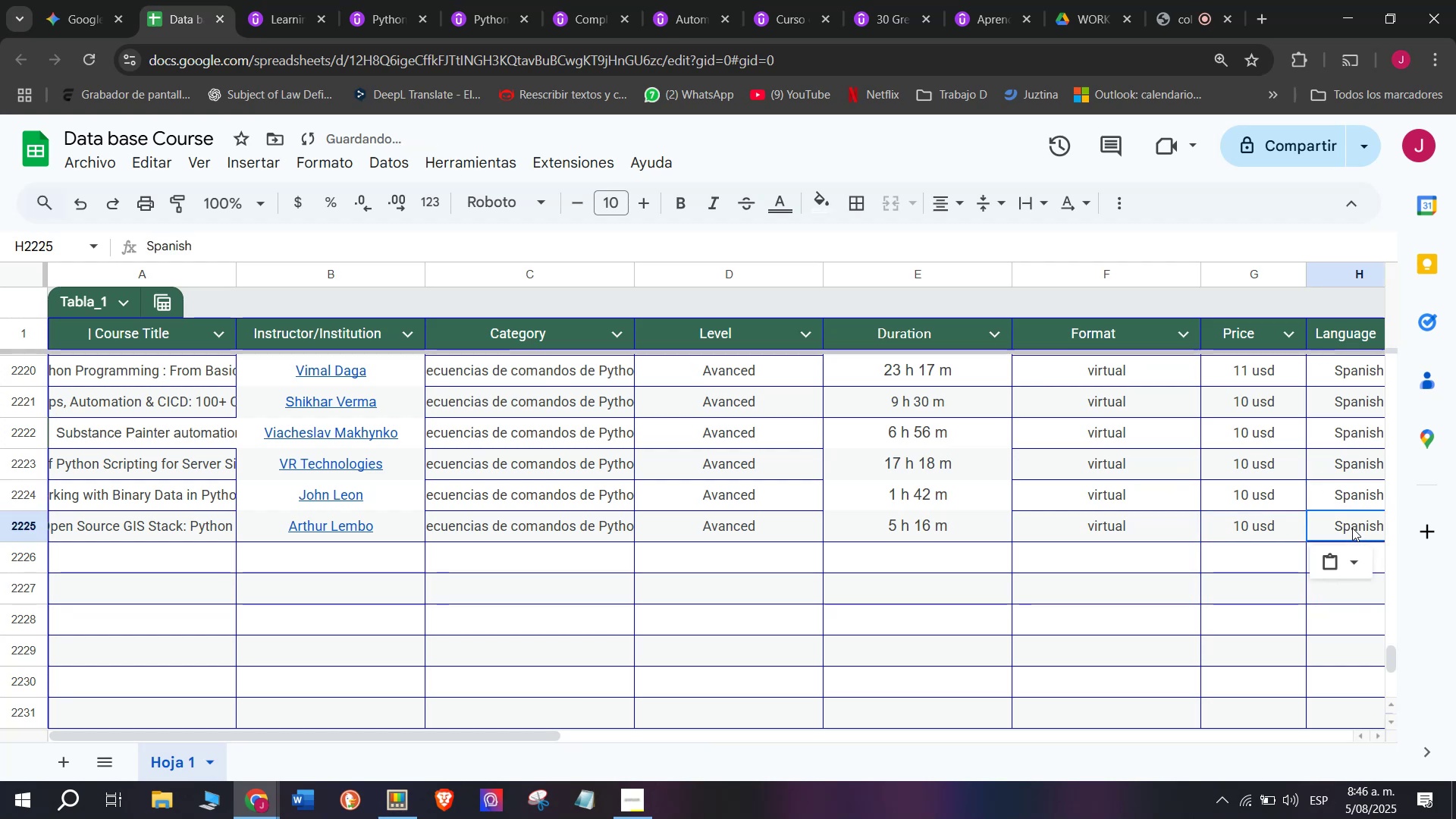 
key(Control+V)
 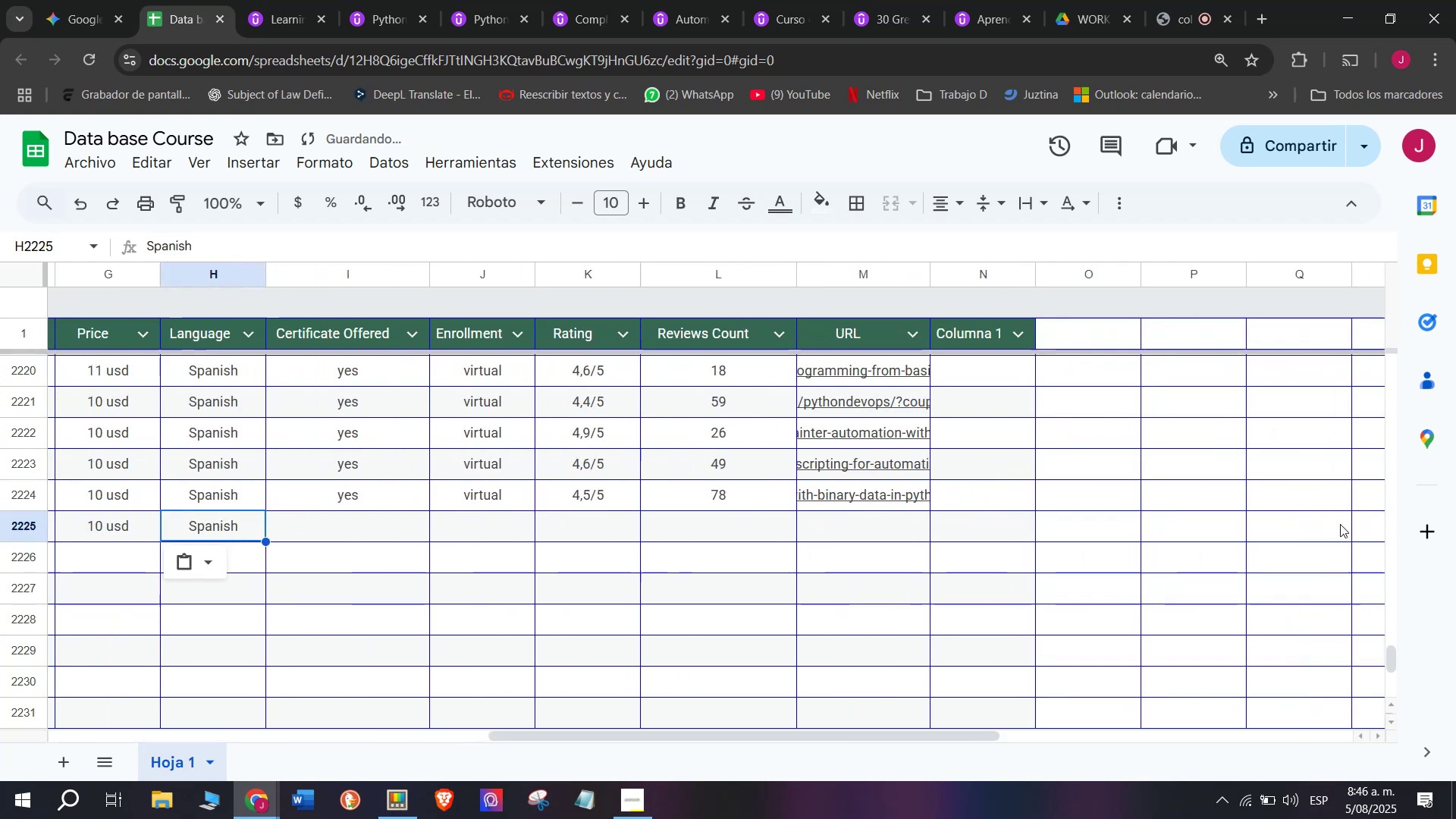 
scroll: coordinate [361, 460], scroll_direction: down, amount: 3.0
 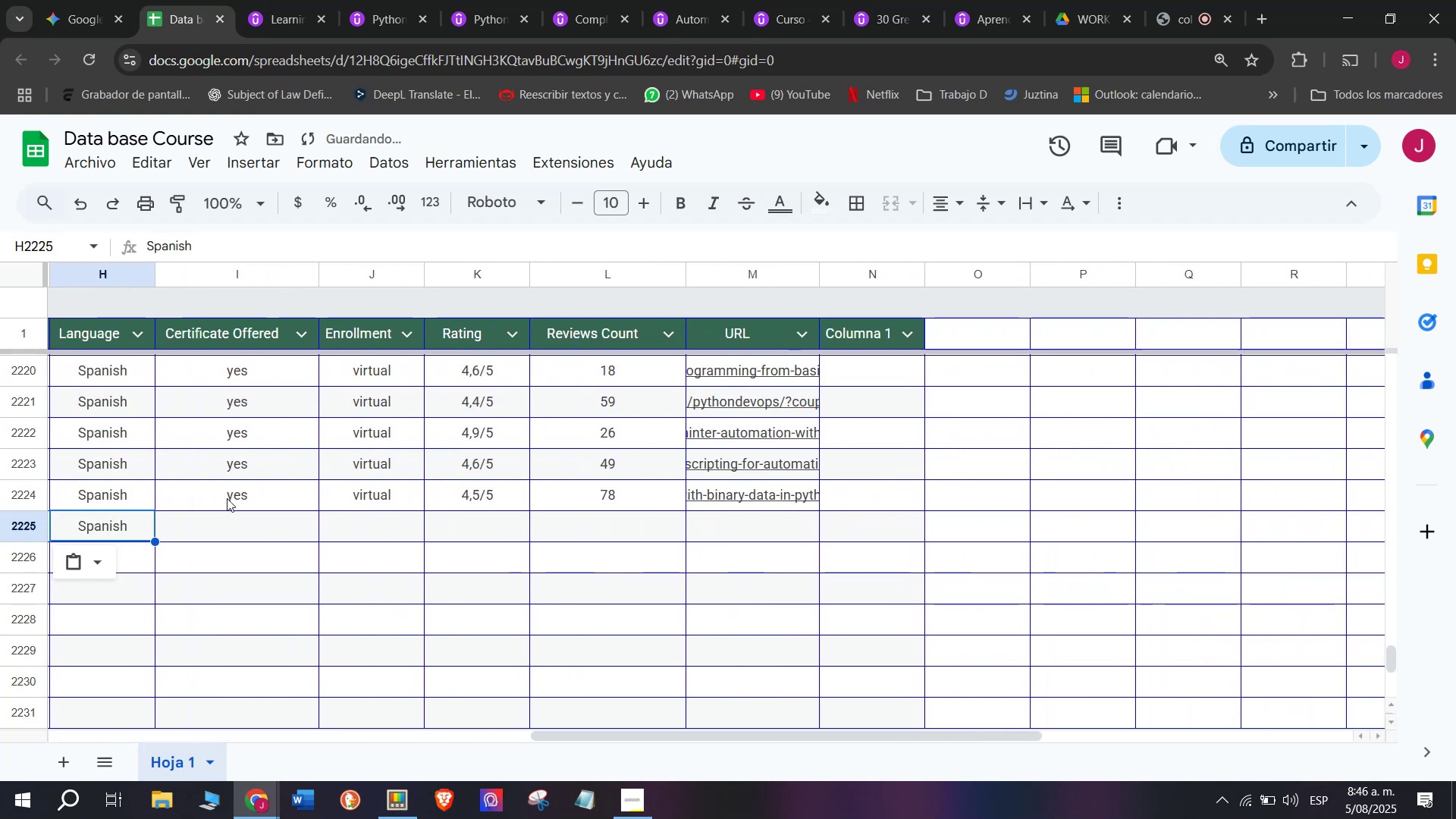 
left_click([229, 499])
 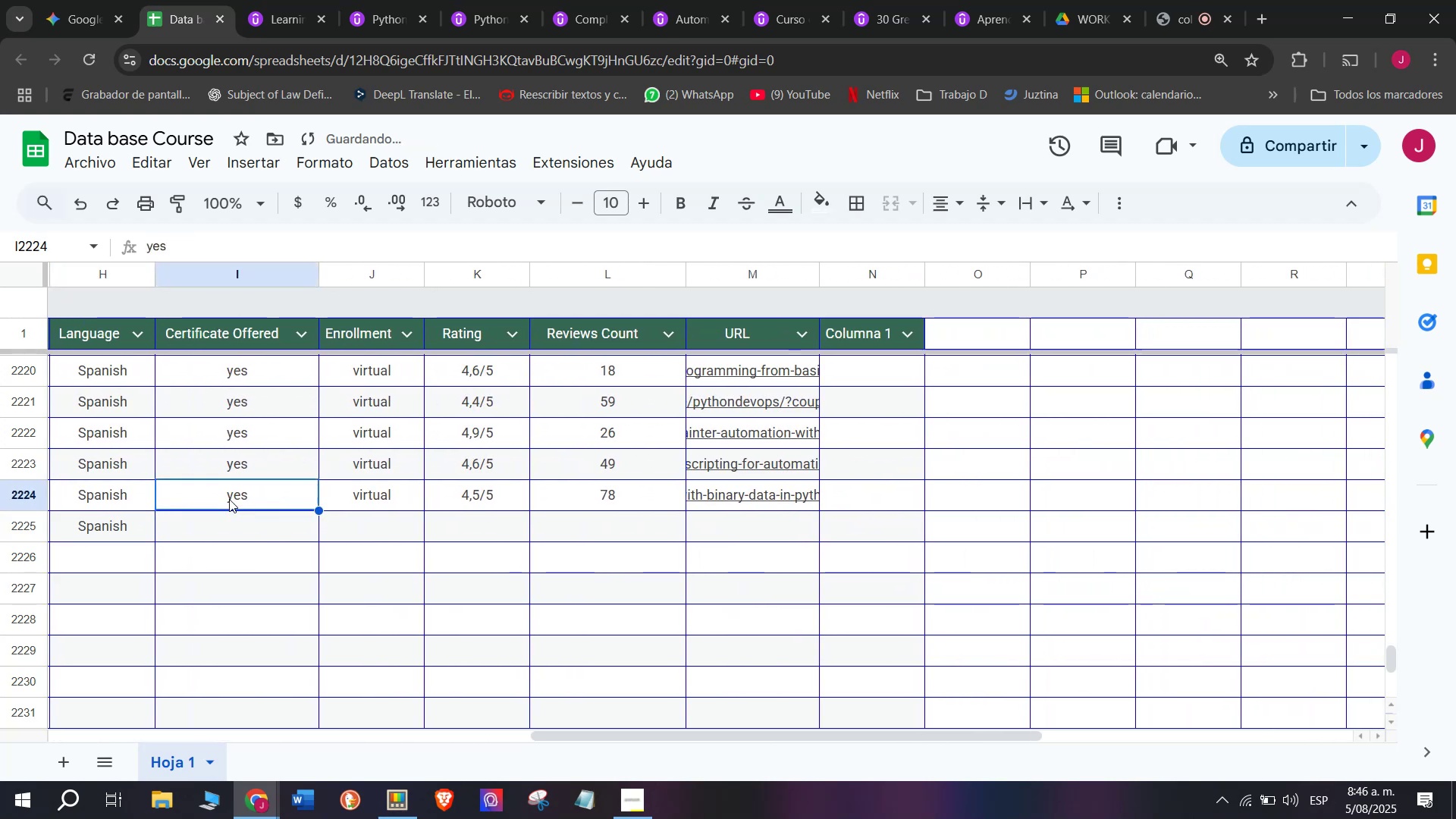 
key(Break)
 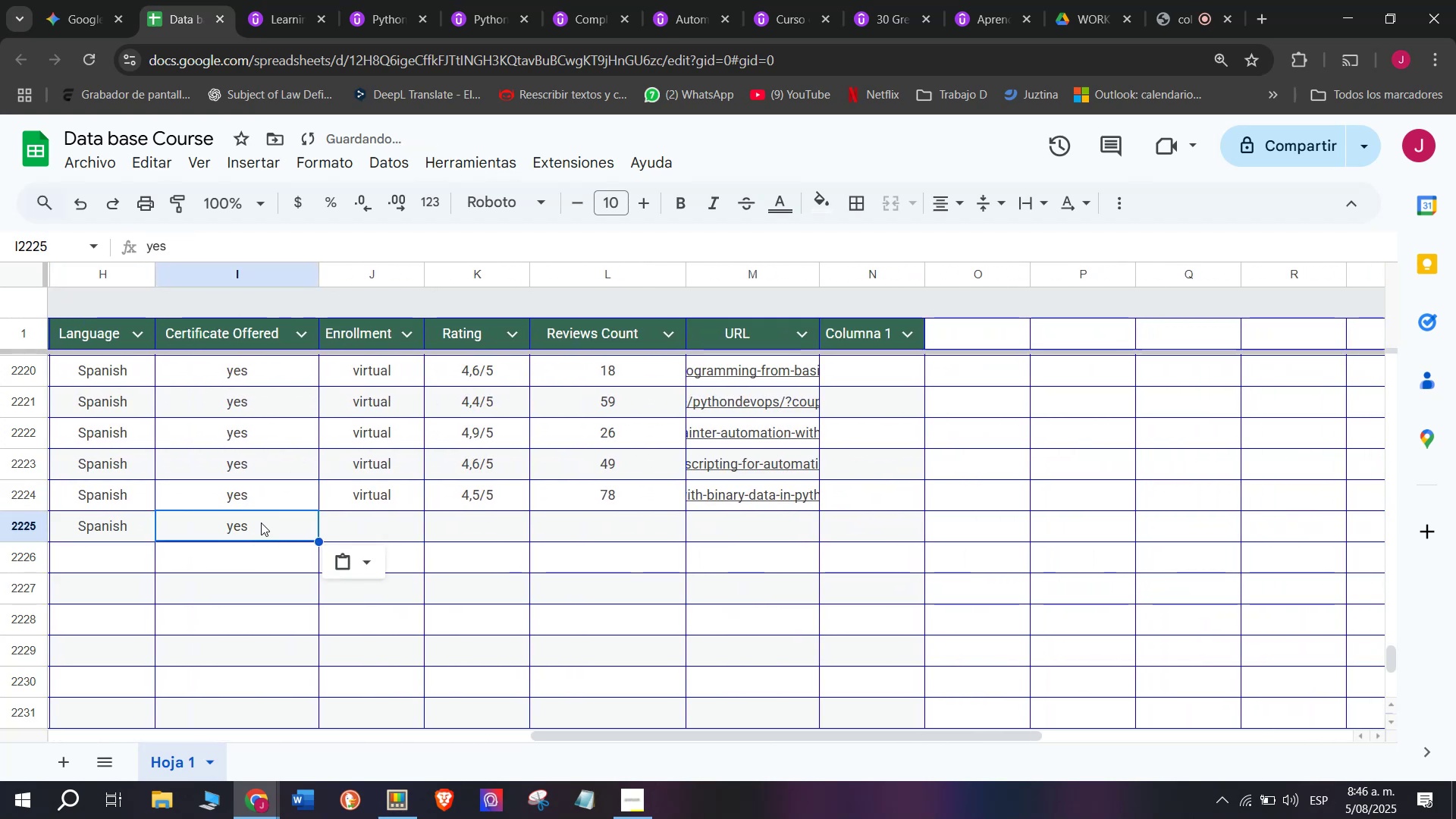 
key(Control+C)
 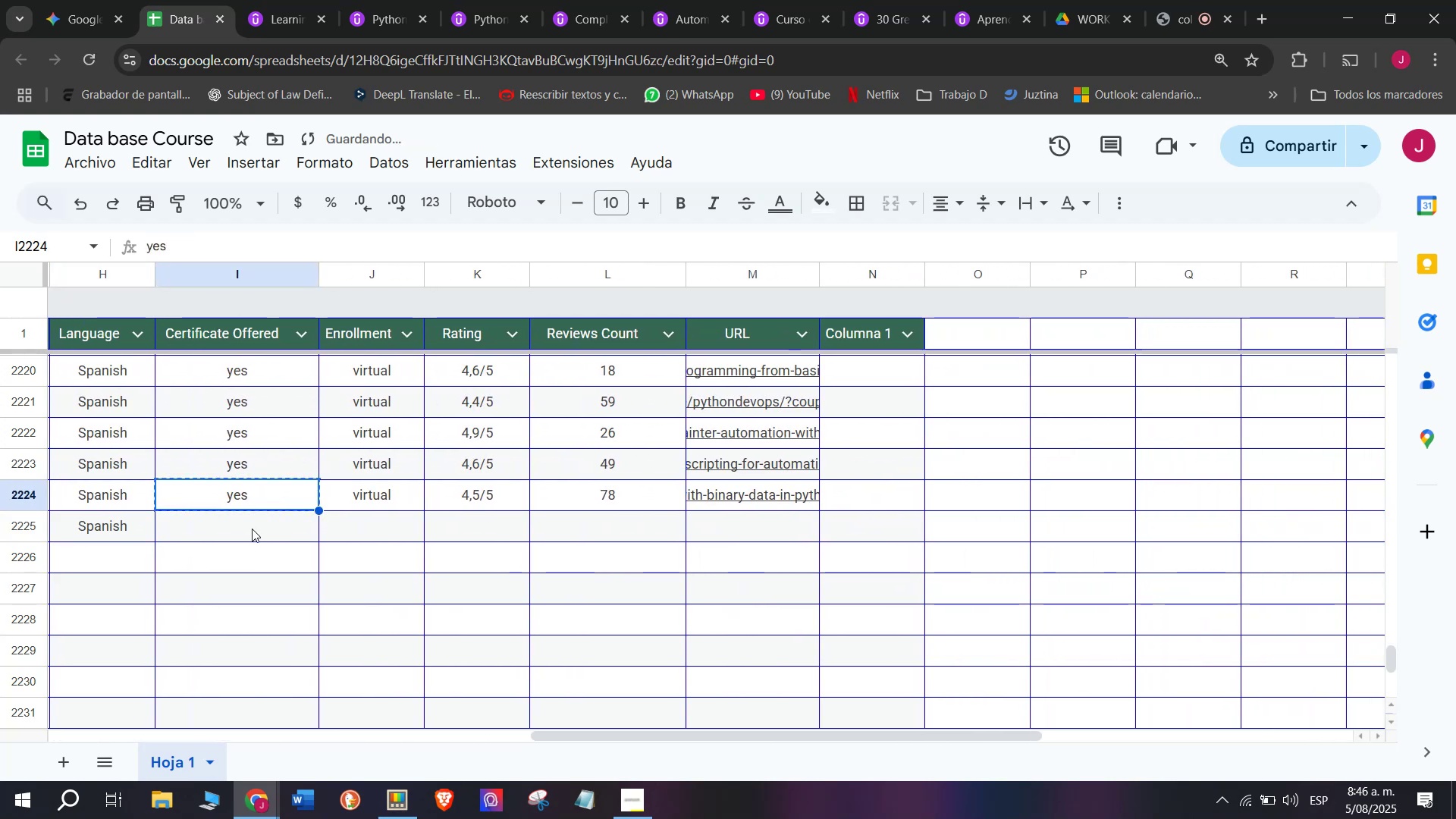 
key(Control+ControlLeft)
 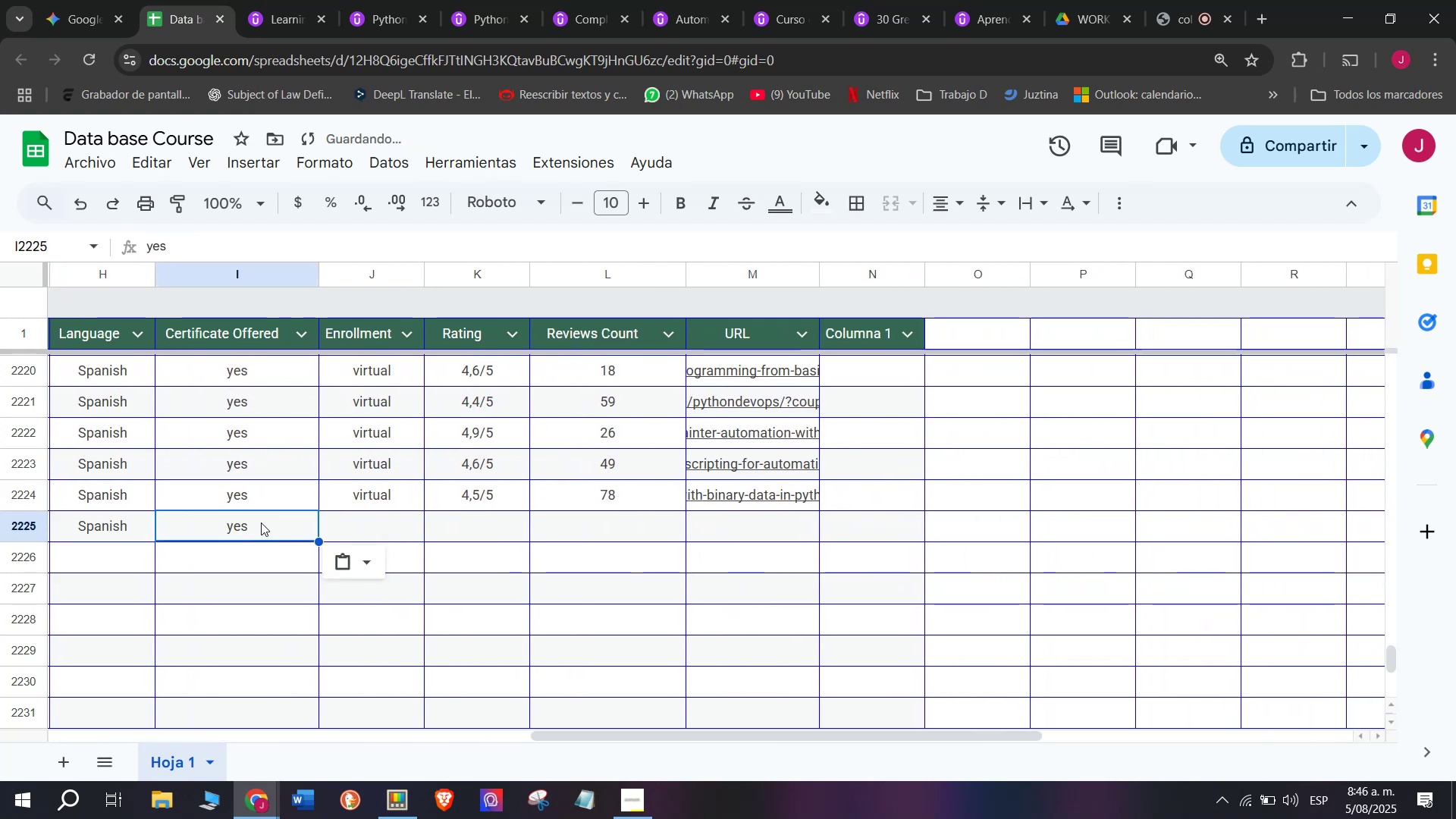 
key(Control+ControlLeft)
 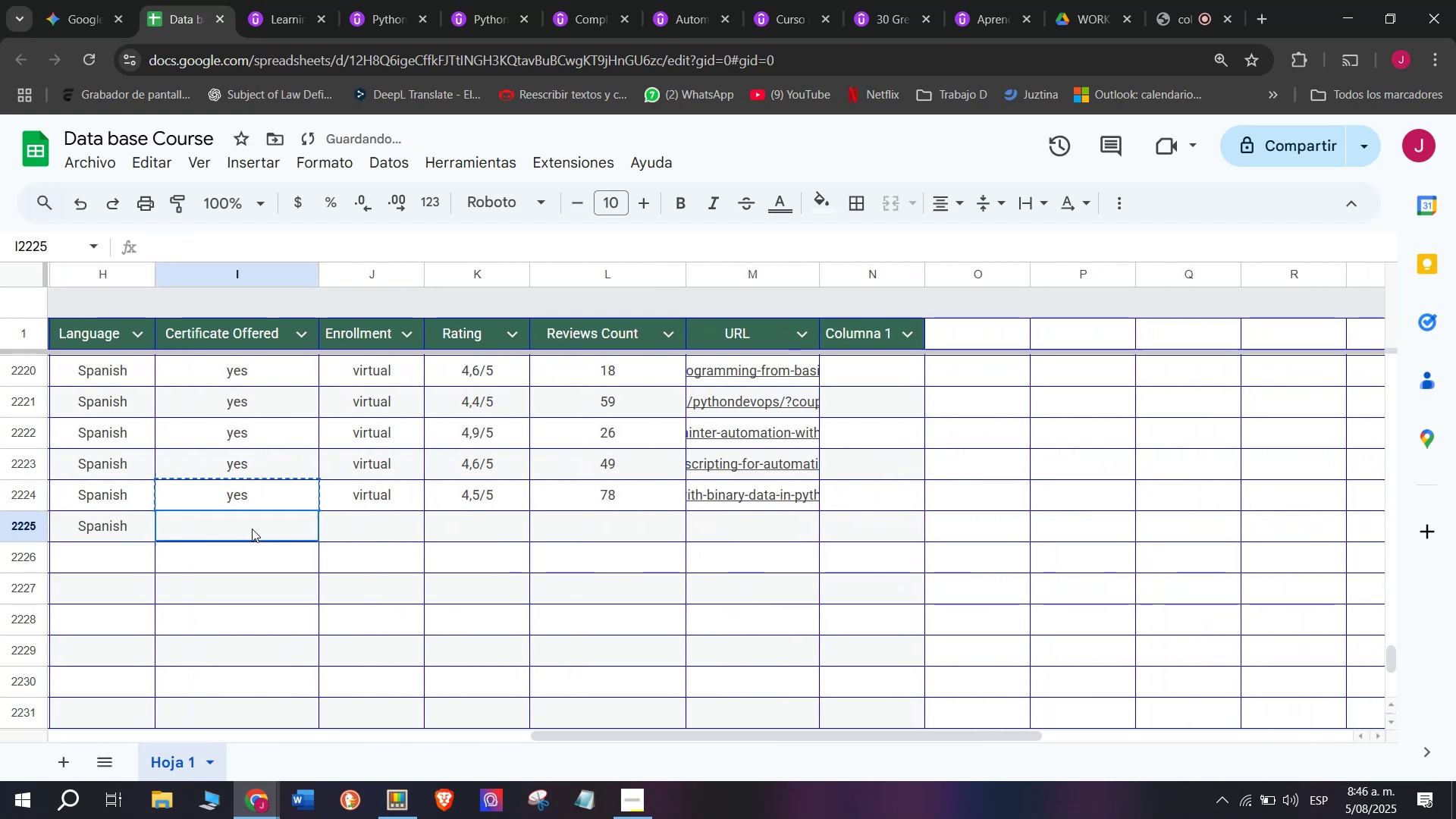 
key(Z)
 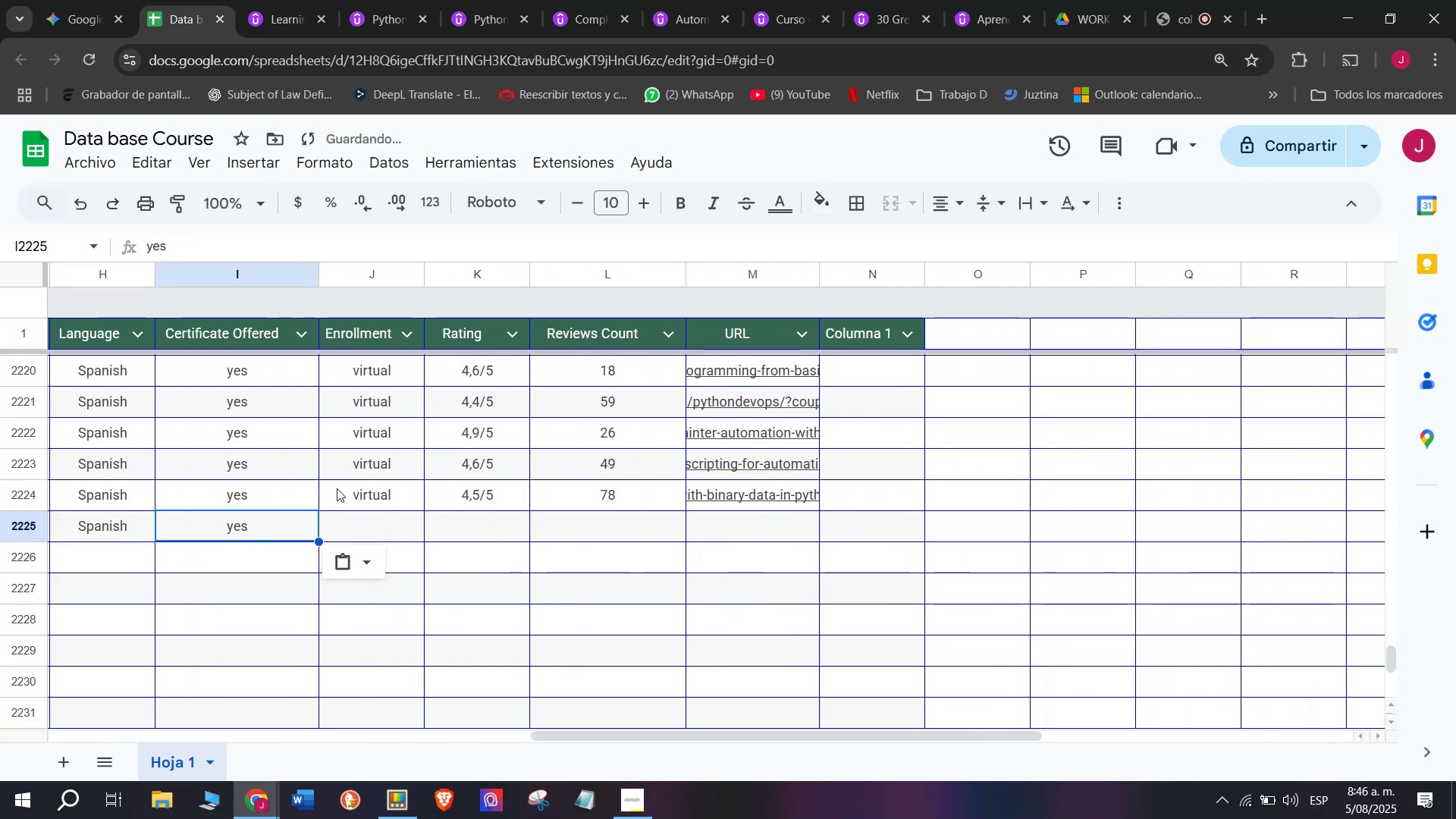 
key(Control+V)
 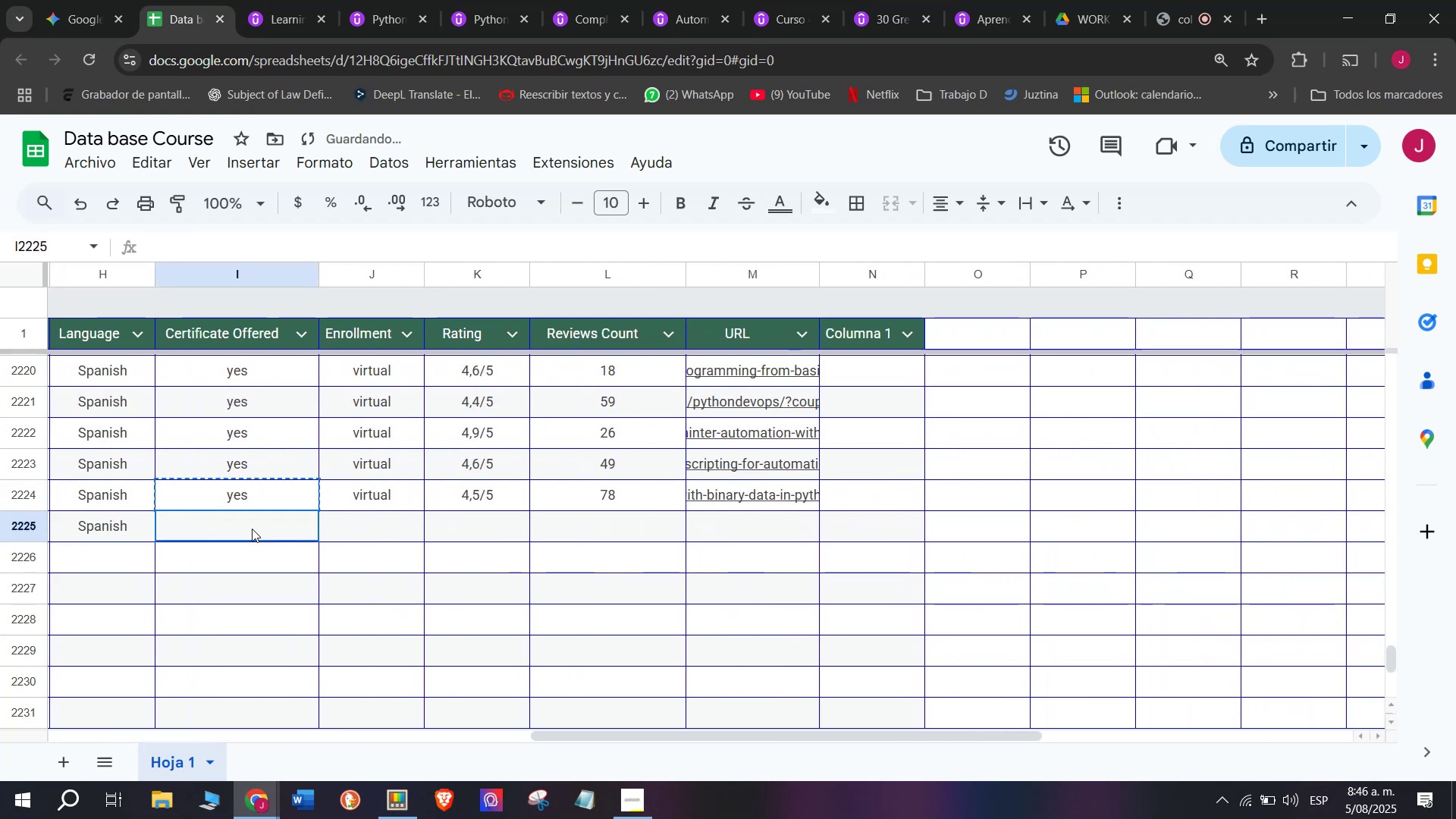 
double_click([252, 529])
 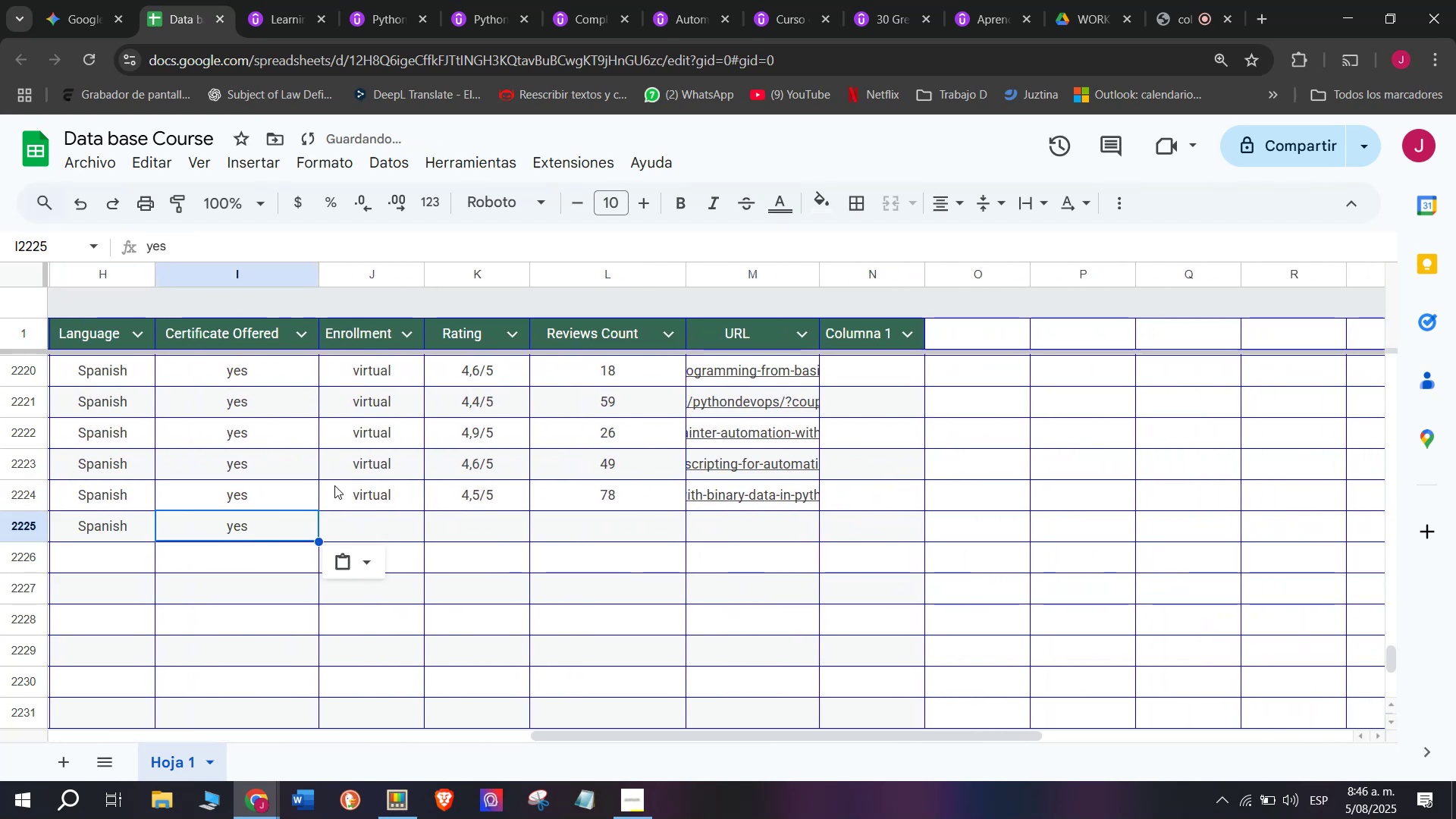 
left_click([338, 488])
 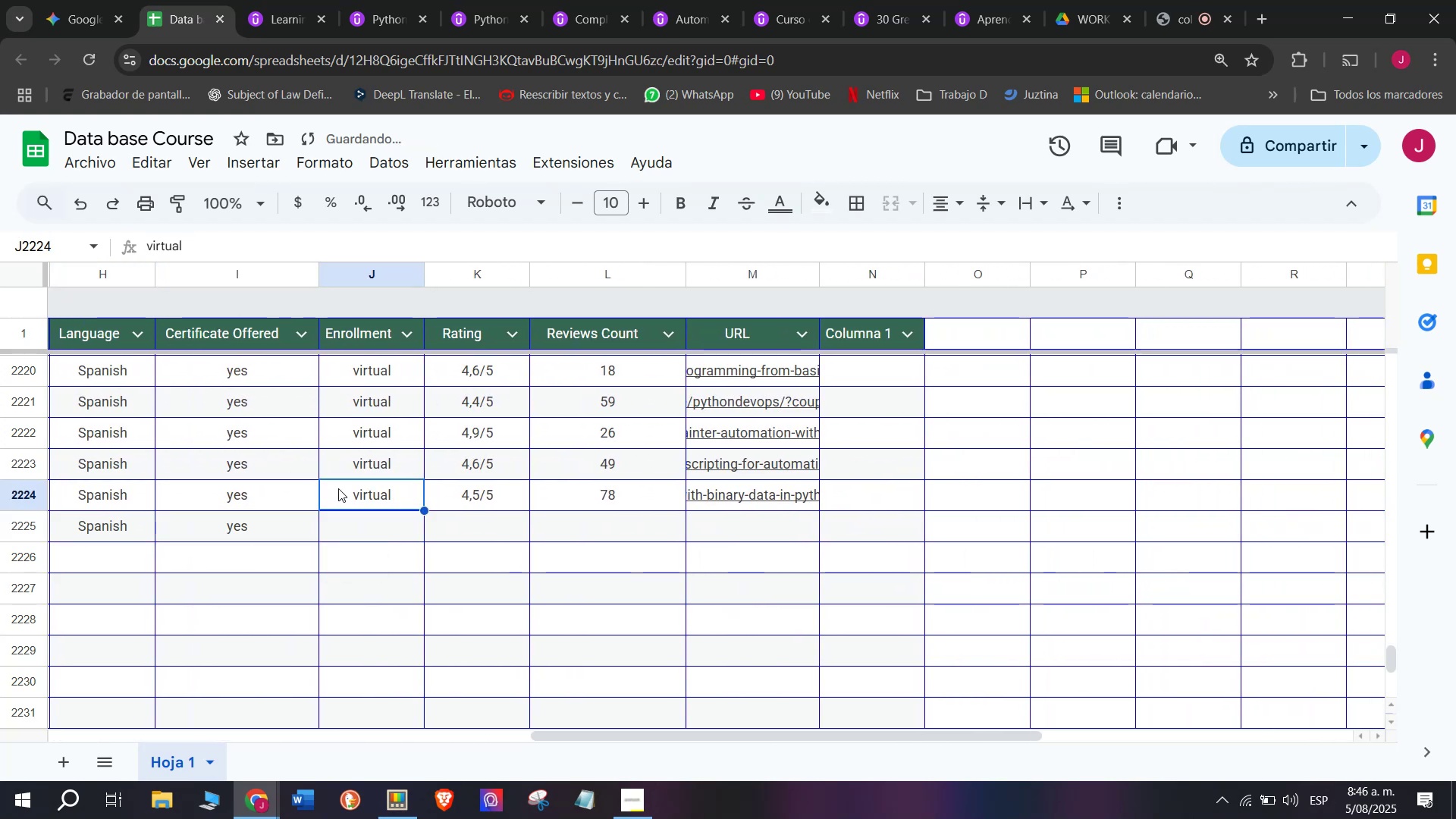 
key(Break)
 